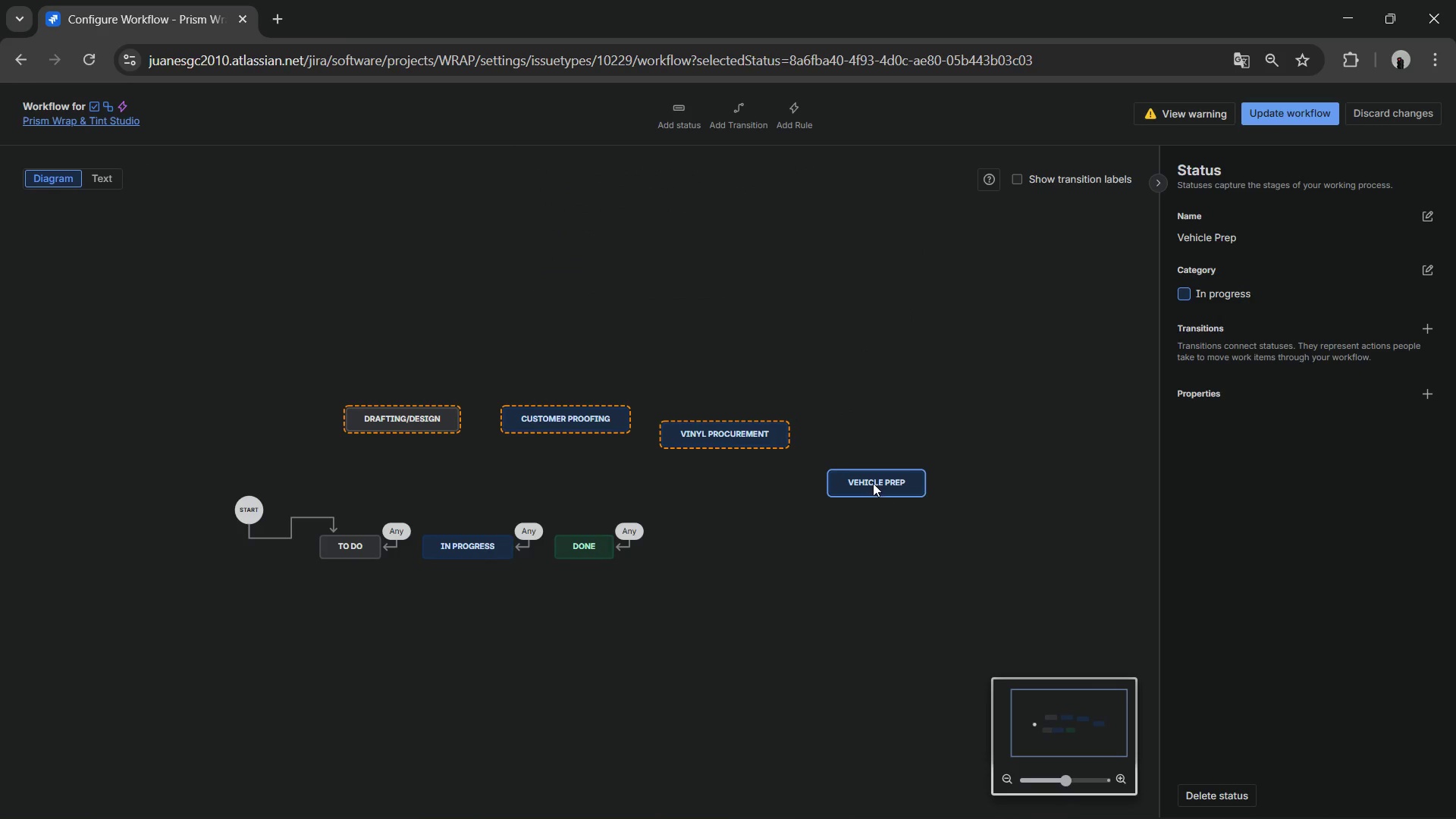 
left_click_drag(start_coordinate=[874, 482], to_coordinate=[875, 450])
 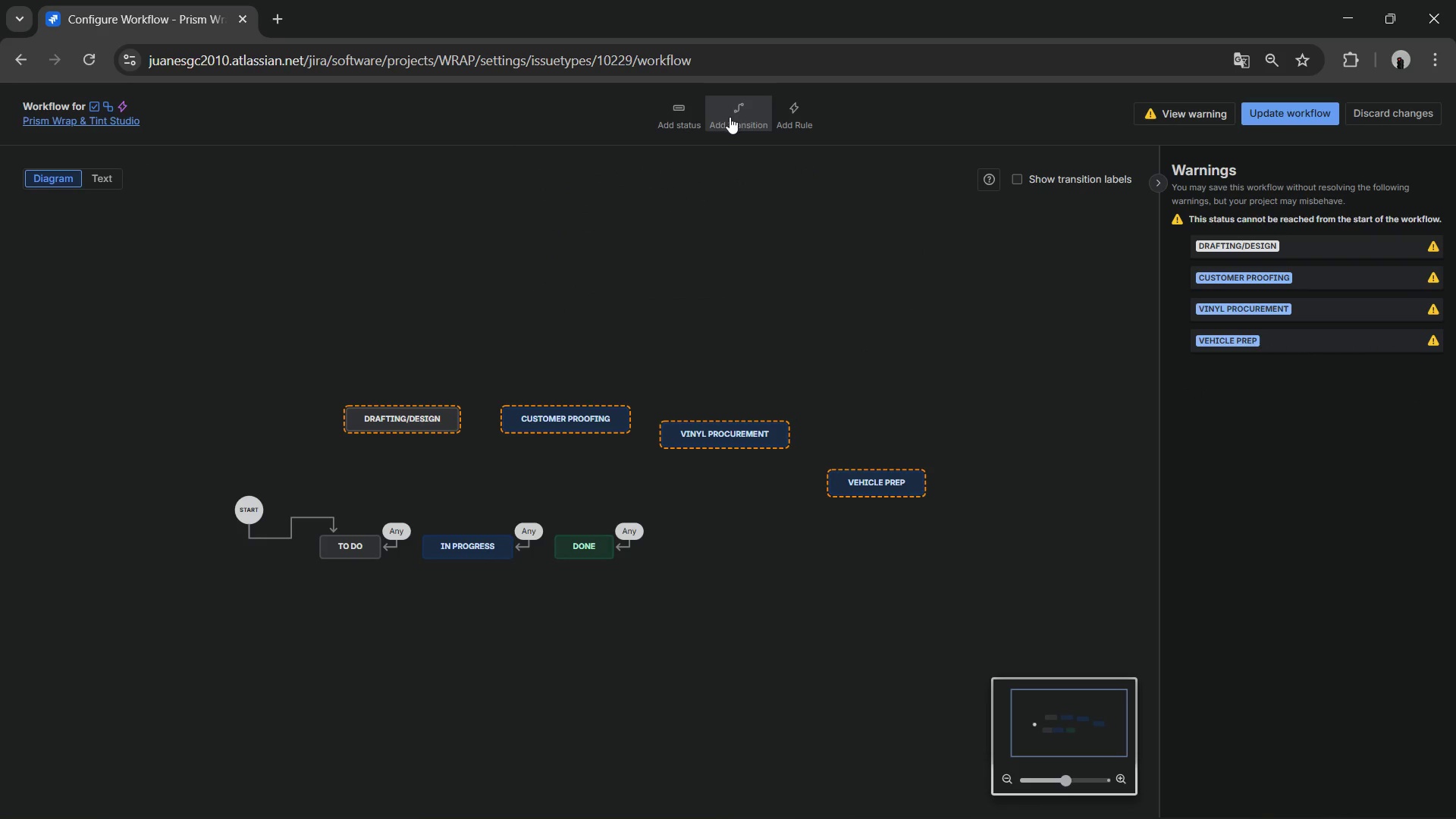 
left_click([691, 121])
 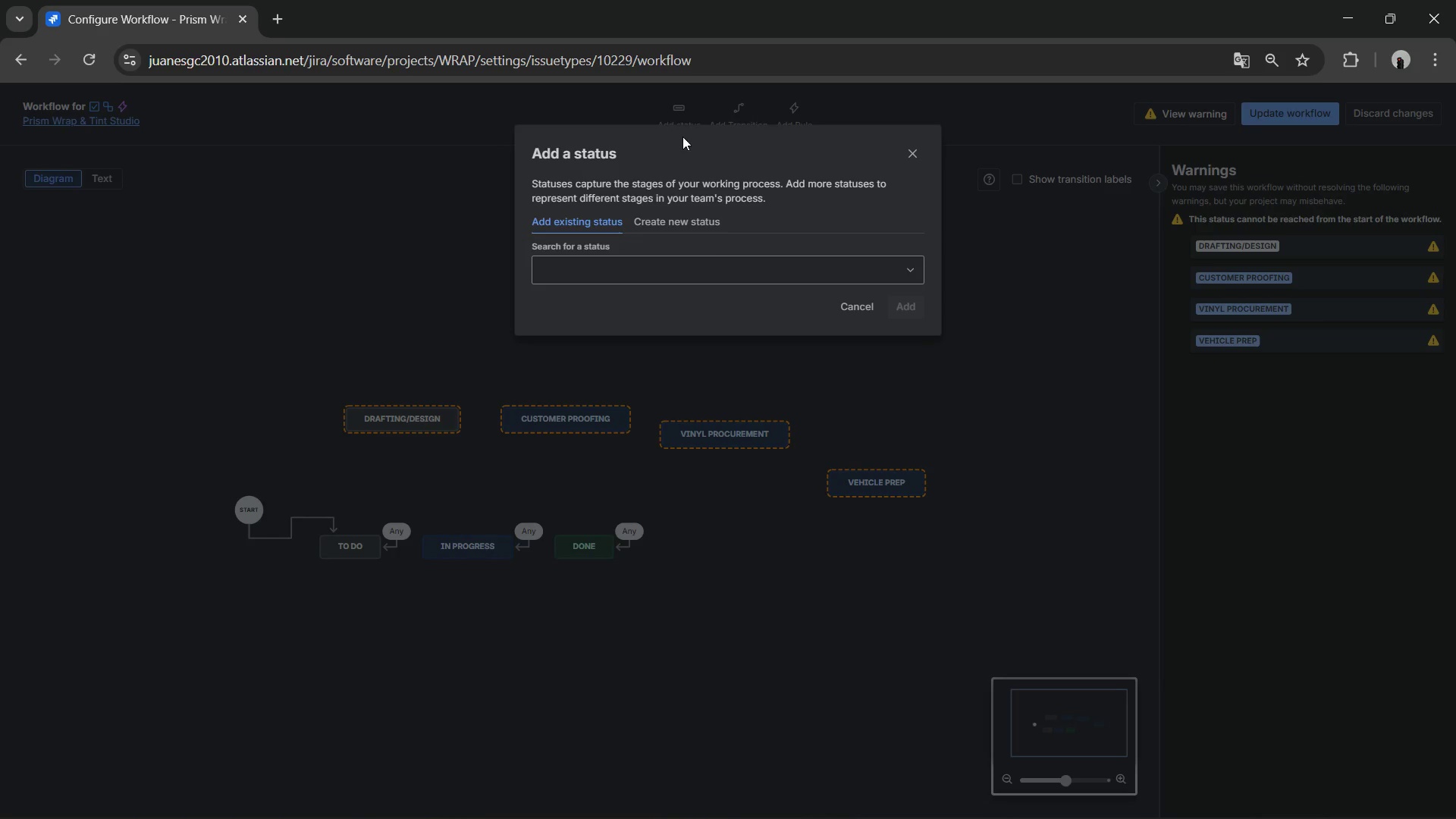 
left_click([621, 268])
 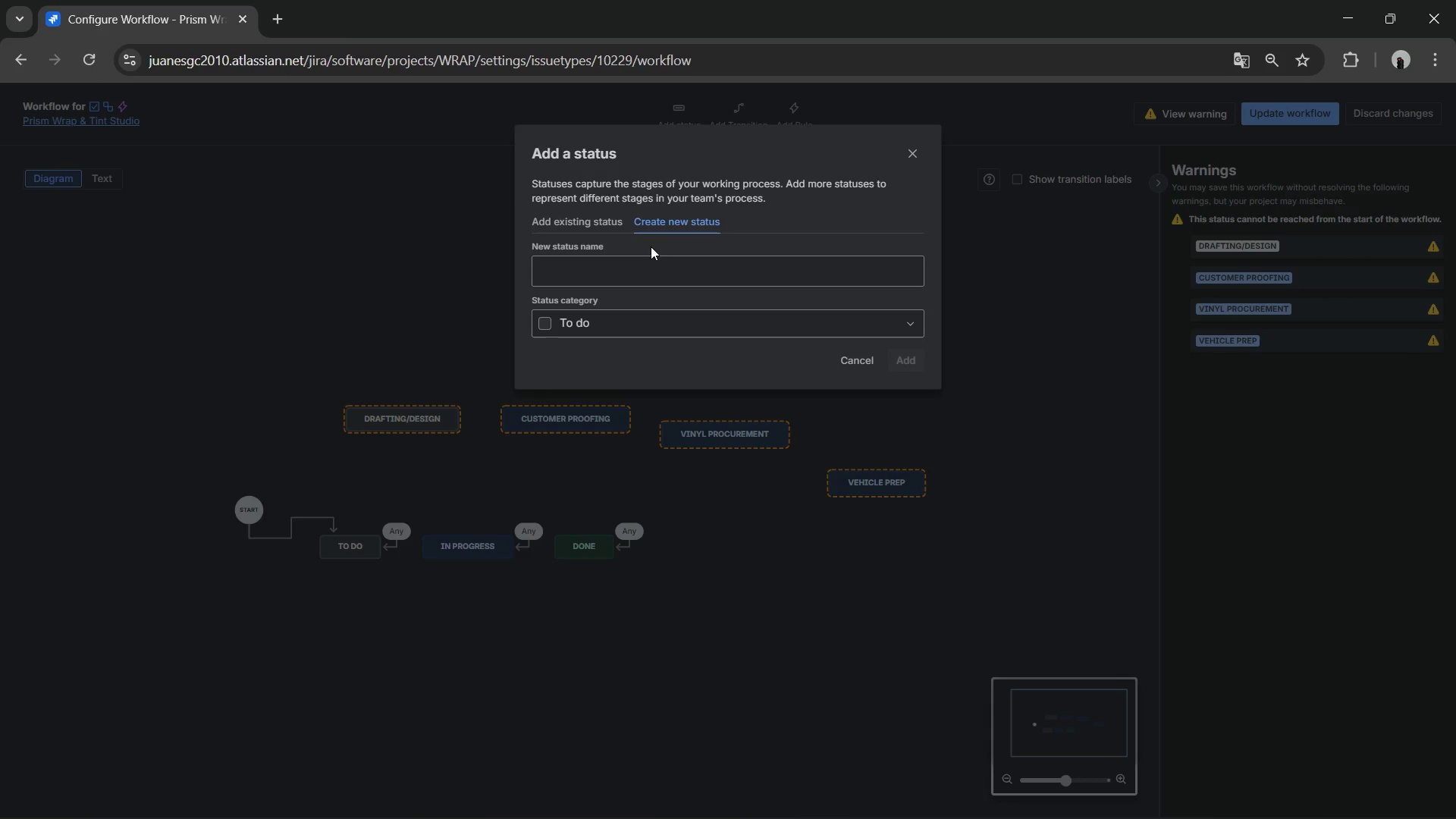 
left_click([643, 263])
 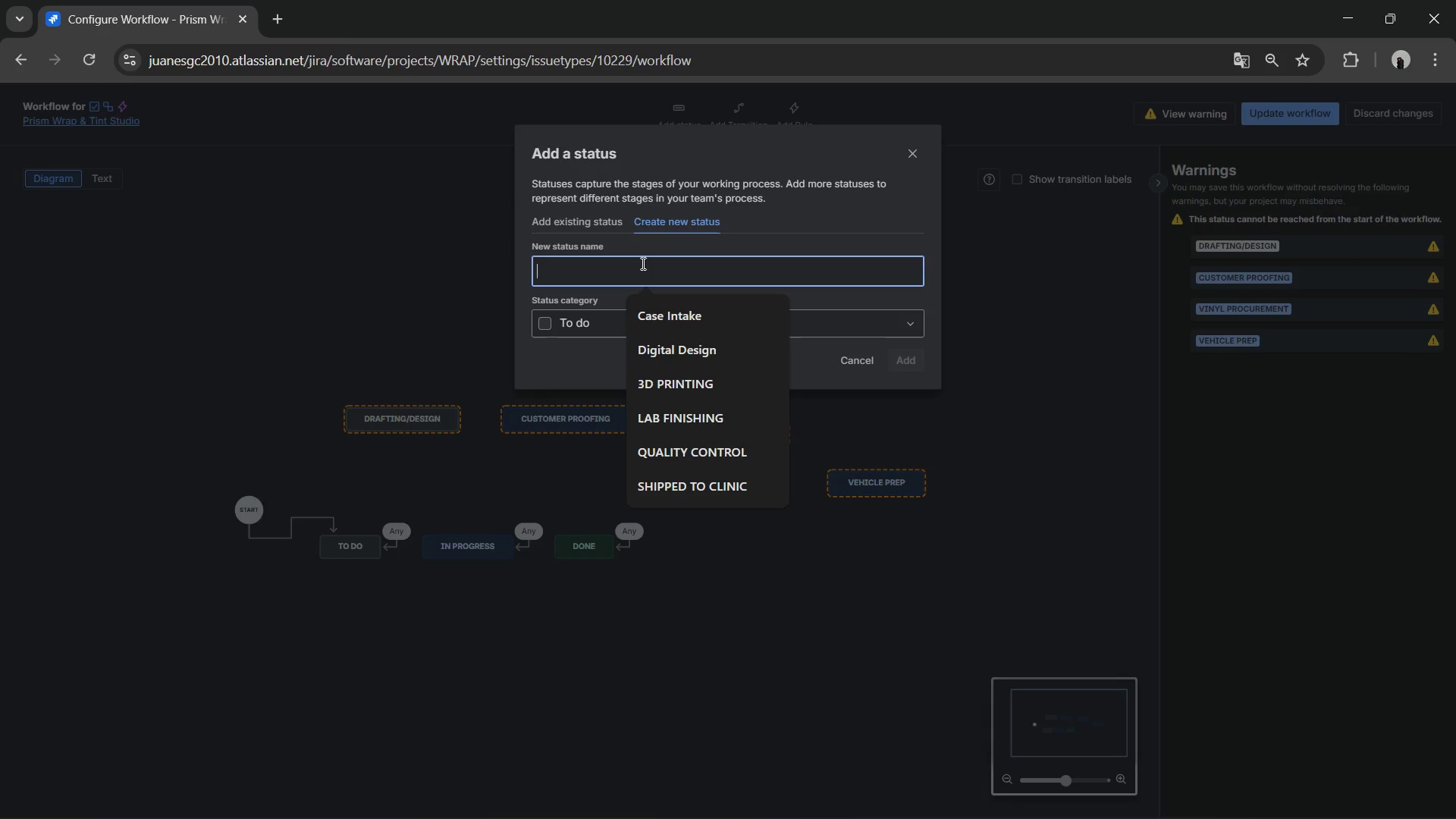 
type(Installation)
 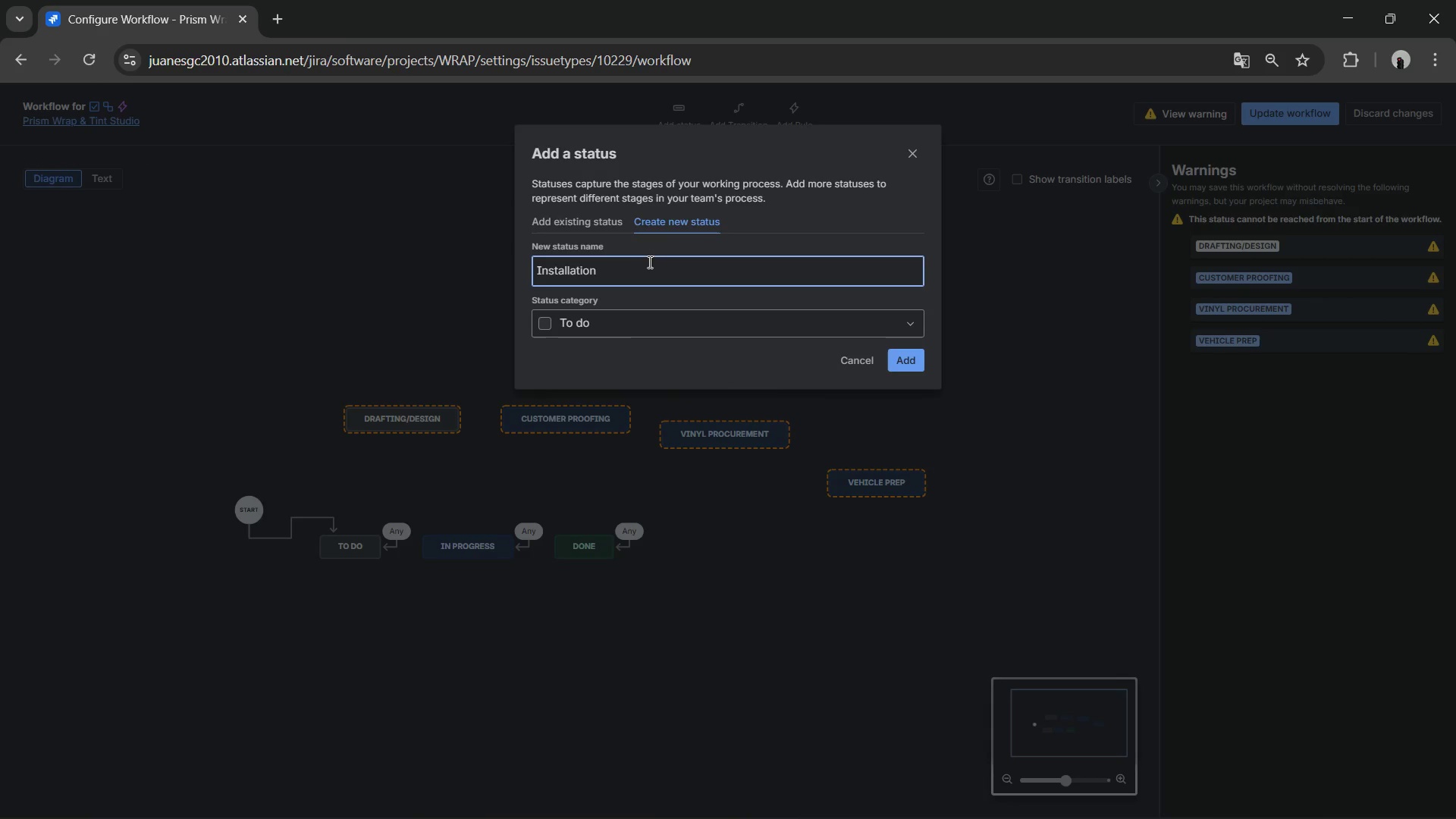 
left_click([657, 318])
 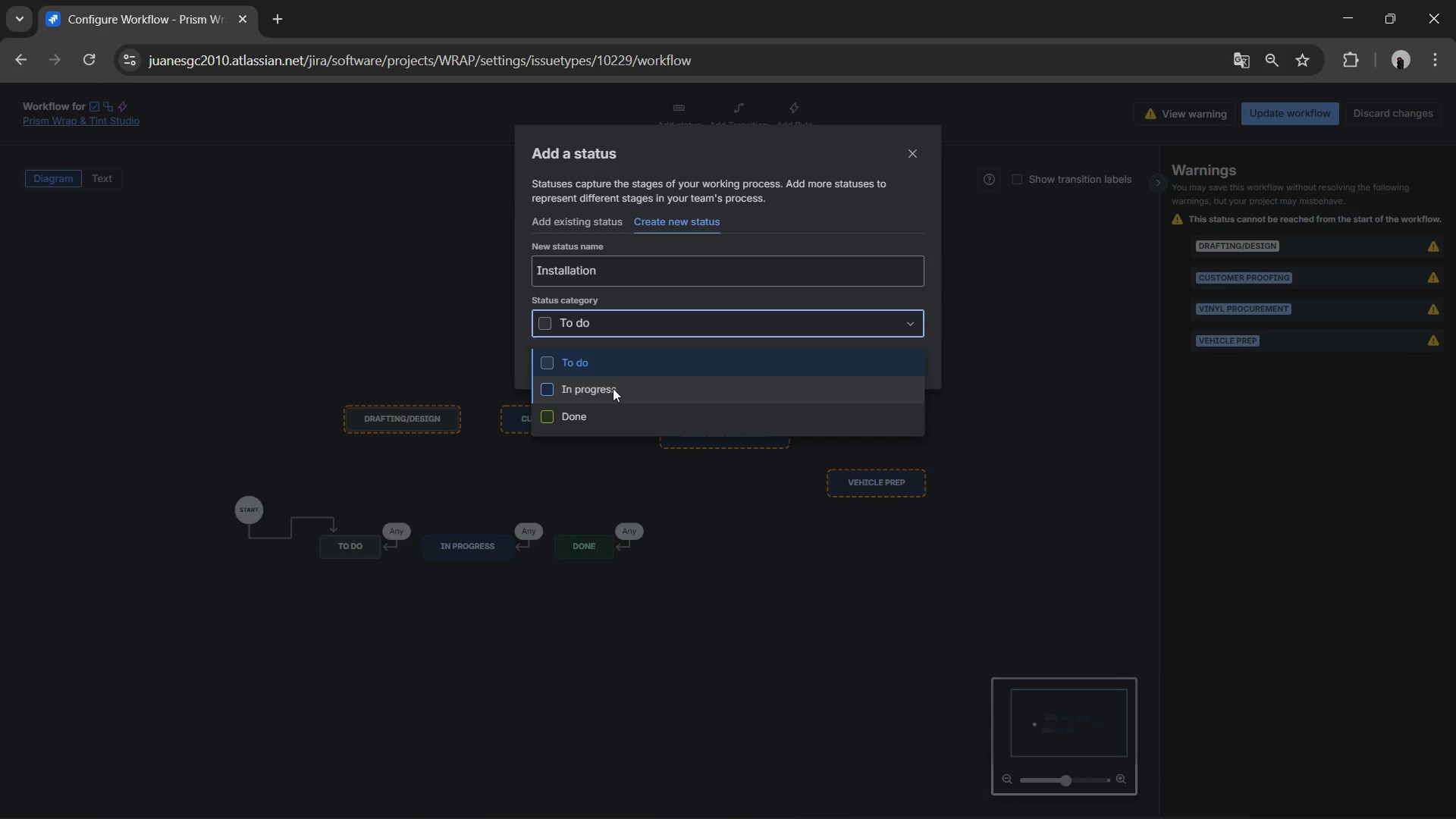 
wait(6.72)
 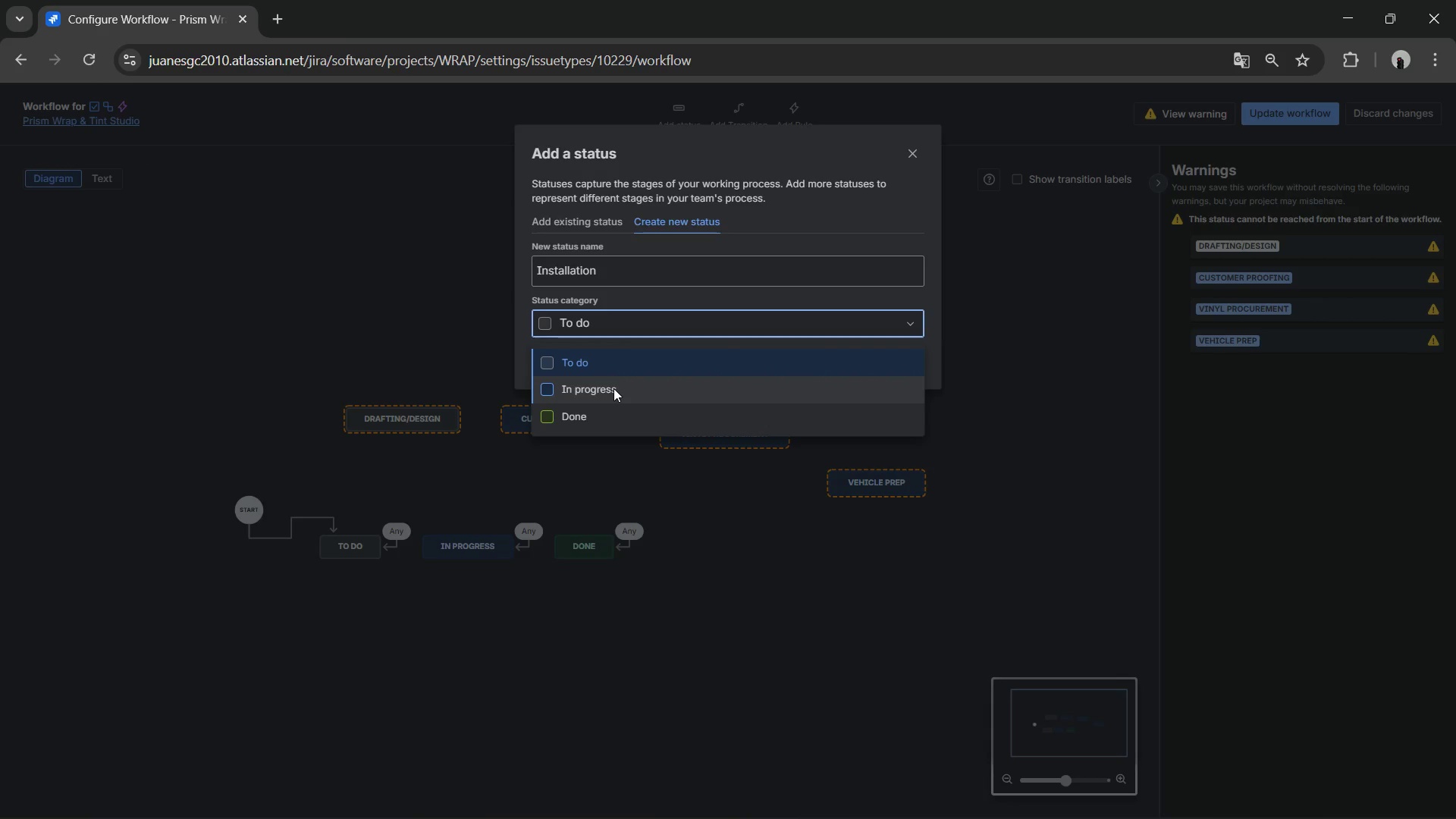 
left_click([906, 363])
 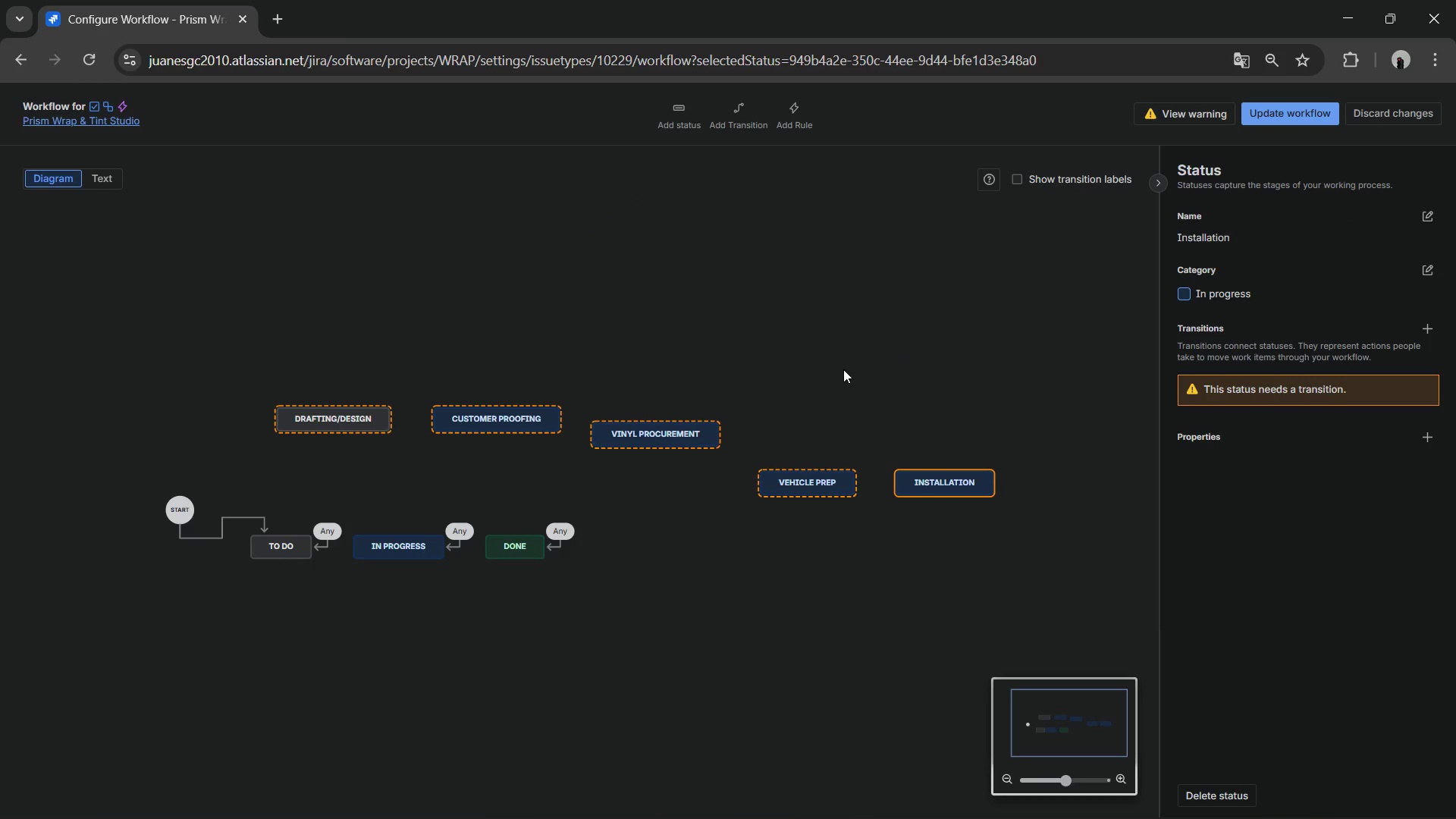 
wait(6.58)
 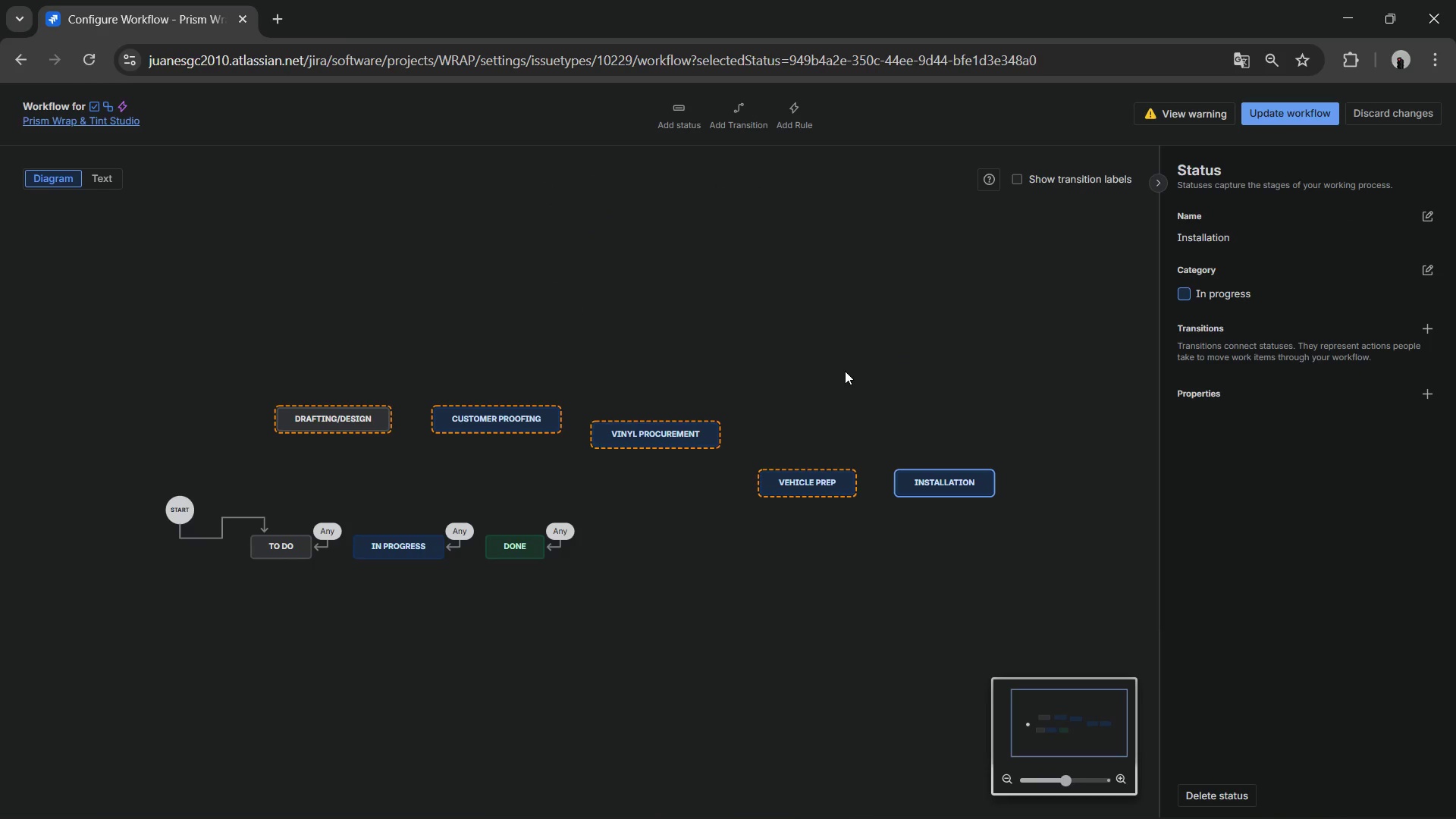 
left_click_drag(start_coordinate=[840, 397], to_coordinate=[761, 331])
 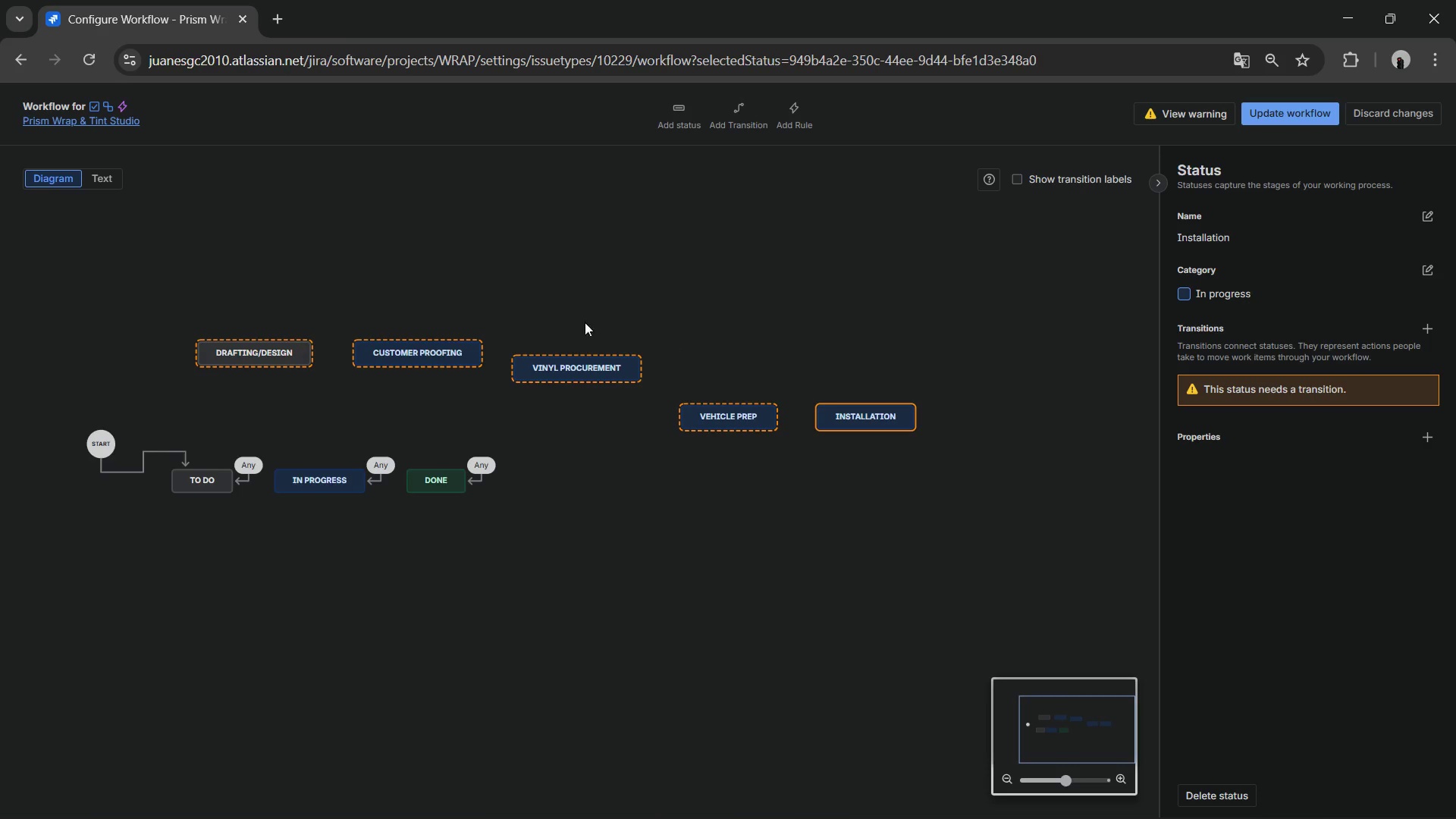 
left_click_drag(start_coordinate=[585, 322], to_coordinate=[660, 318])
 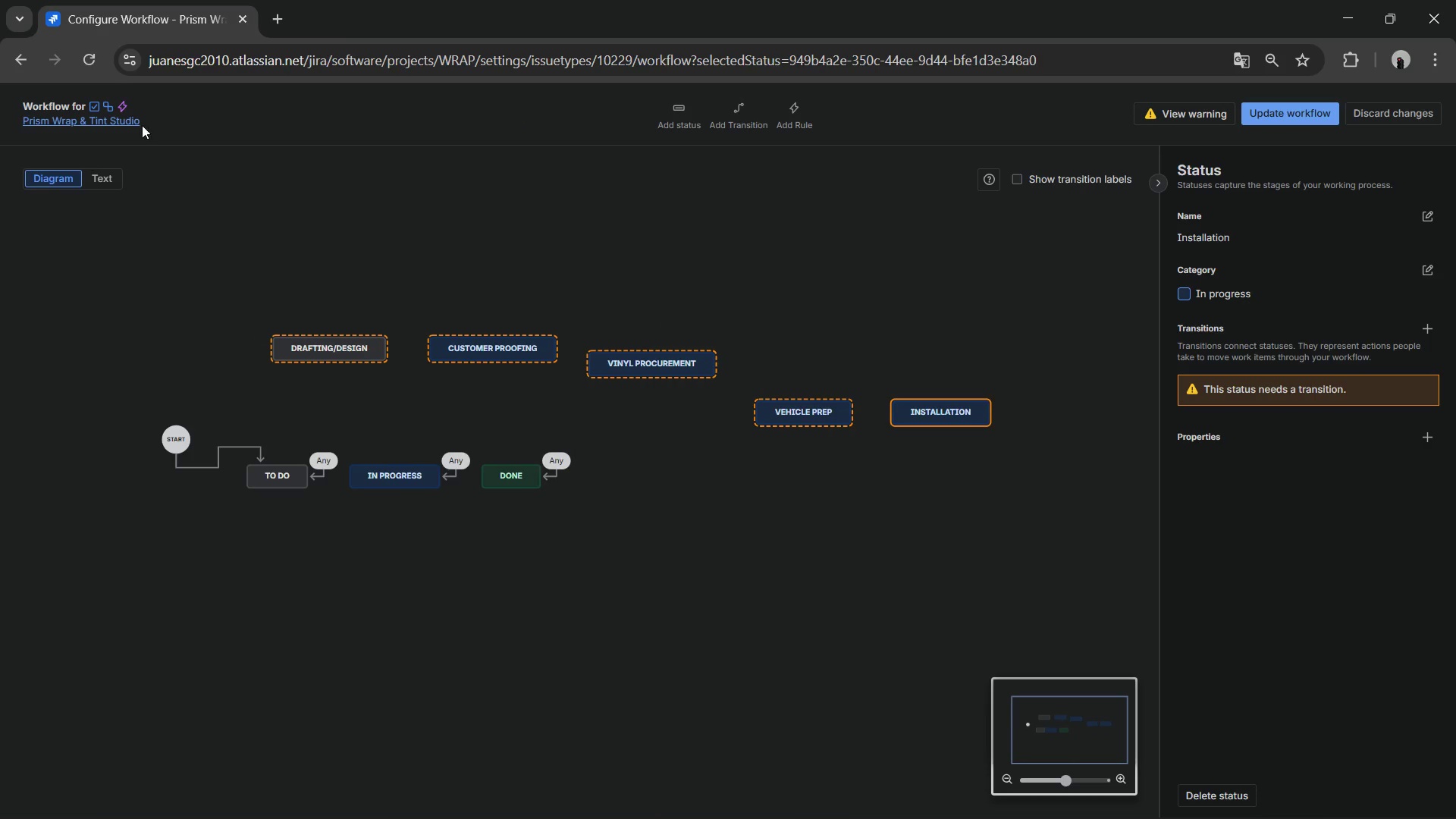 
wait(5.11)
 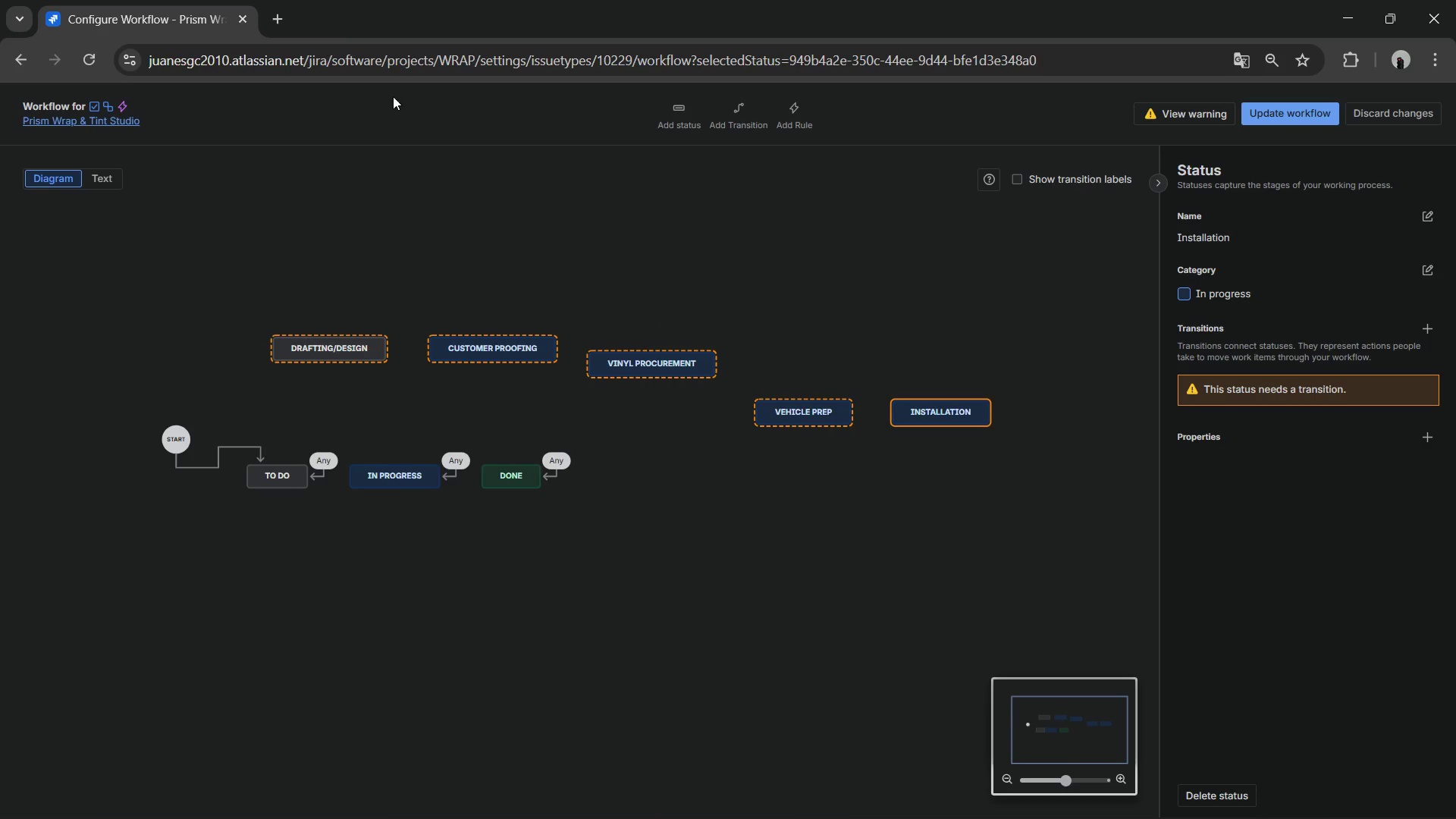 
left_click([1355, 107])
 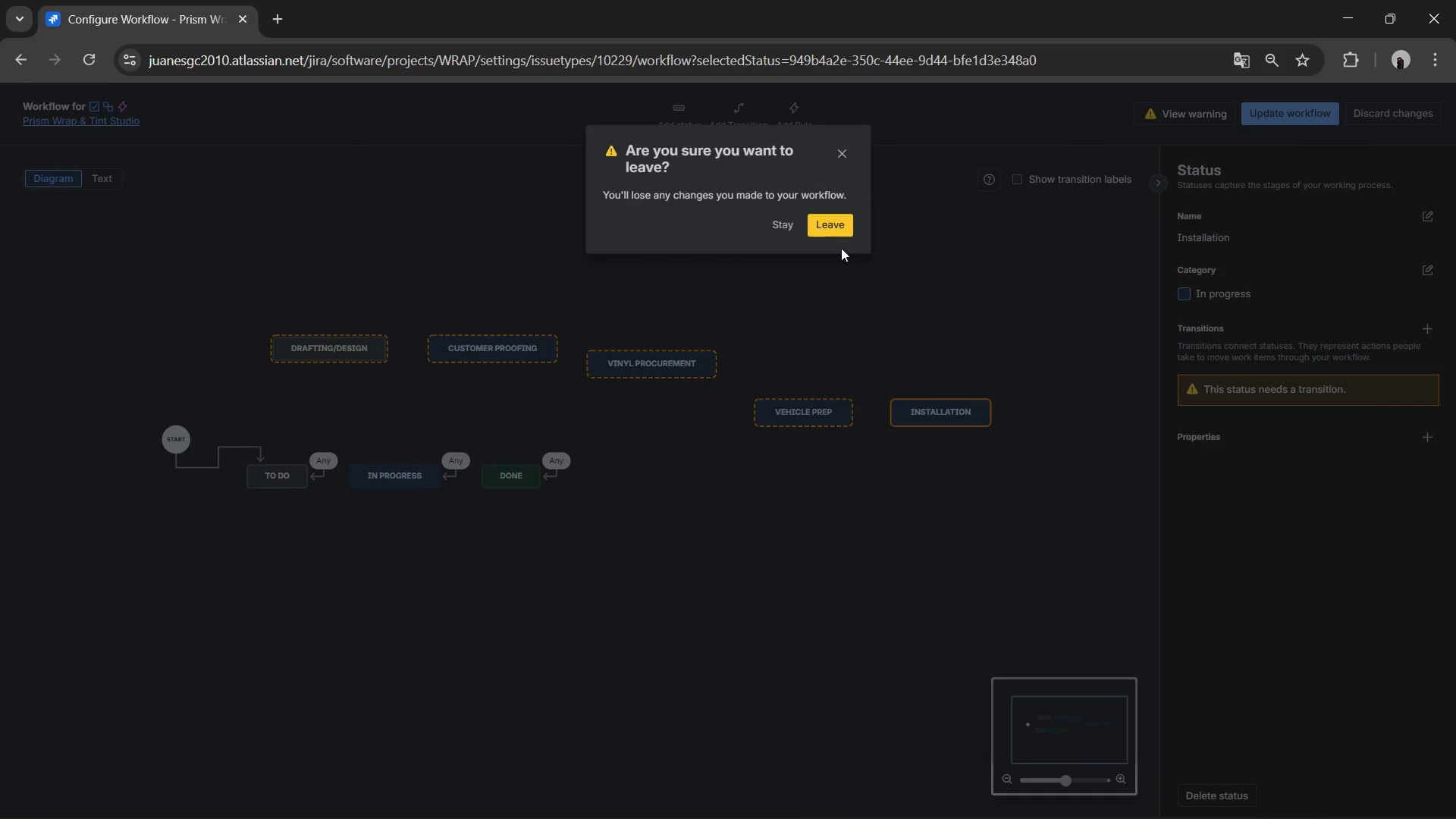 
left_click([839, 233])
 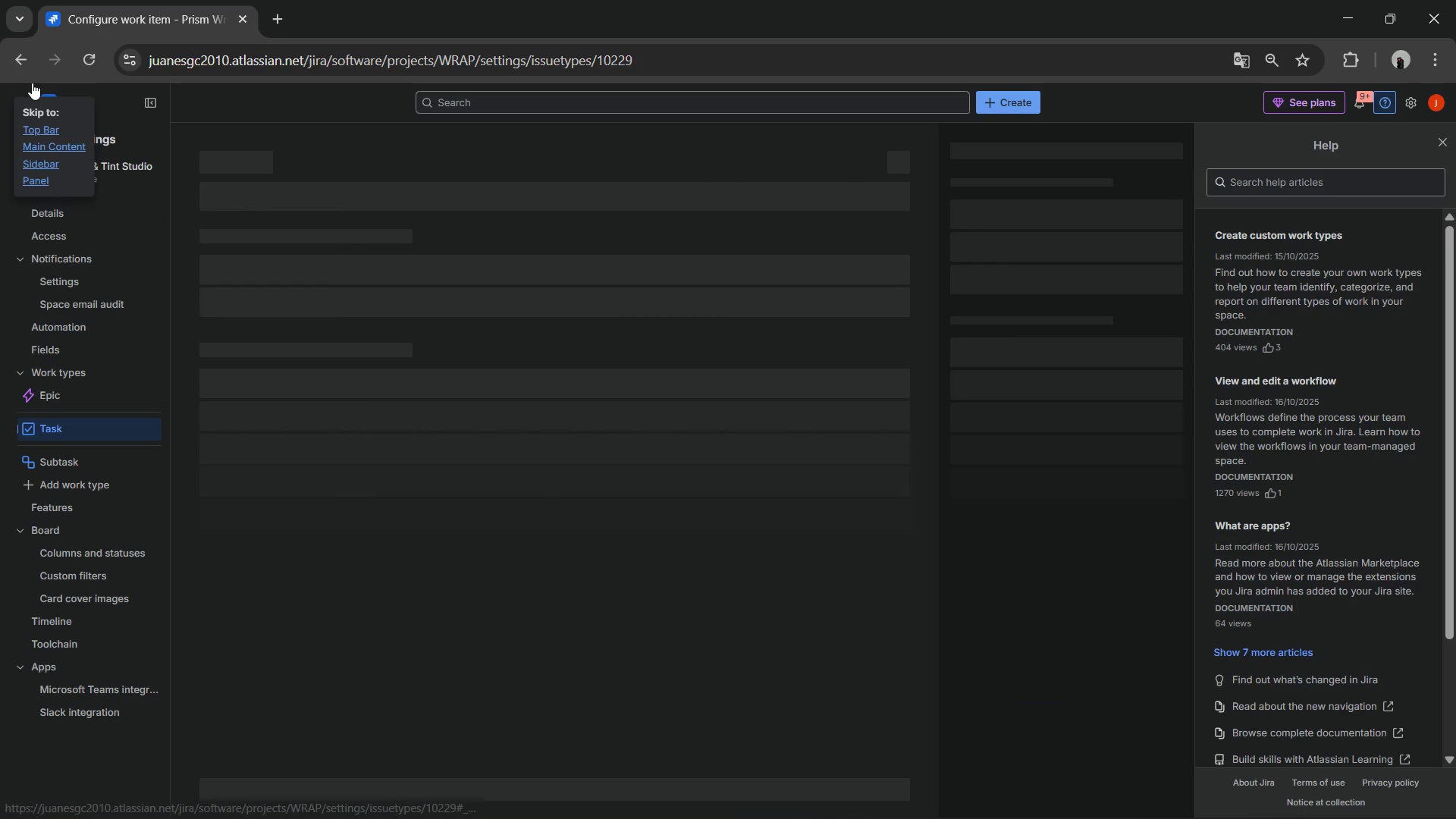 
left_click([184, 140])
 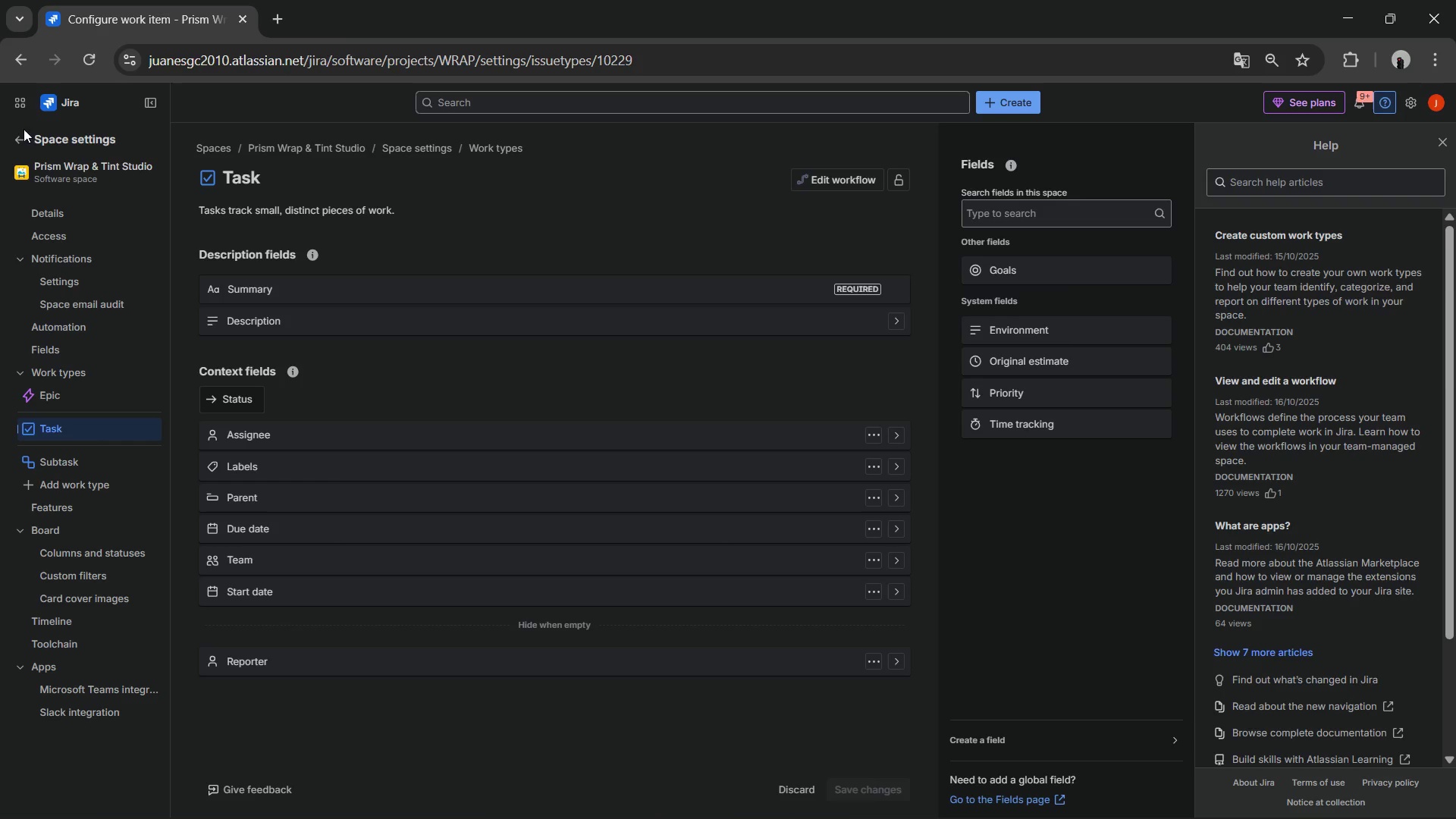 
left_click([21, 138])
 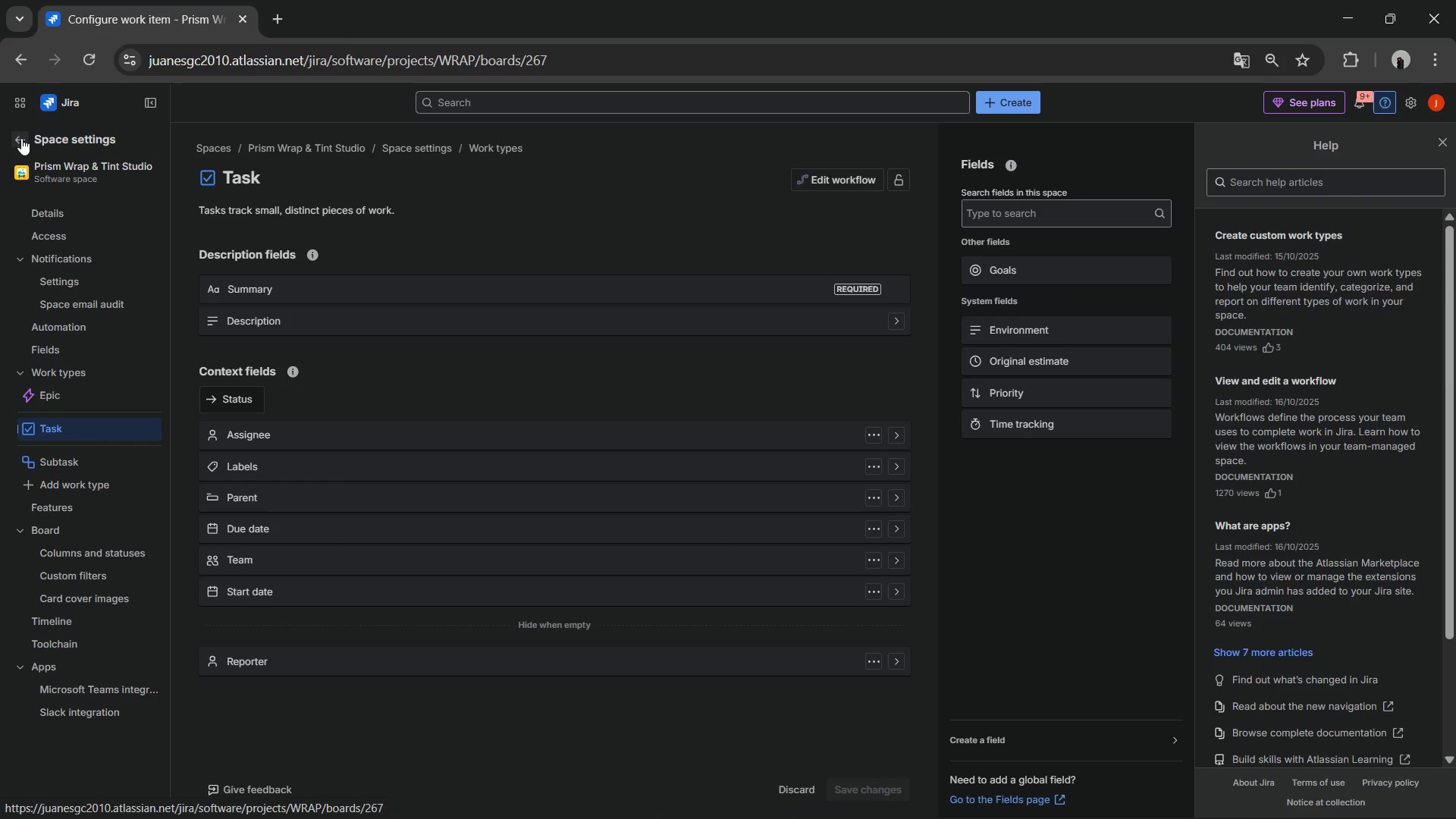 
mouse_move([77, 146])
 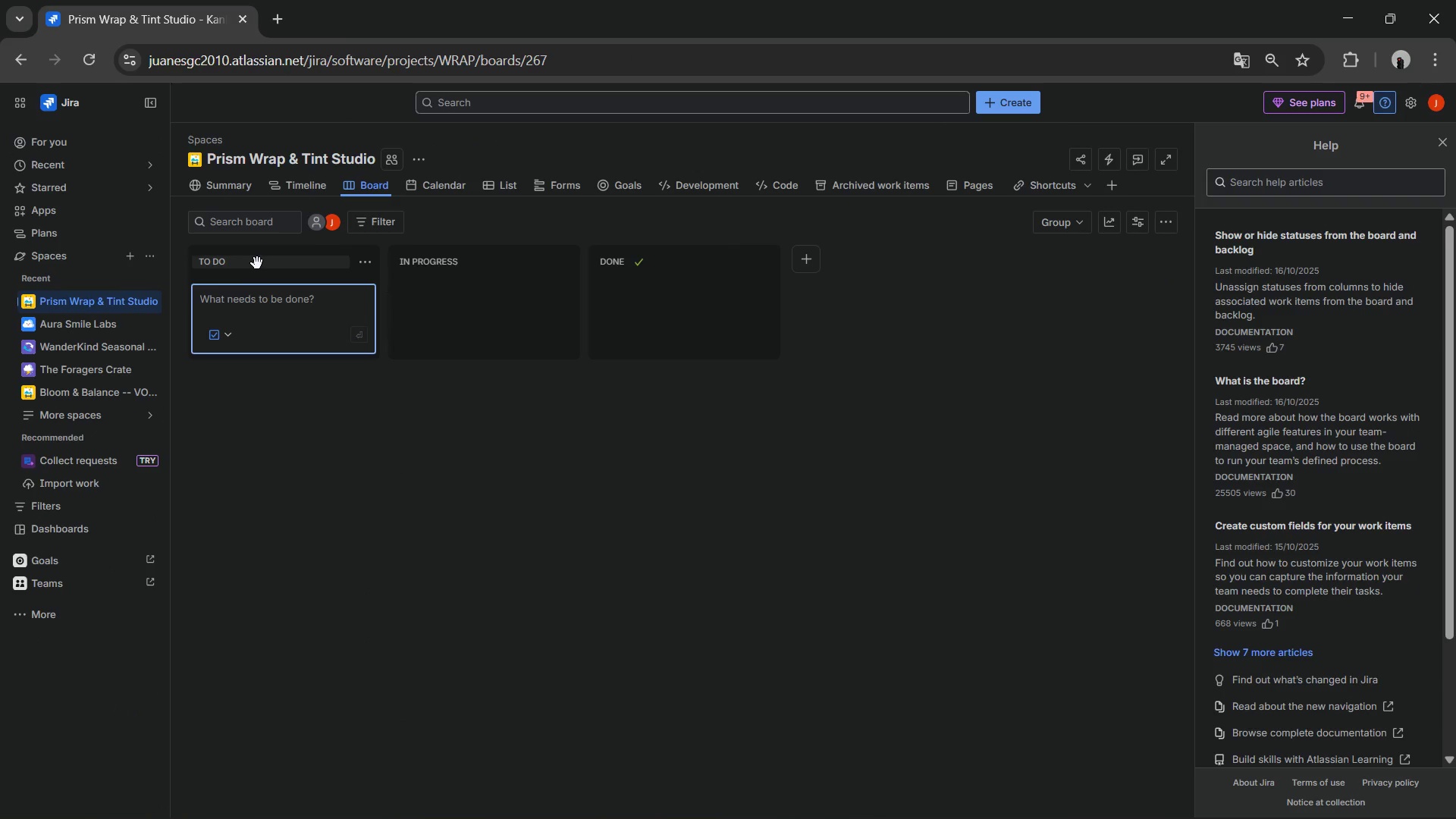 
double_click([257, 263])
 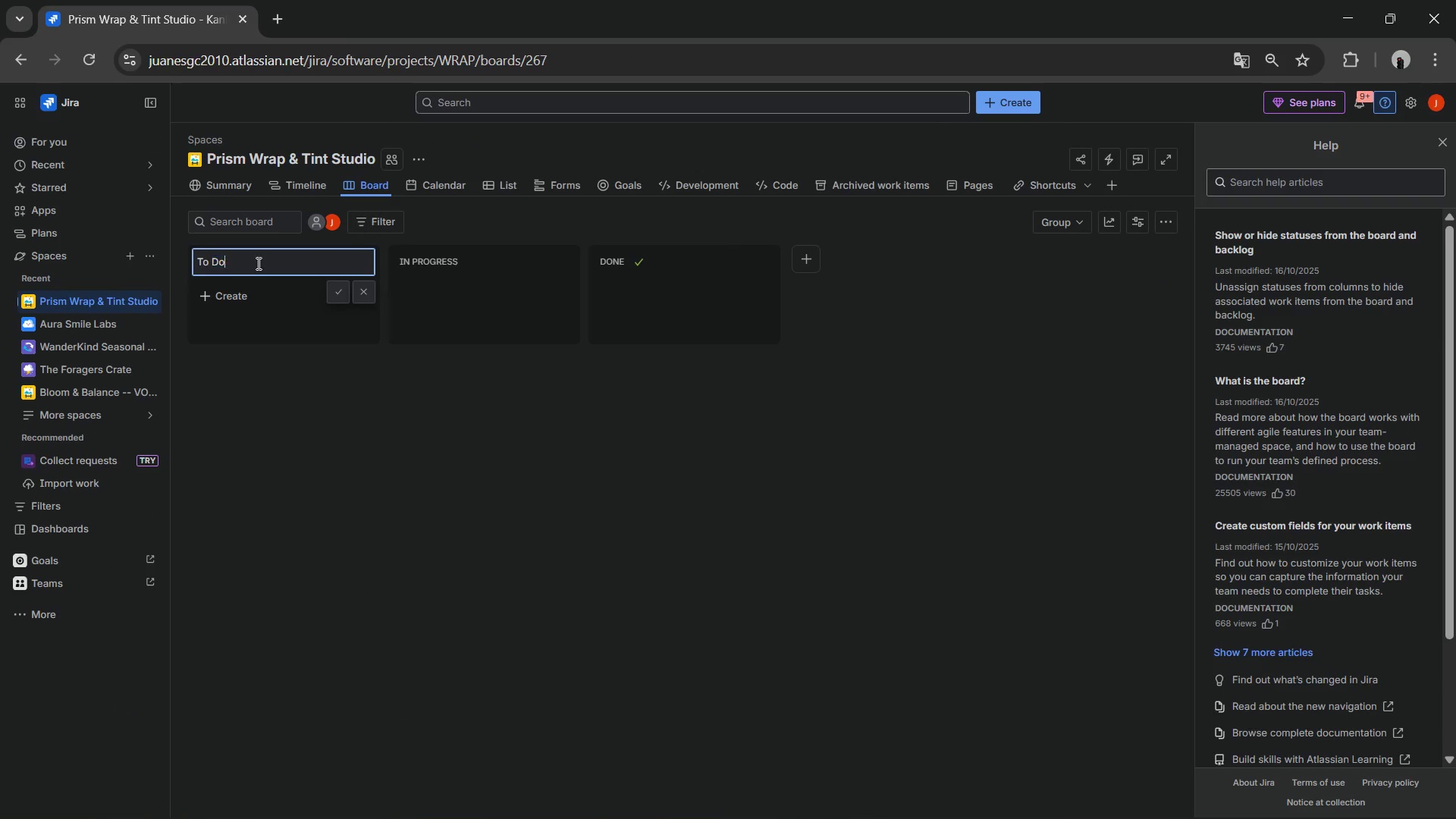 
double_click([257, 263])
 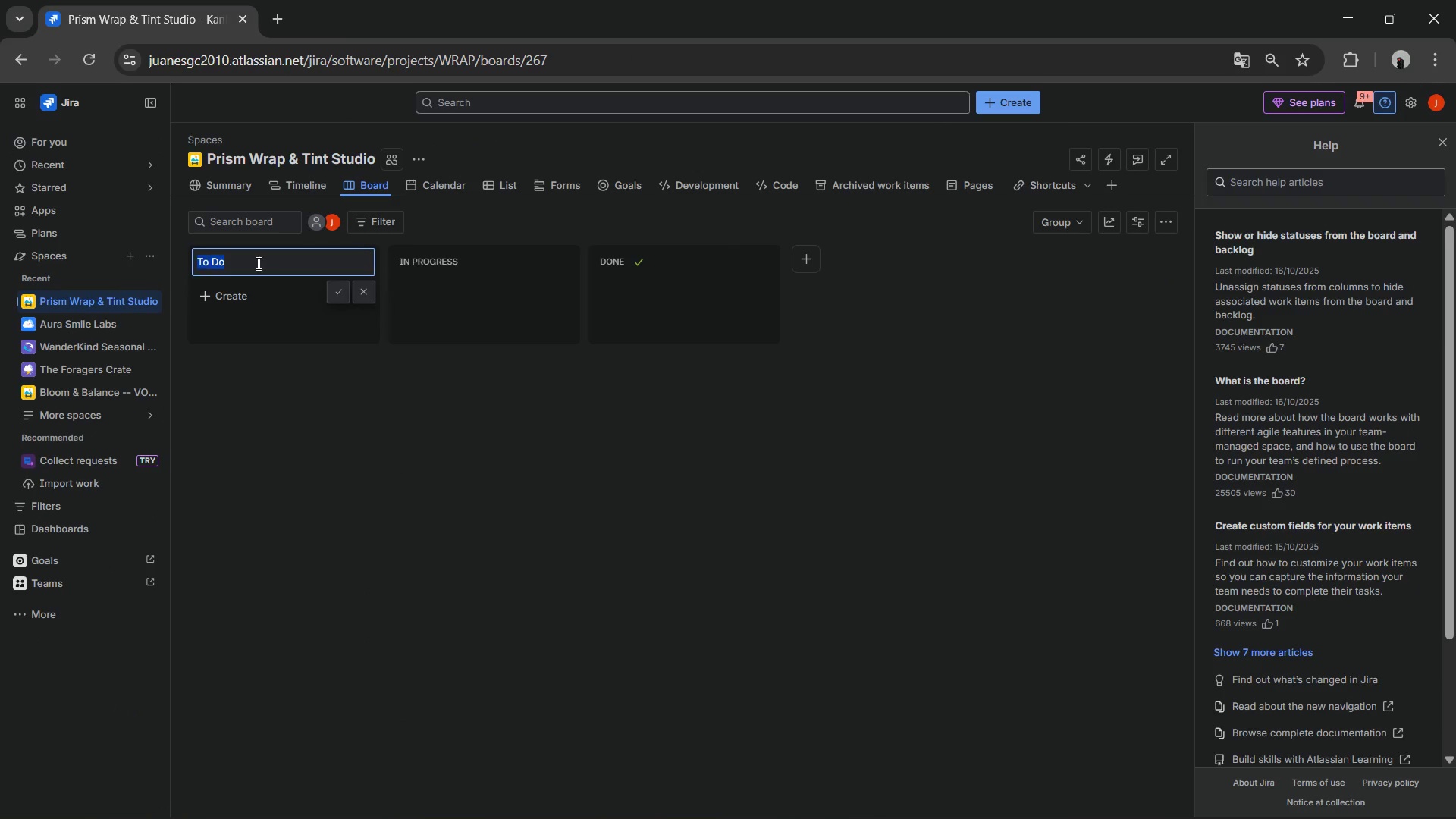 
triple_click([257, 263])
 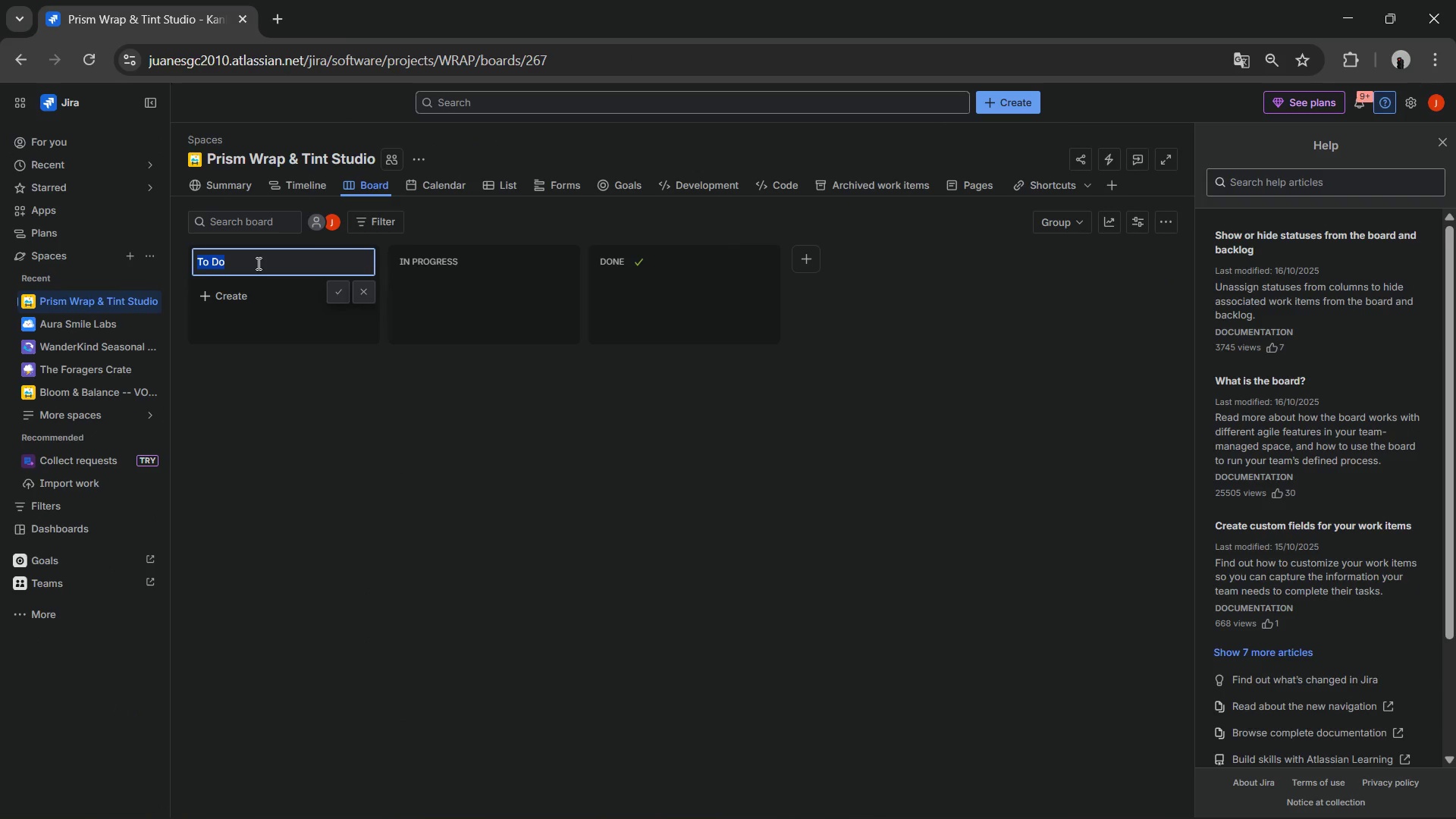 
left_click([256, 408])
 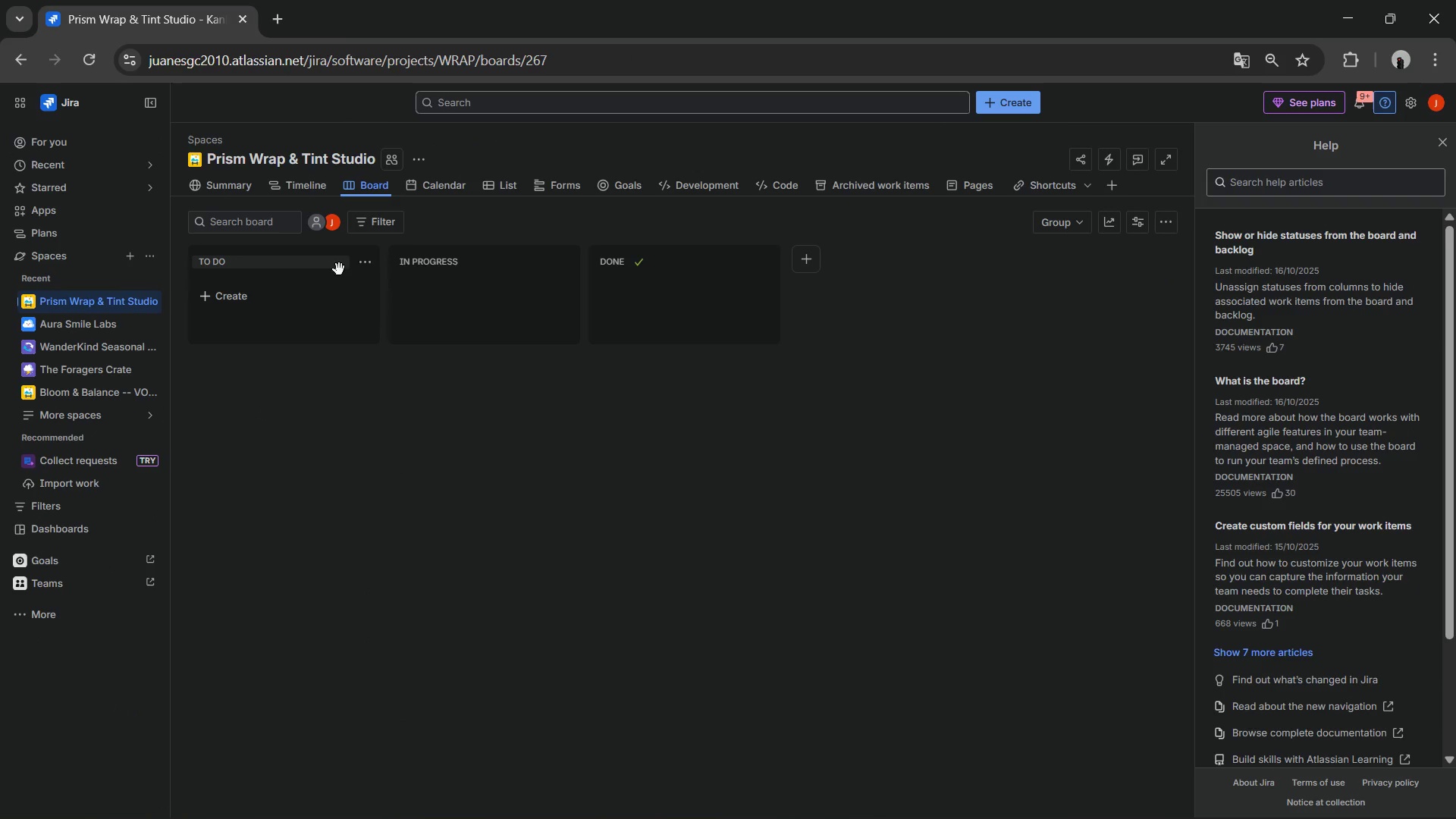 
left_click([370, 268])
 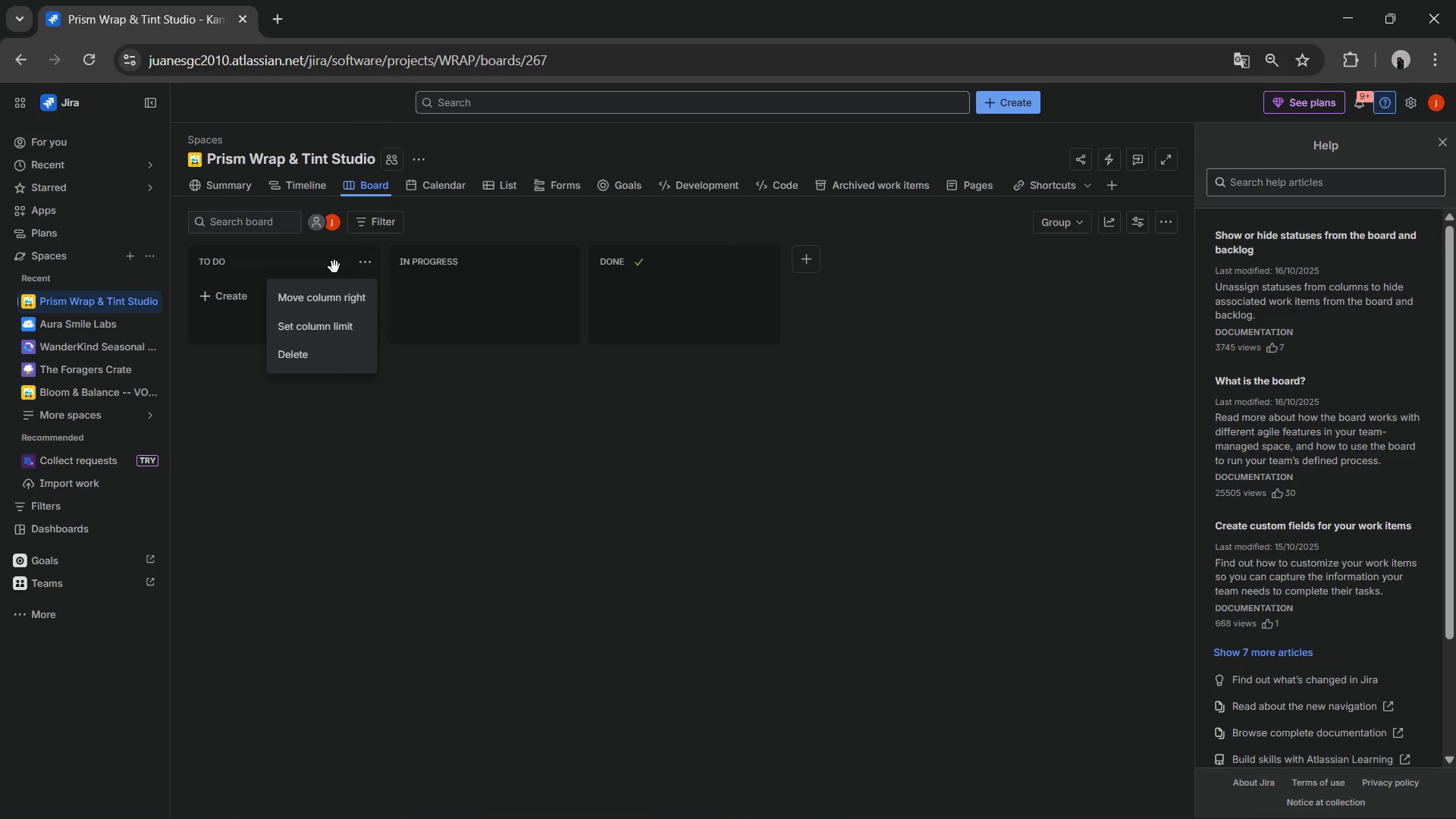 
left_click([316, 262])
 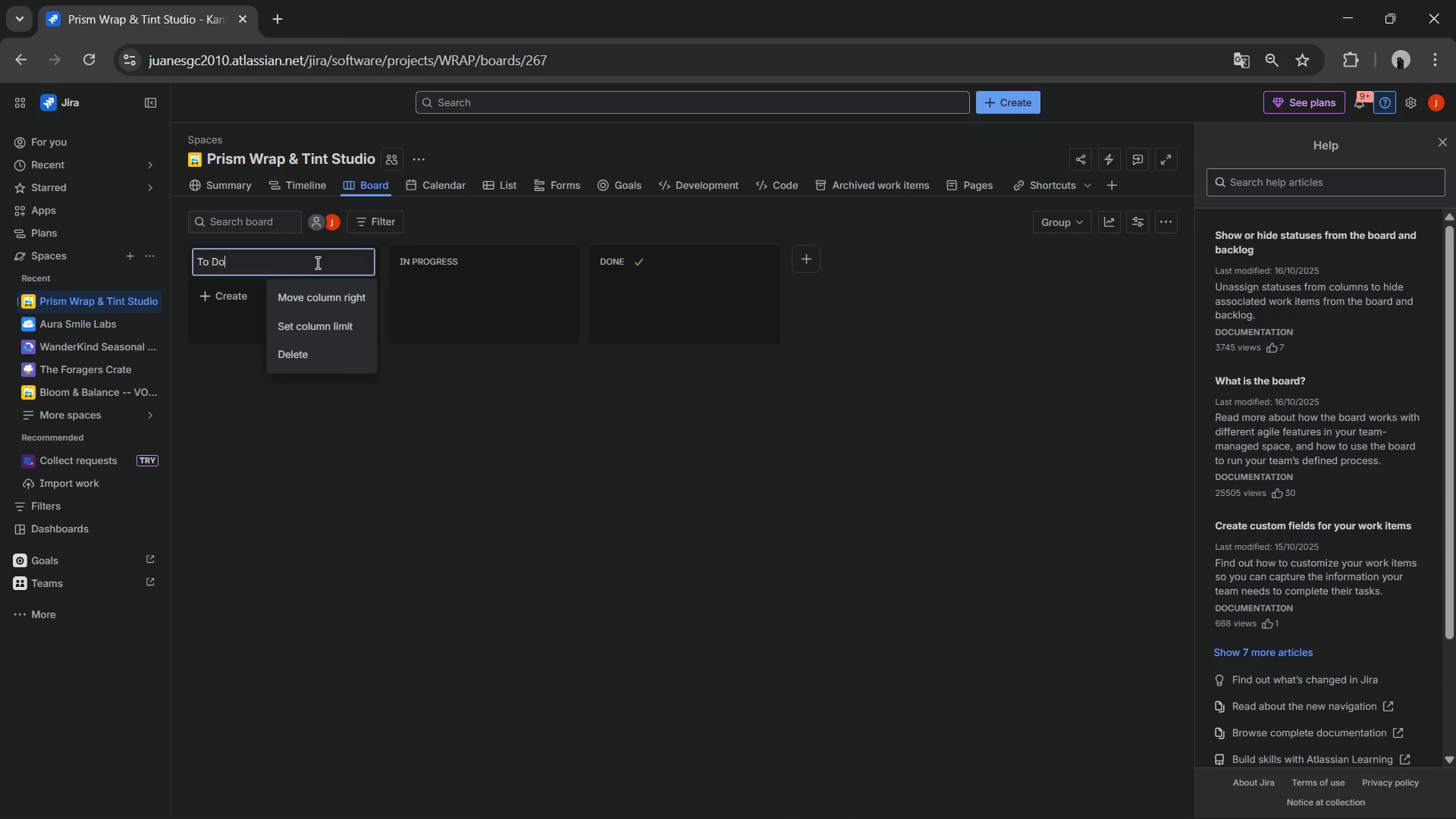 
right_click([316, 262])
 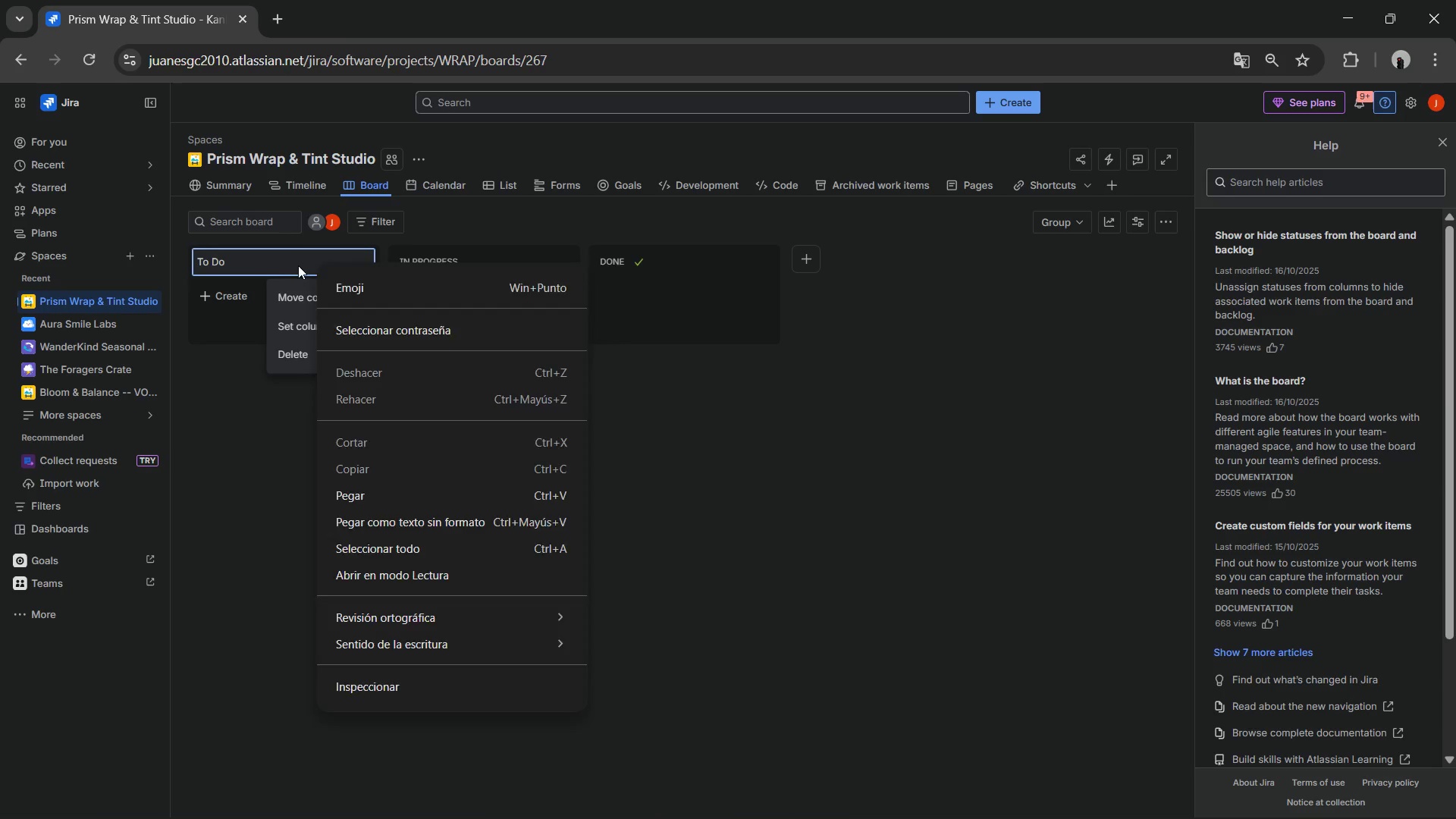 
double_click([297, 266])
 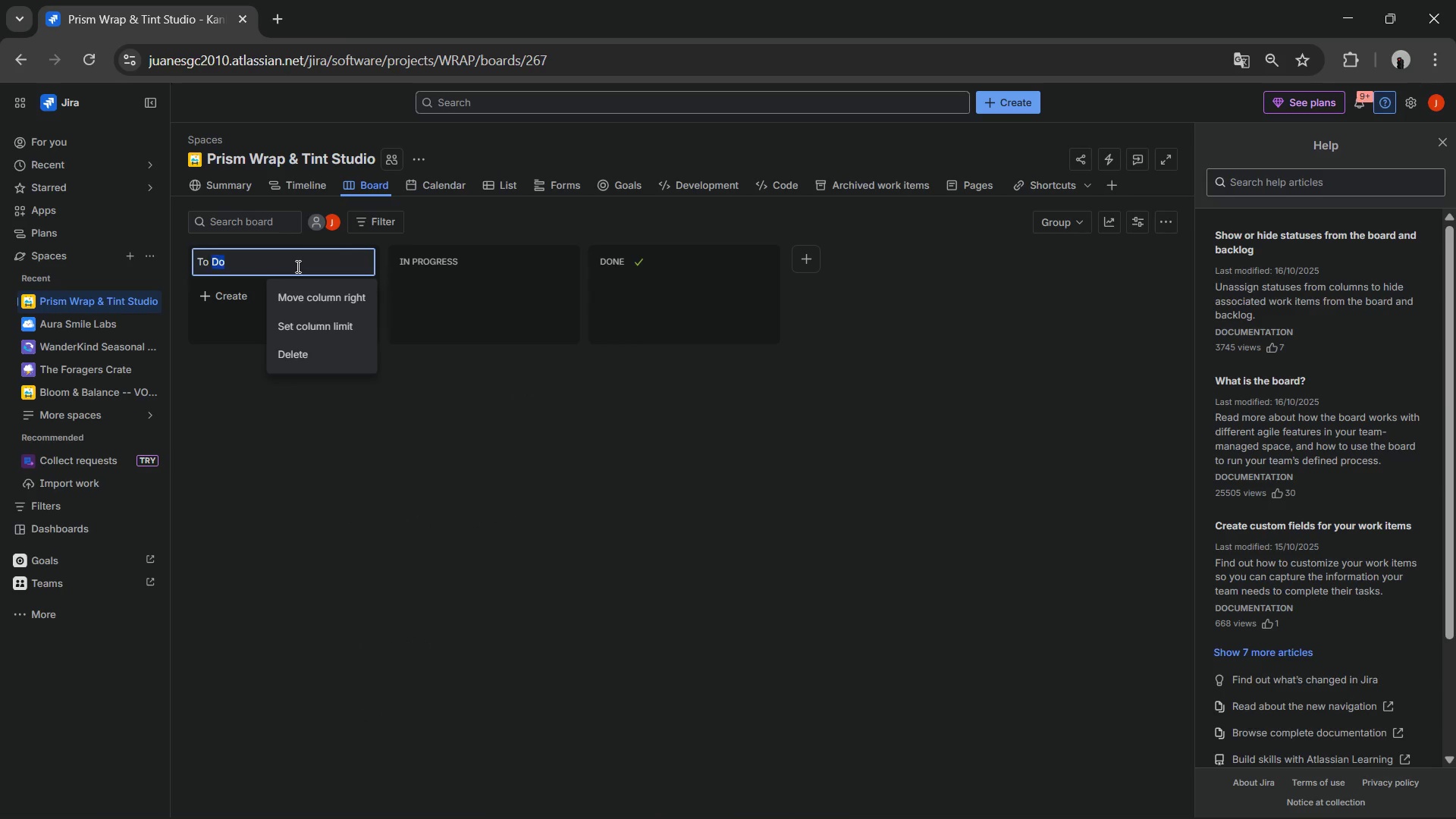 
triple_click([297, 266])
 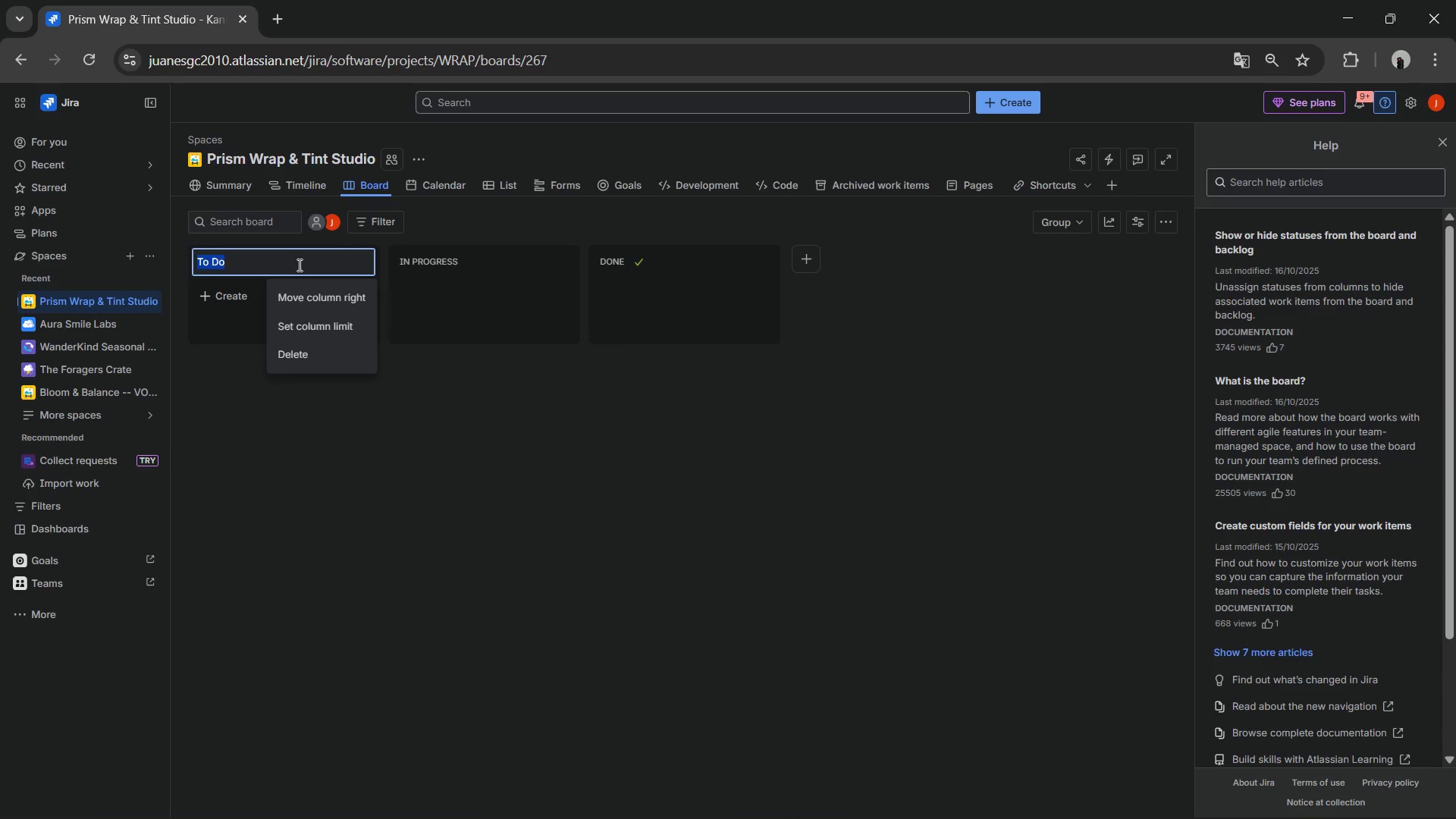 
type(Drafting&des)
key(Backspace)
key(Backspace)
key(Backspace)
type(Design)
 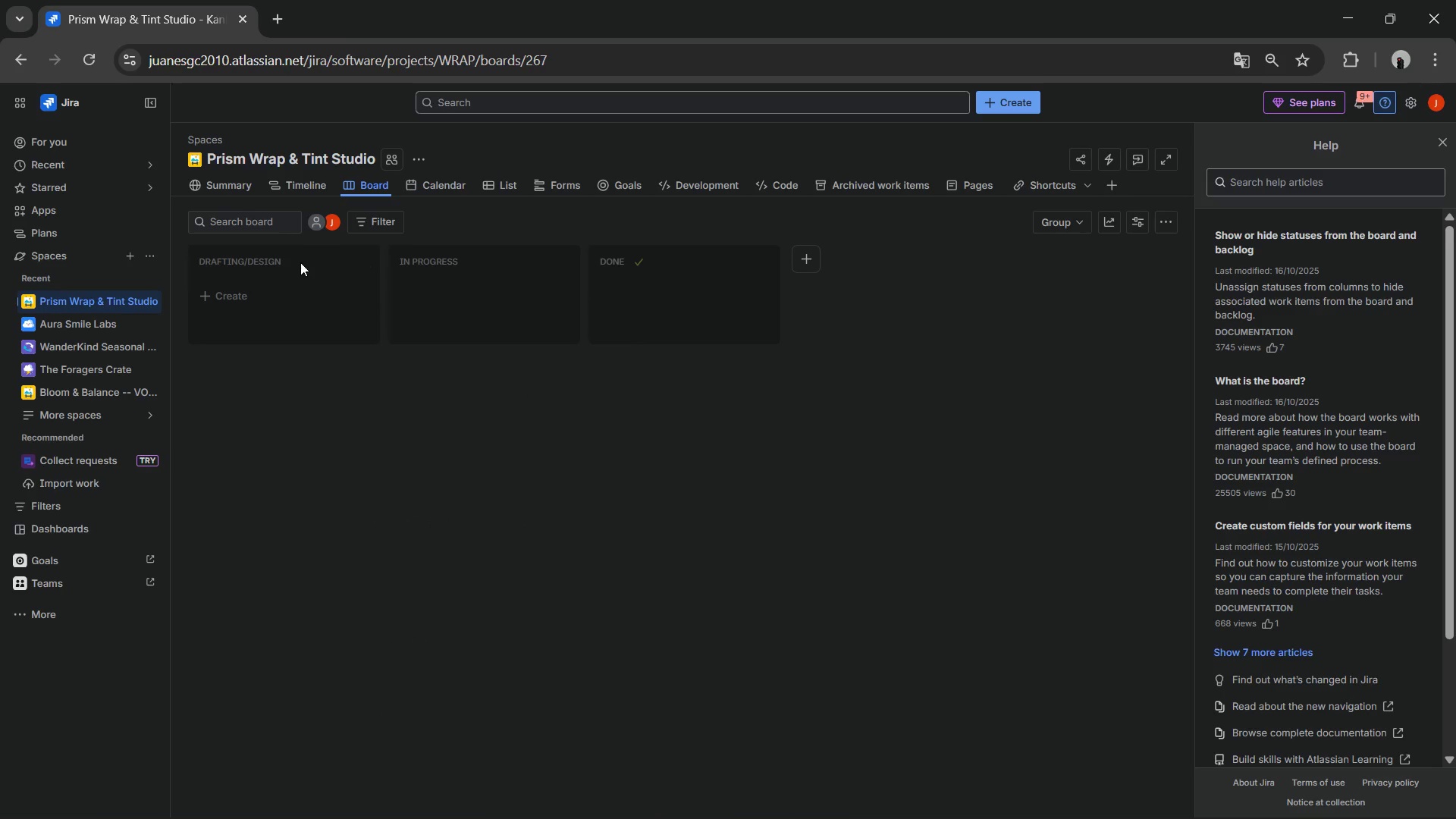 
 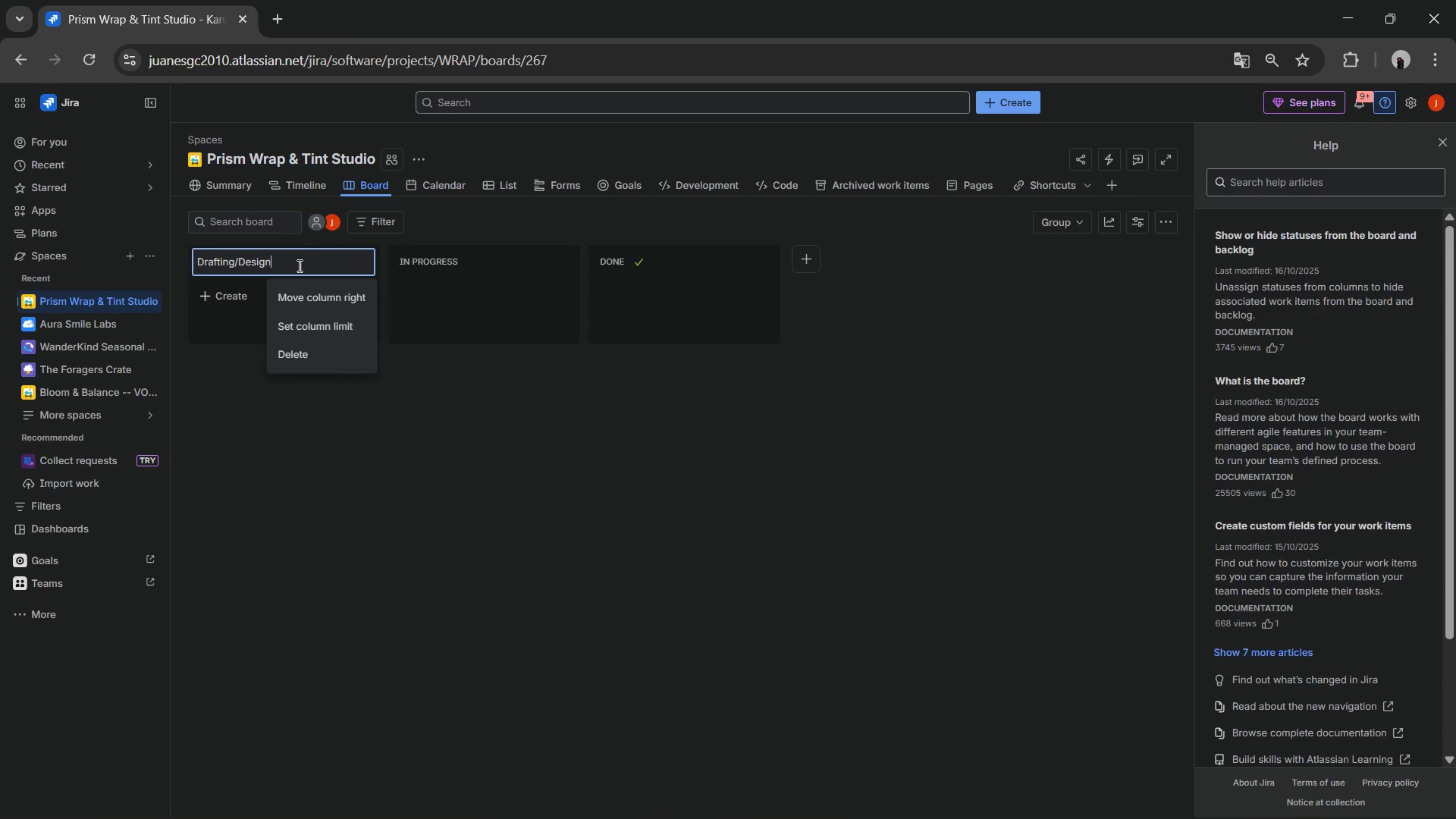 
key(Enter)
 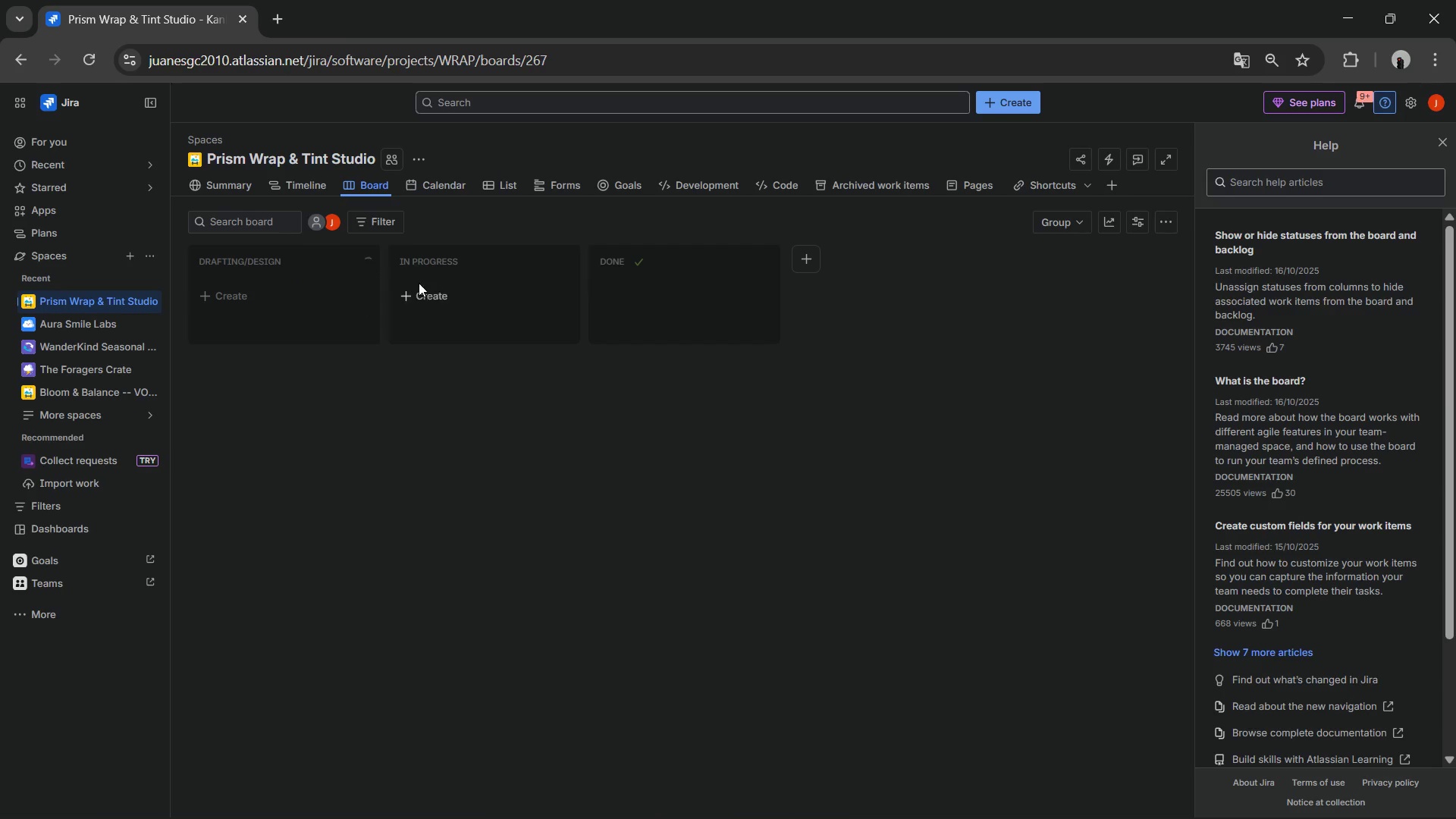 
left_click([437, 270])
 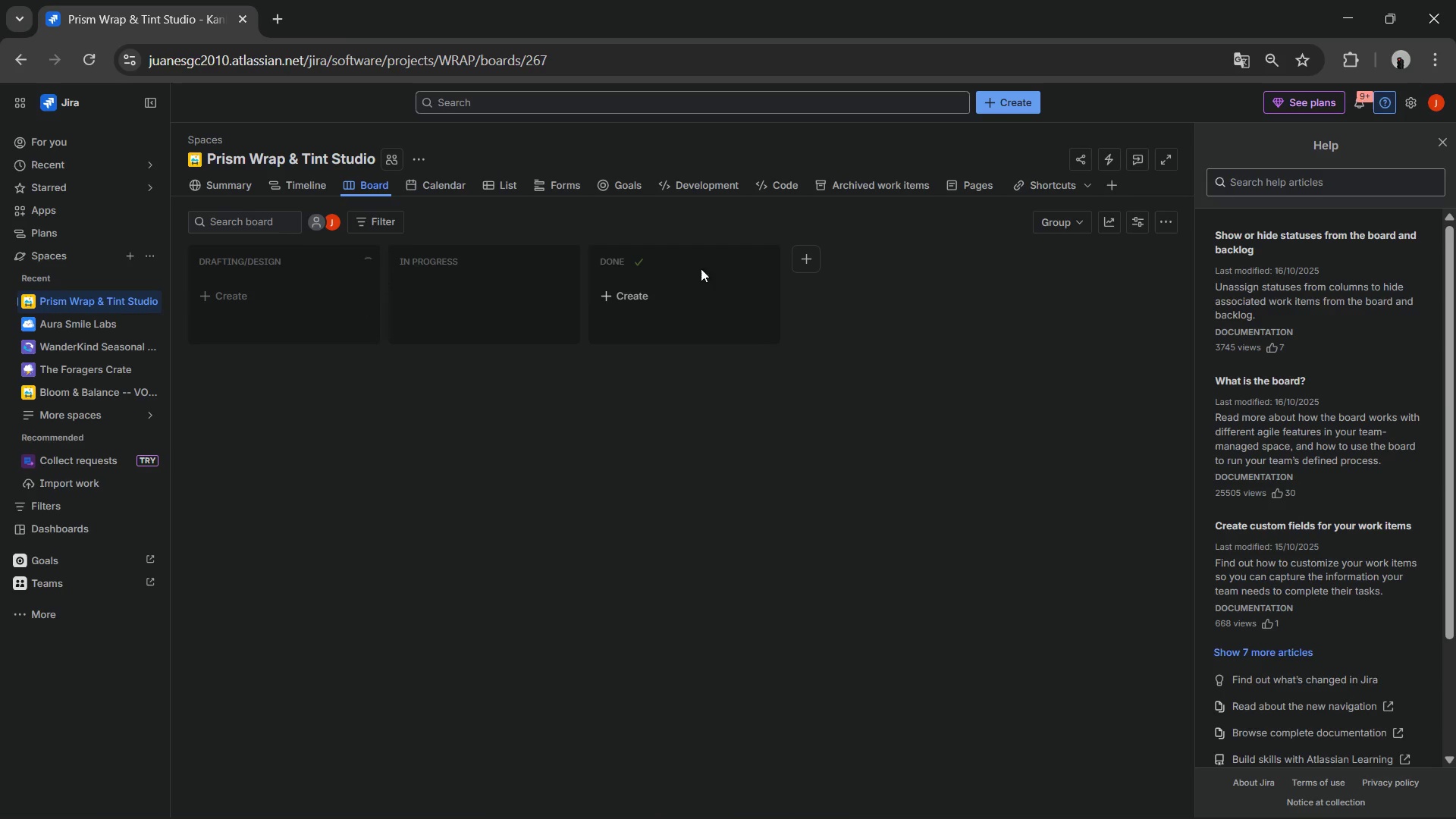 
left_click([801, 255])
 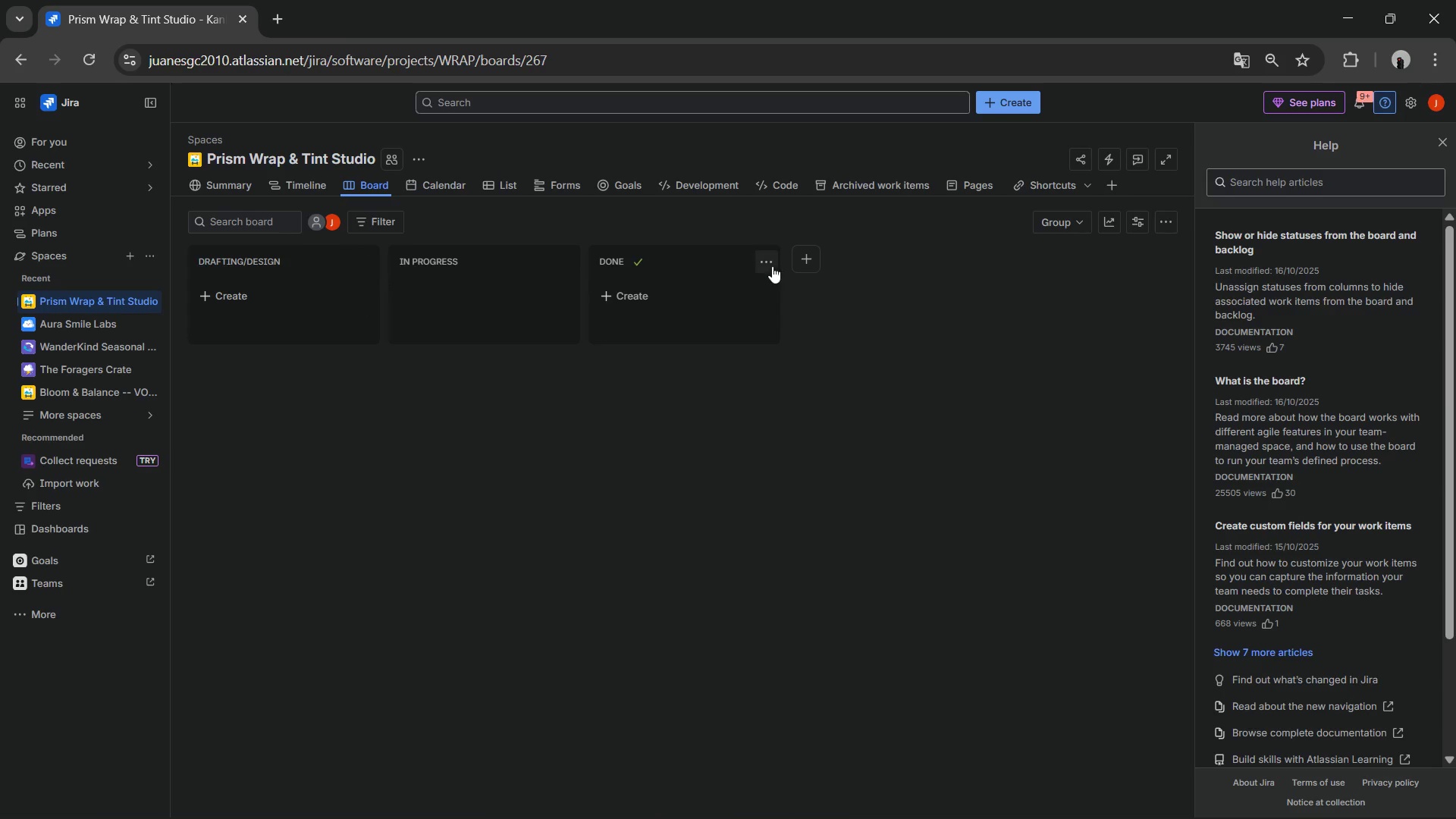 
left_click([806, 260])
 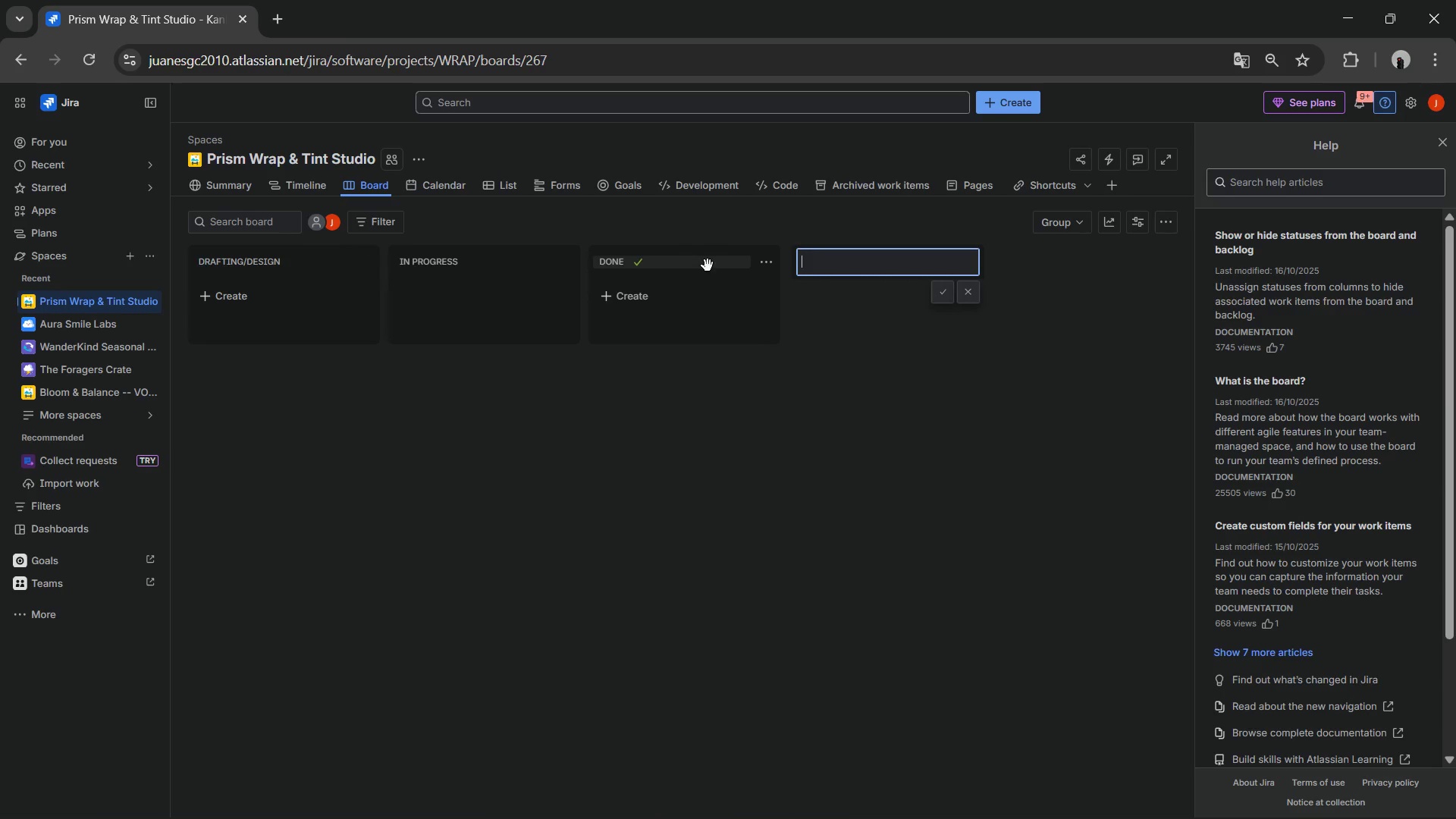 
left_click([547, 275])
 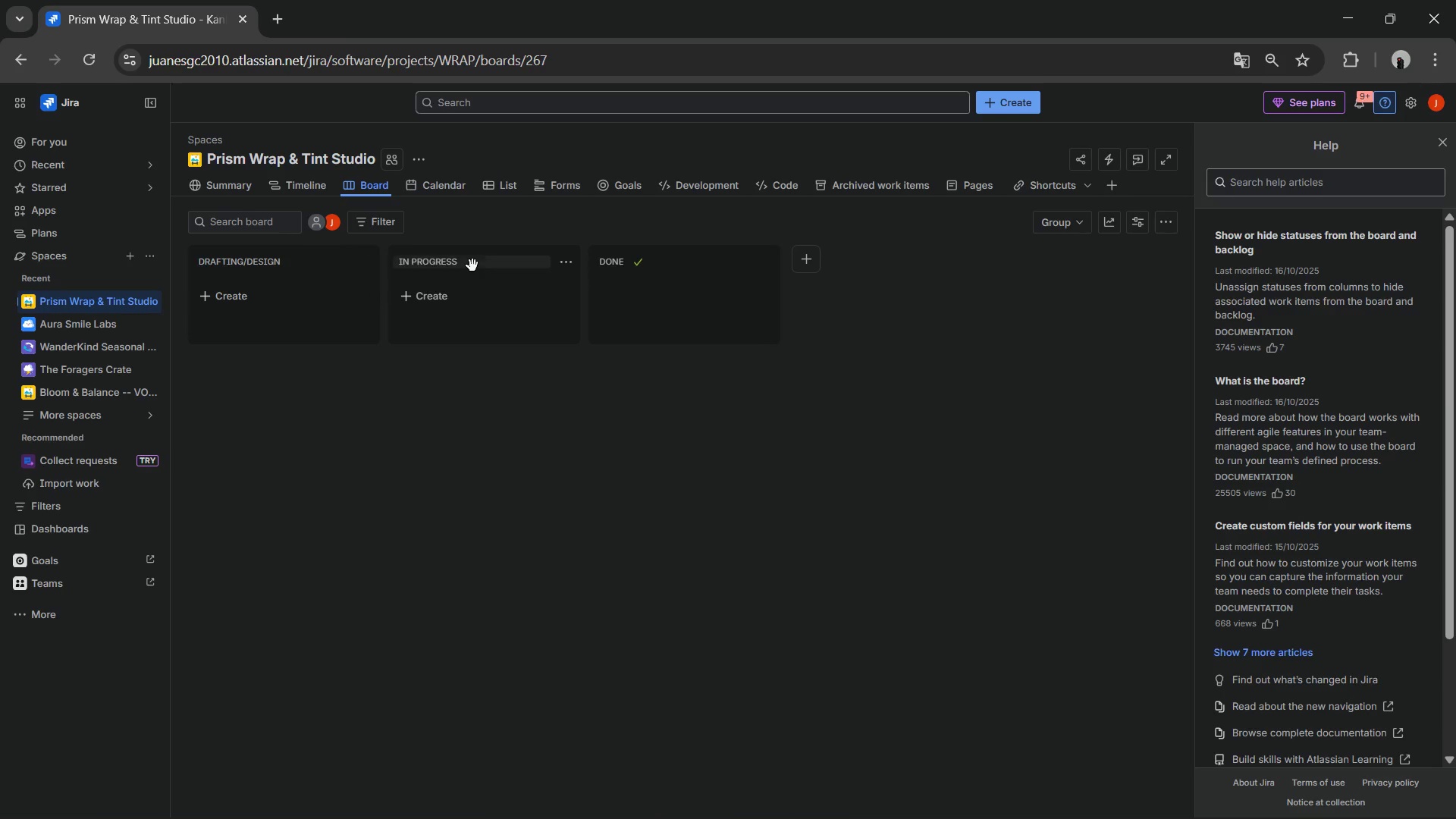 
double_click([472, 265])
 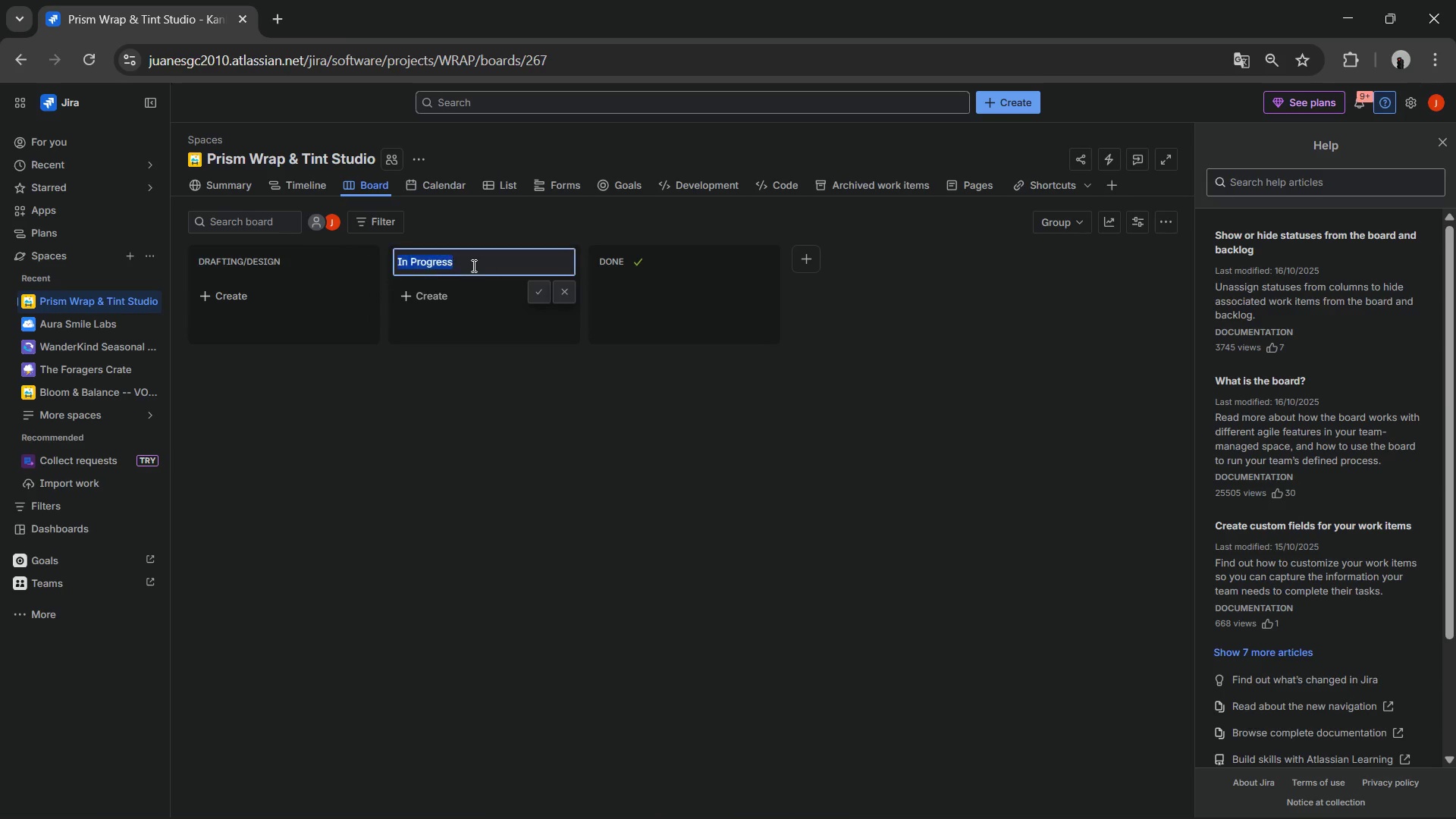 
triple_click([472, 265])
 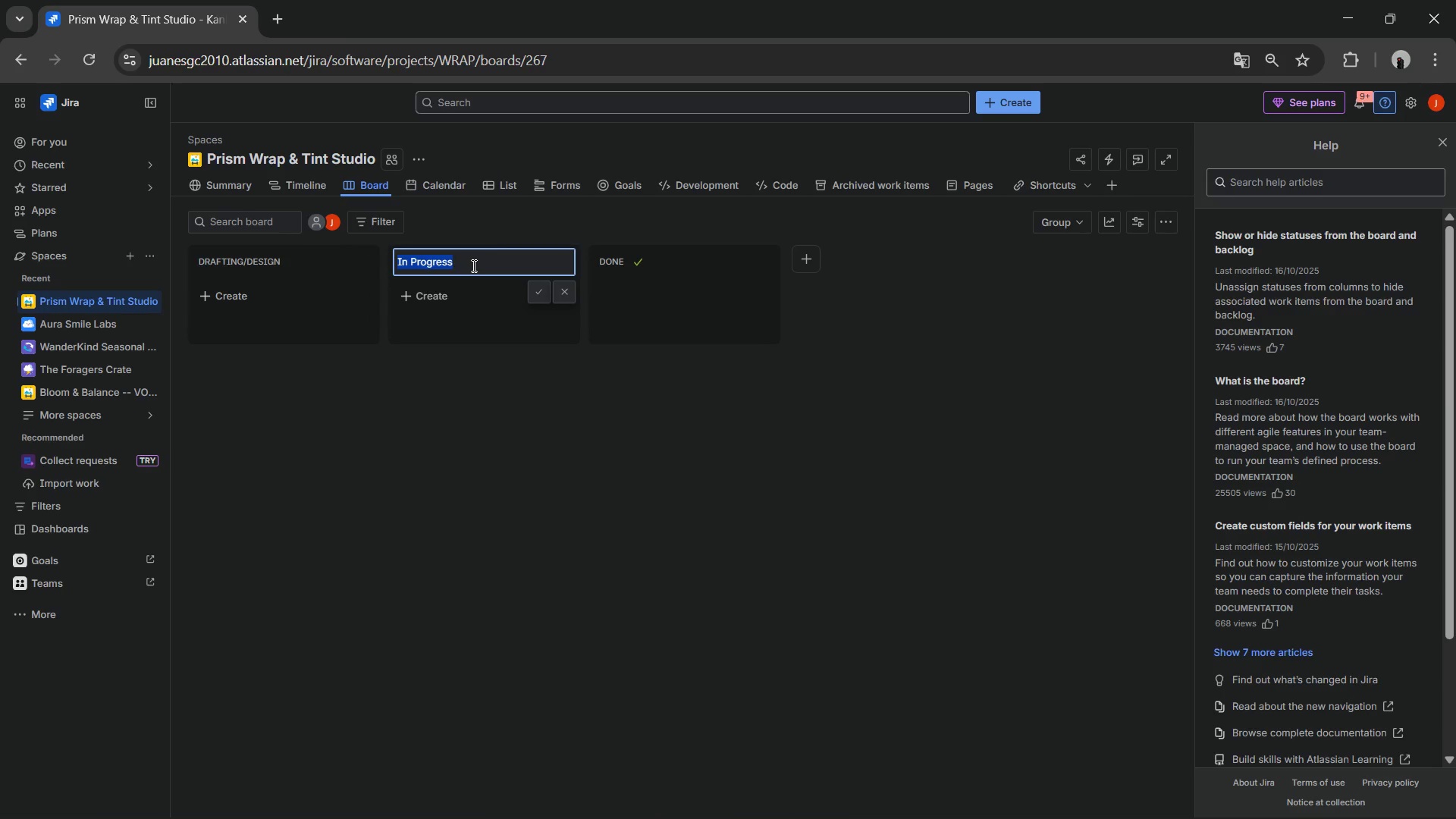 
triple_click([472, 265])
 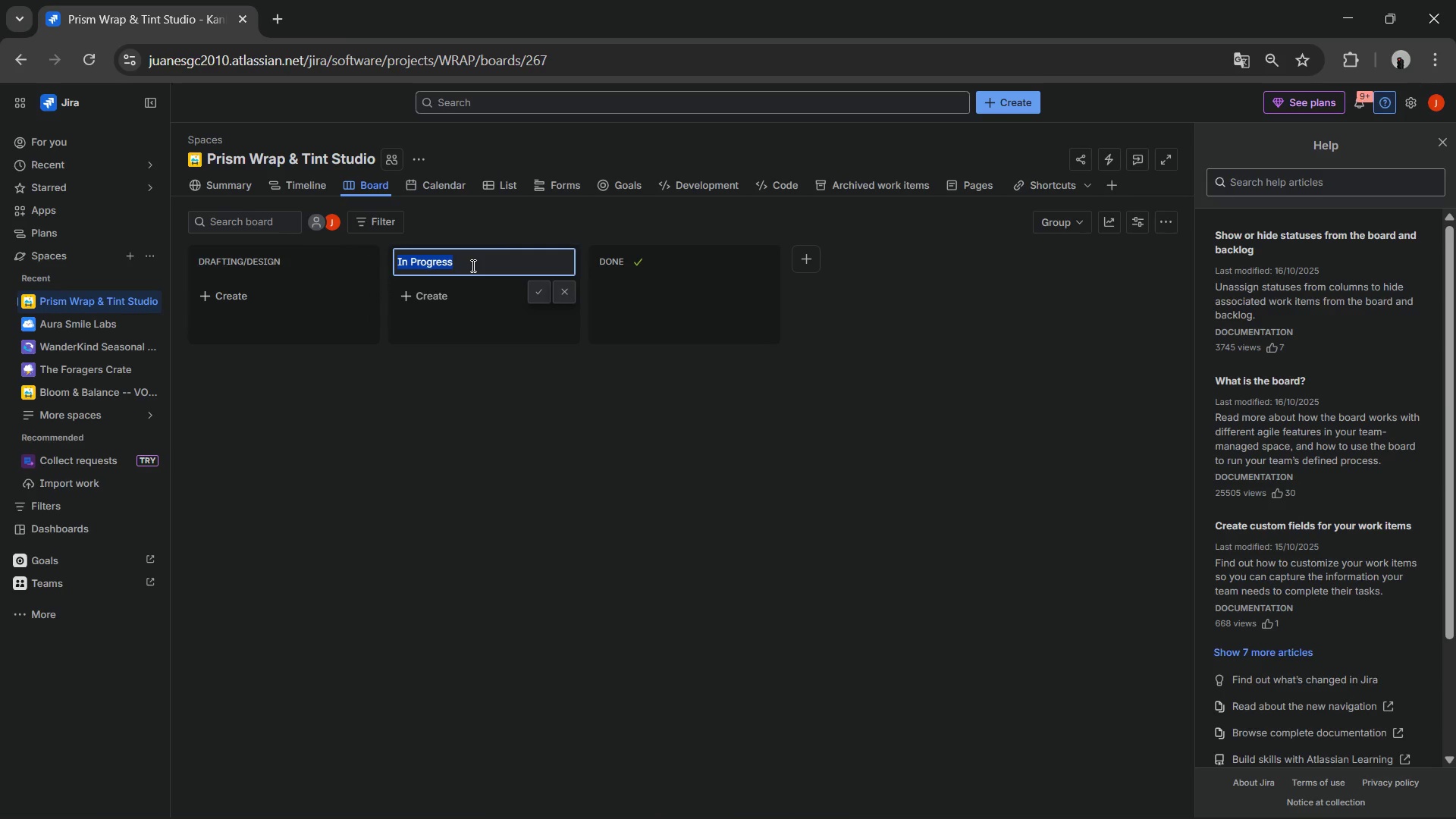 
type(Customer Proofing)
 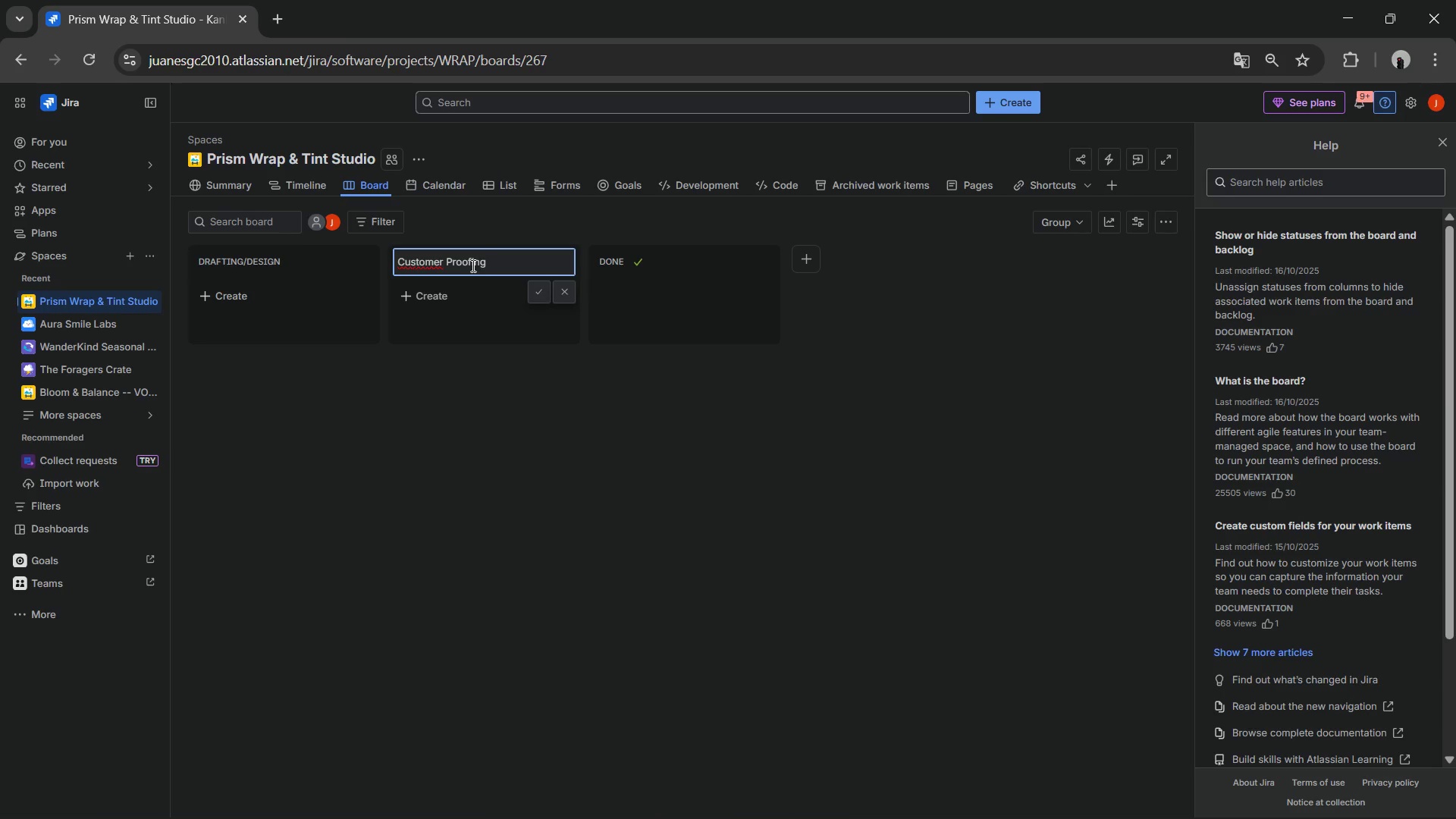 
left_click([539, 296])
 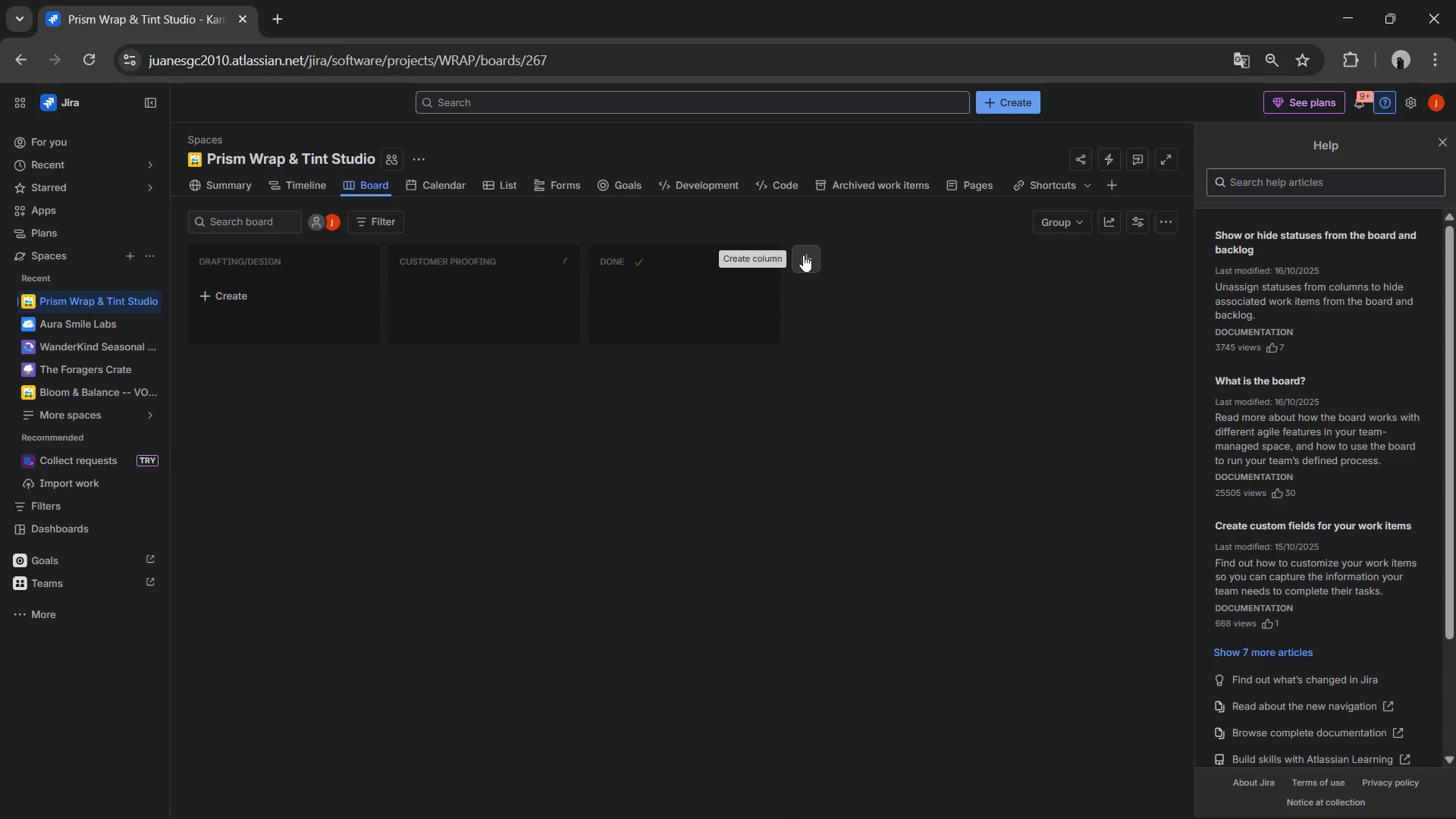 
left_click([803, 255])
 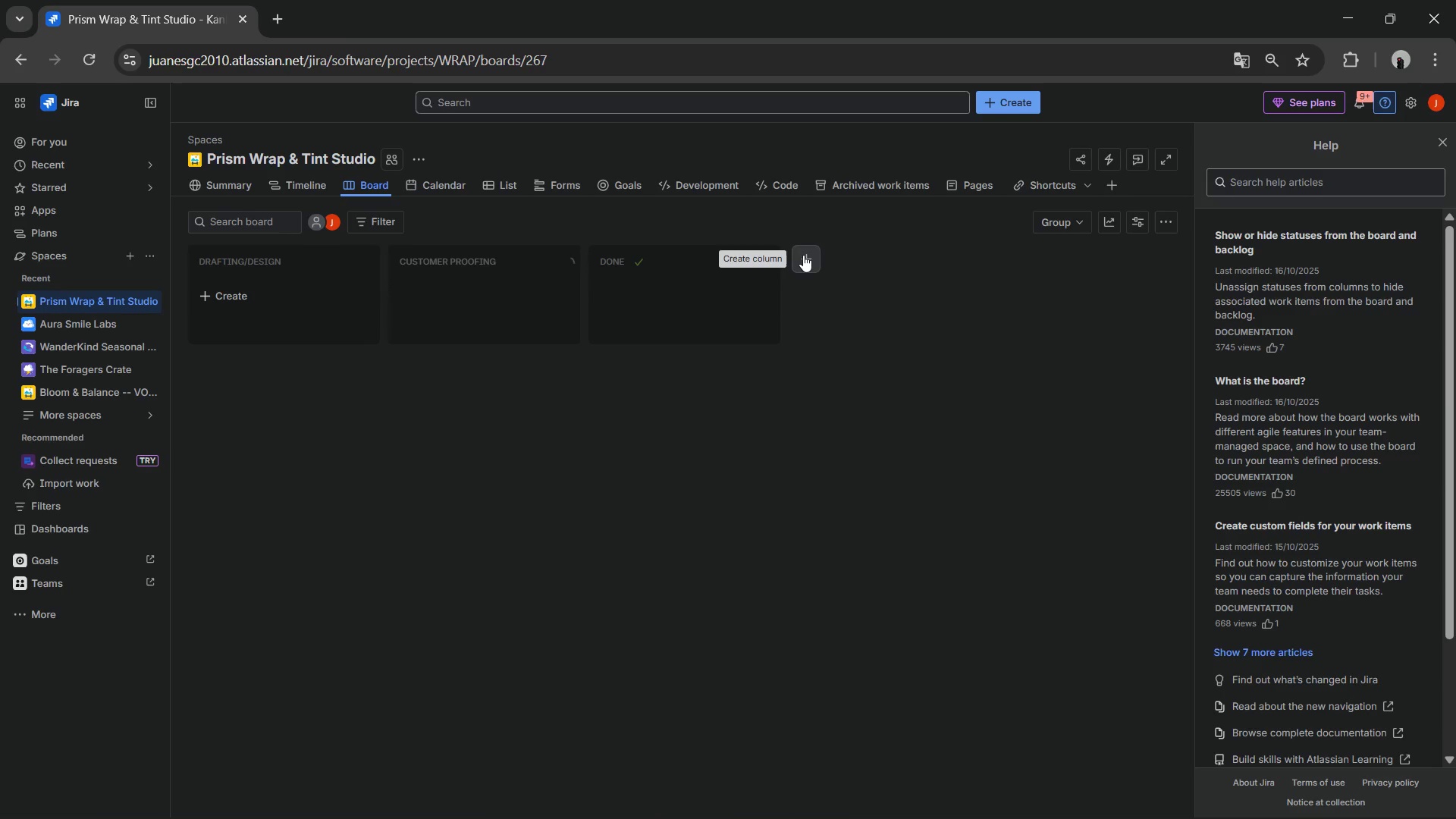 
left_click([803, 255])
 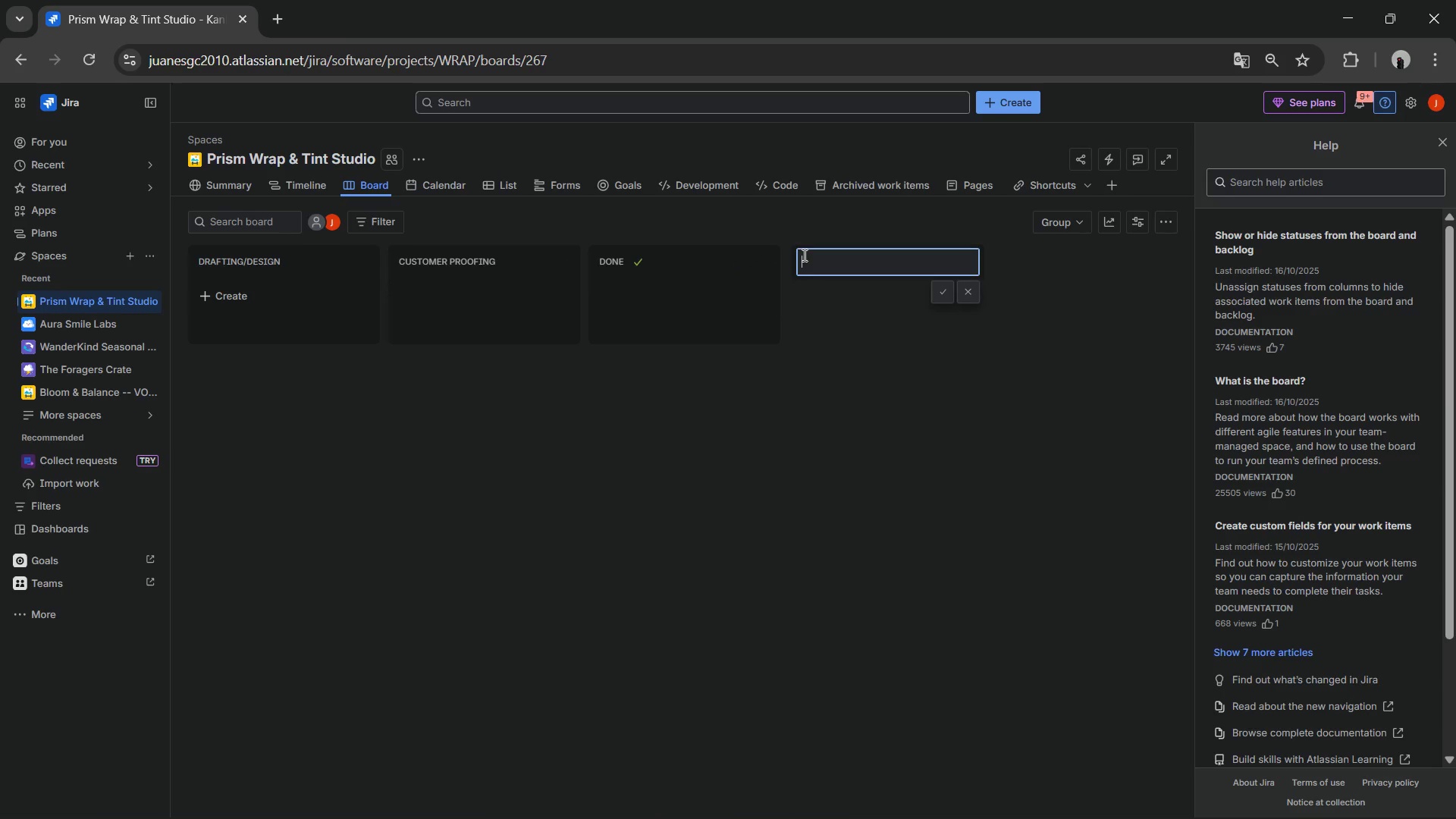 
type(Vinyl Procurement)
 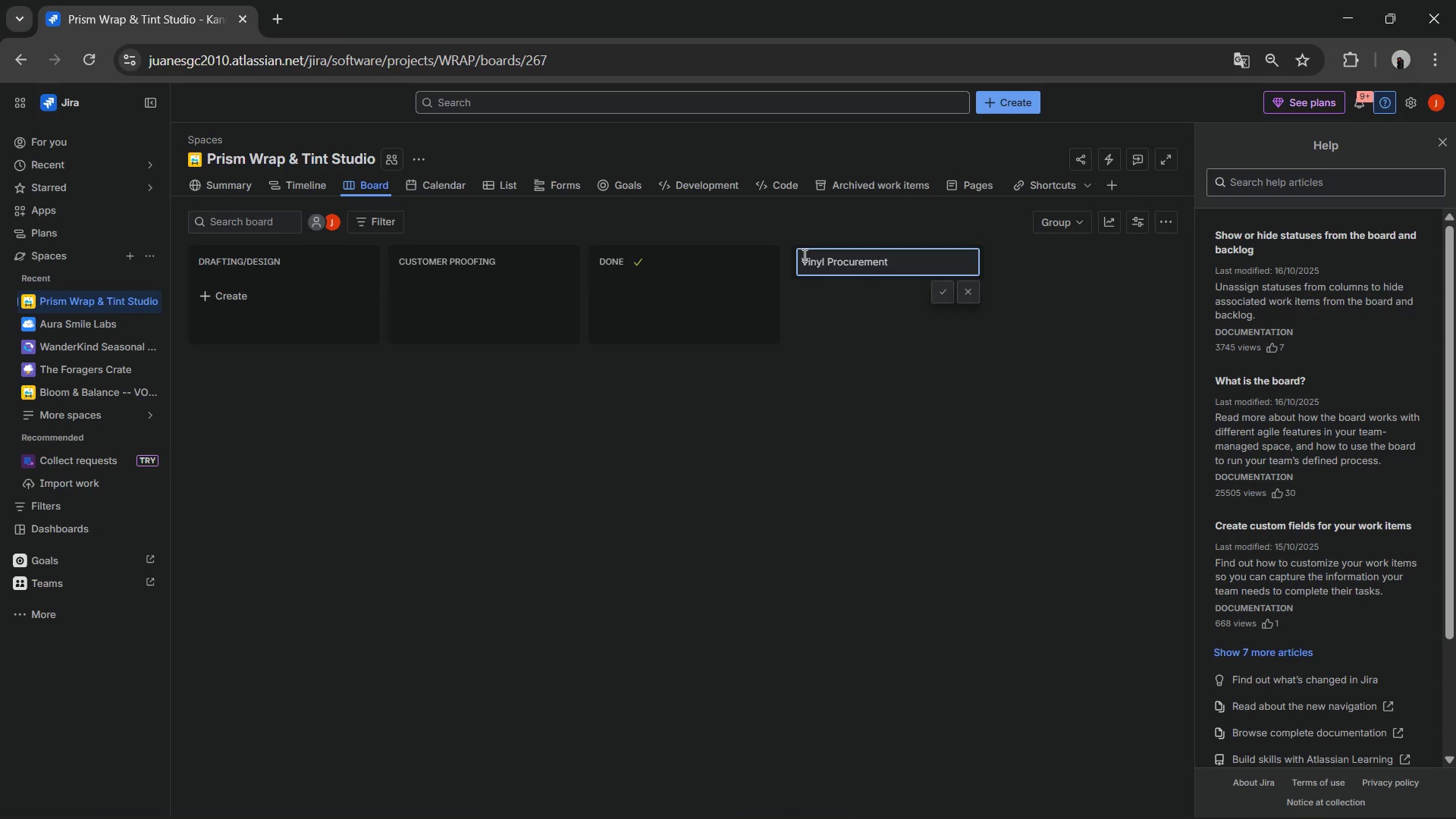 
key(Enter)
 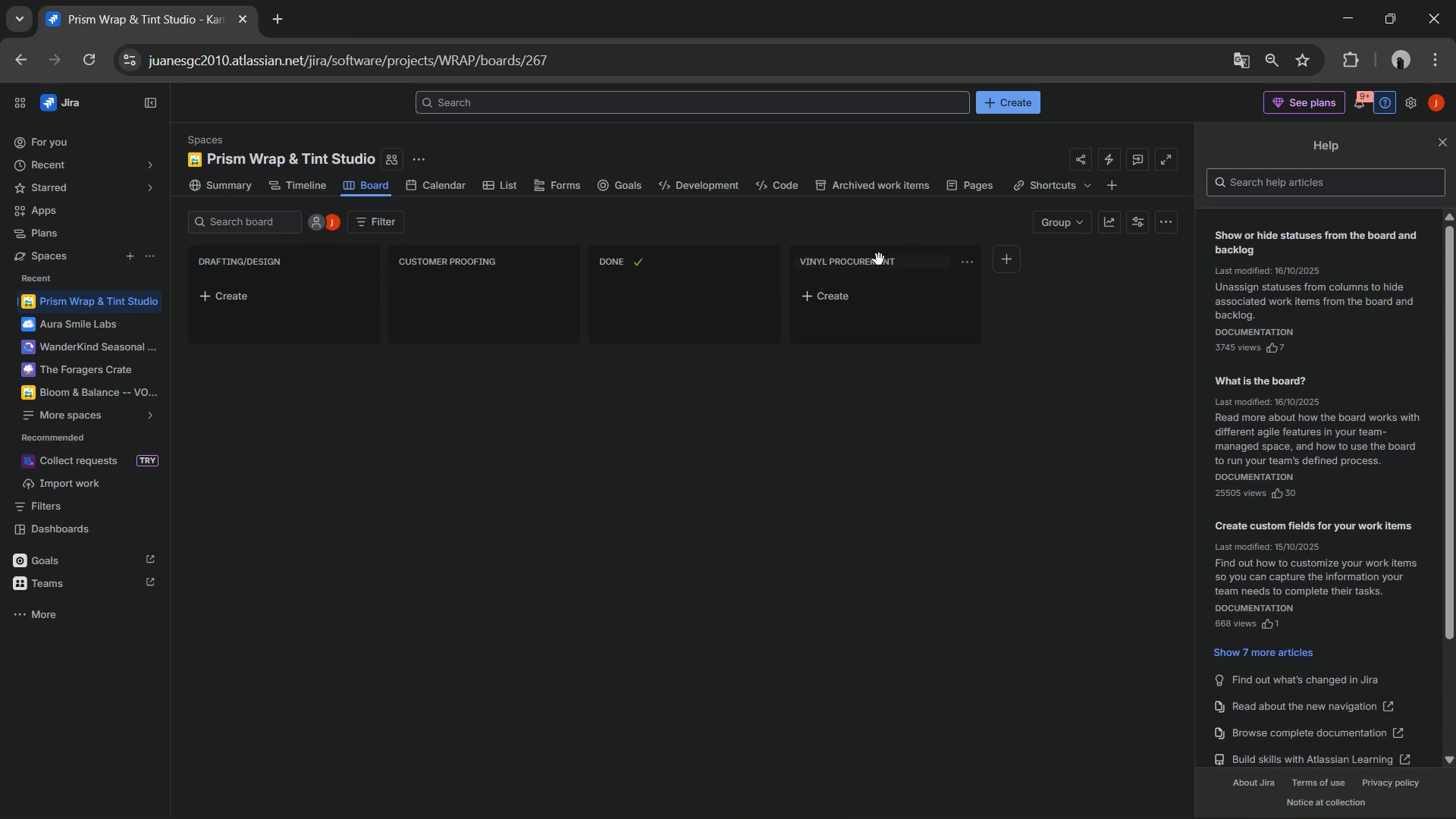 
left_click([1008, 262])
 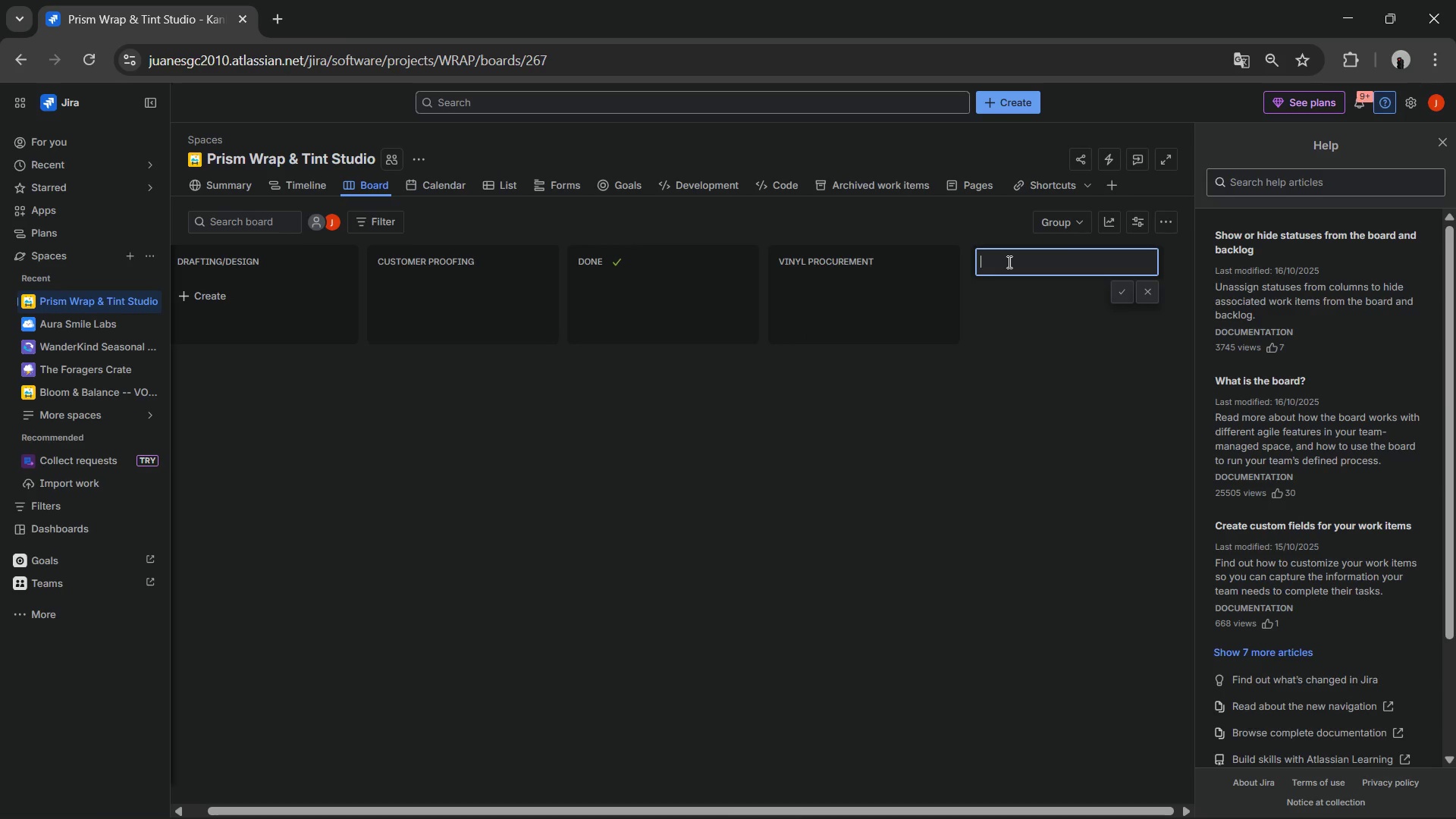 
left_click([1008, 262])
 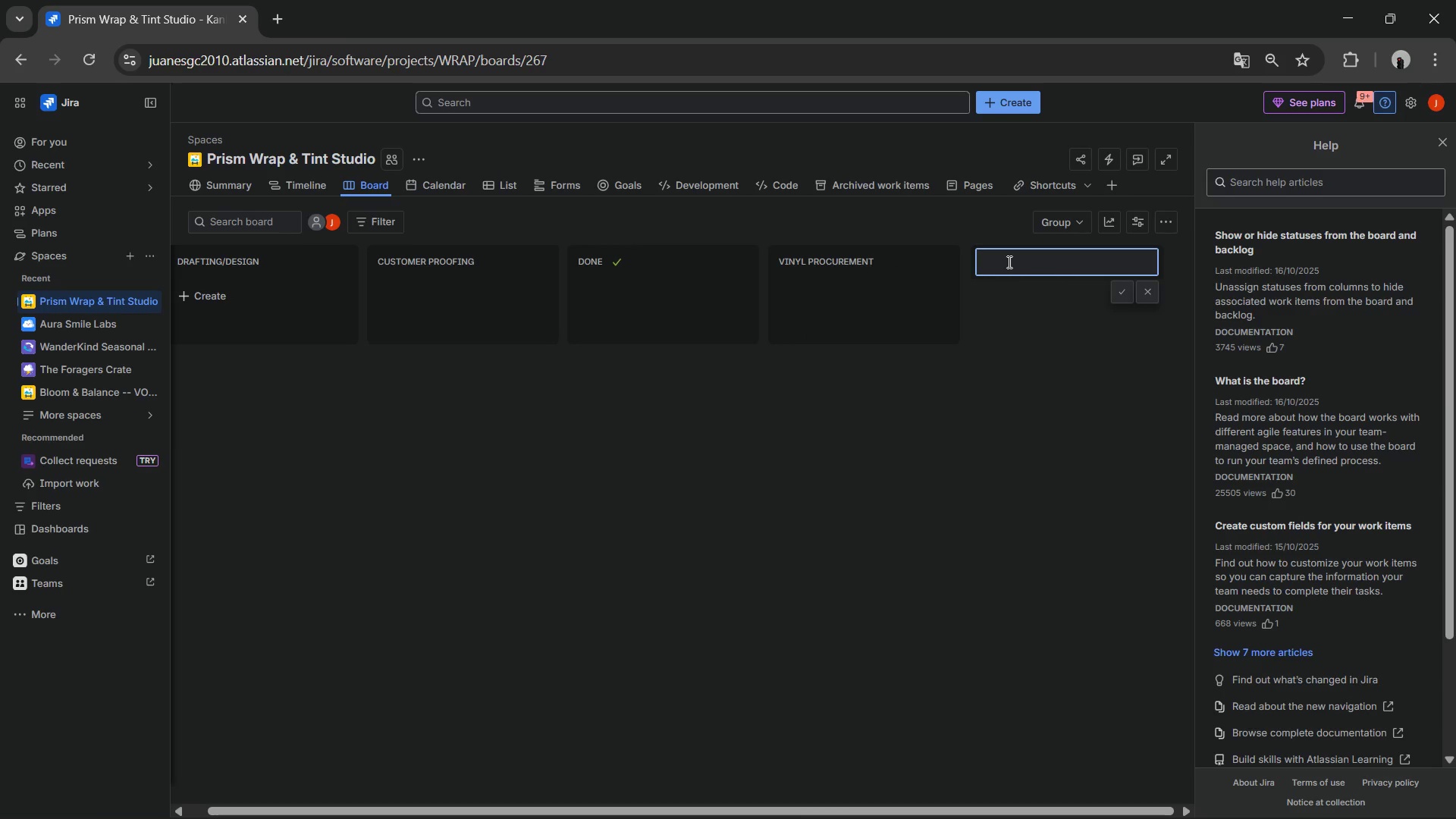 
type(Vehicle Prep)
 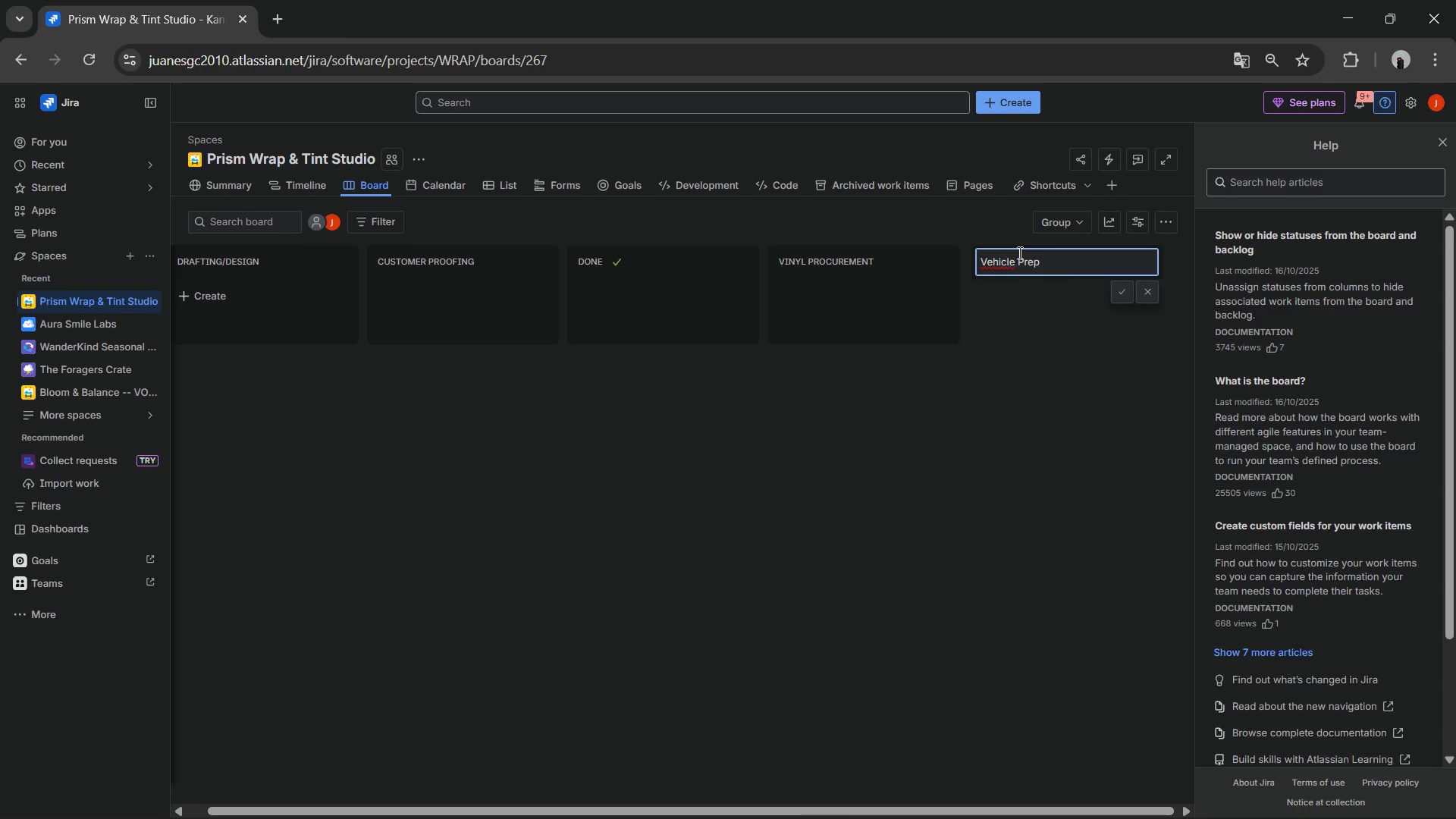 
wait(5.84)
 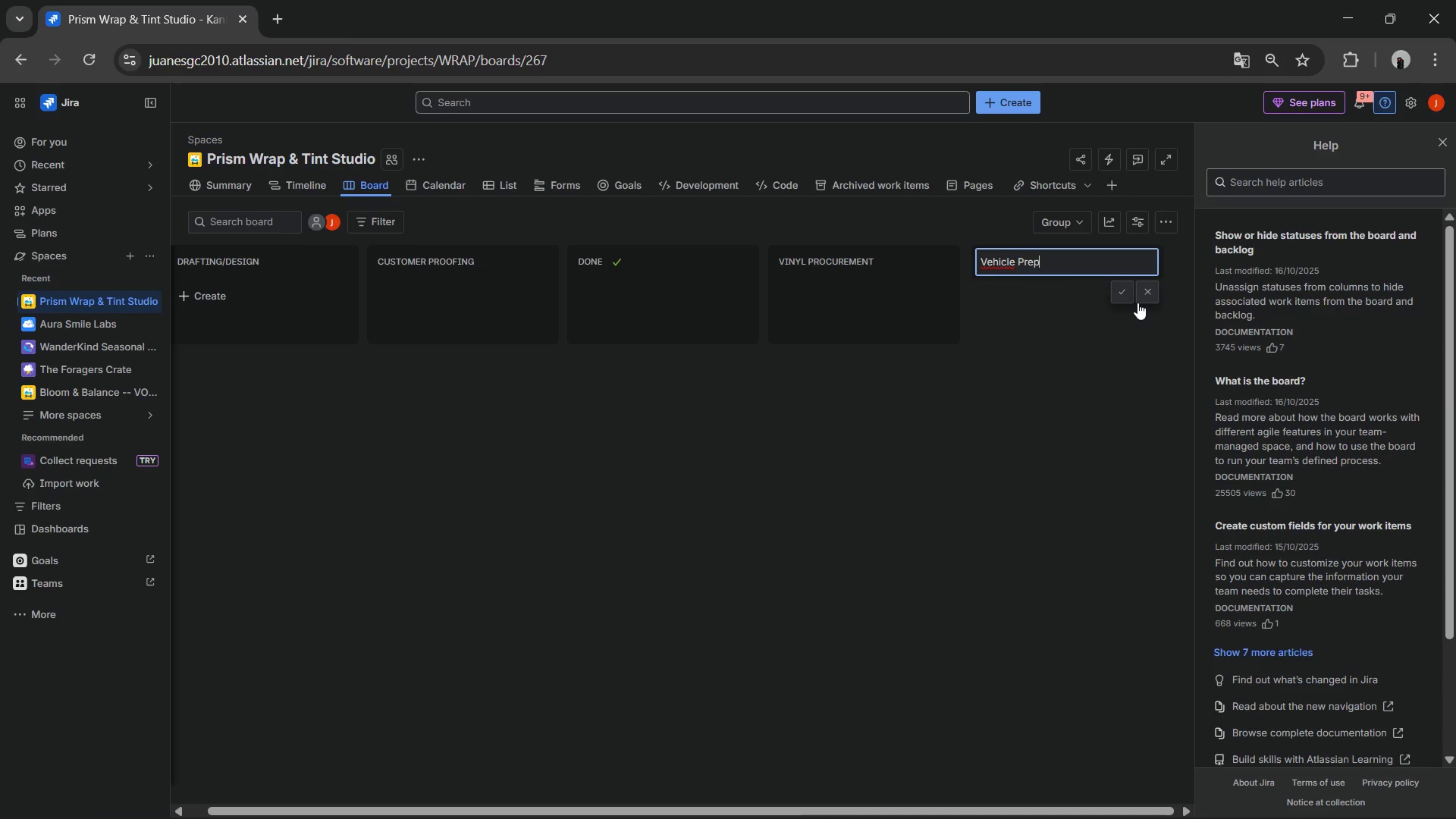 
left_click([1175, 259])
 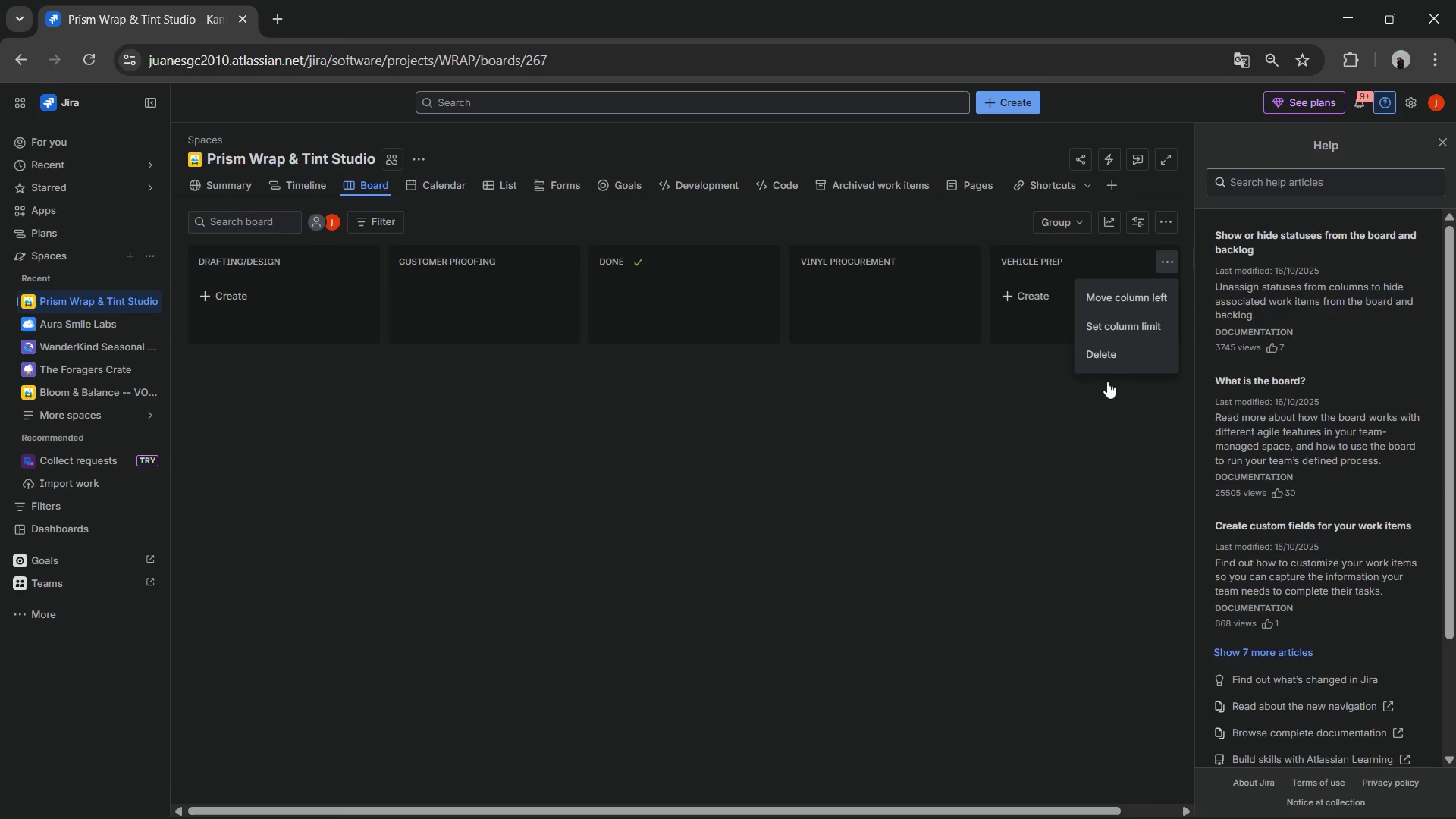 
left_click([984, 410])
 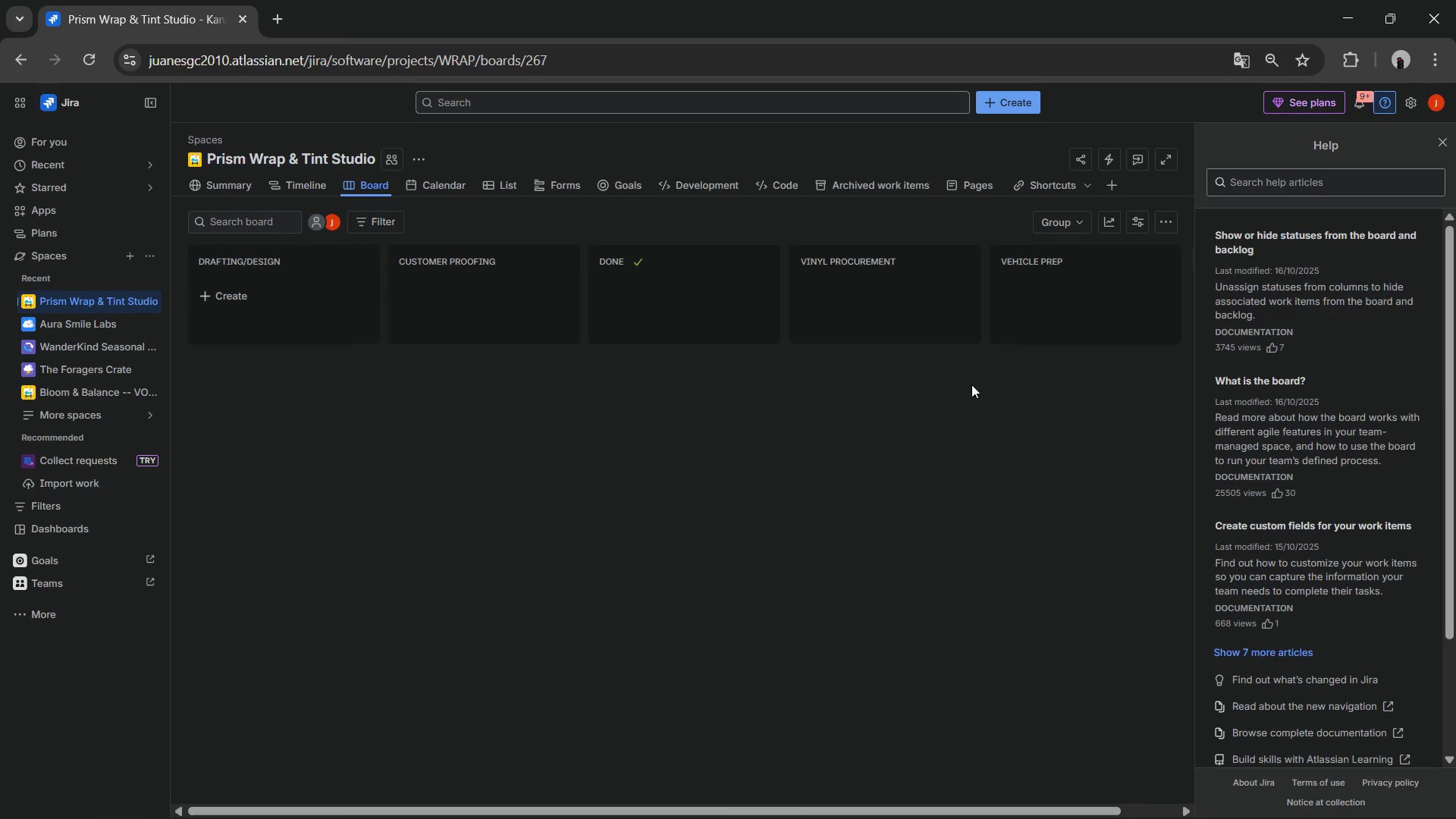 
hold_key(key=ControlLeft, duration=0.75)
scroll: coordinate [964, 375], scroll_direction: down, amount: 1.0
 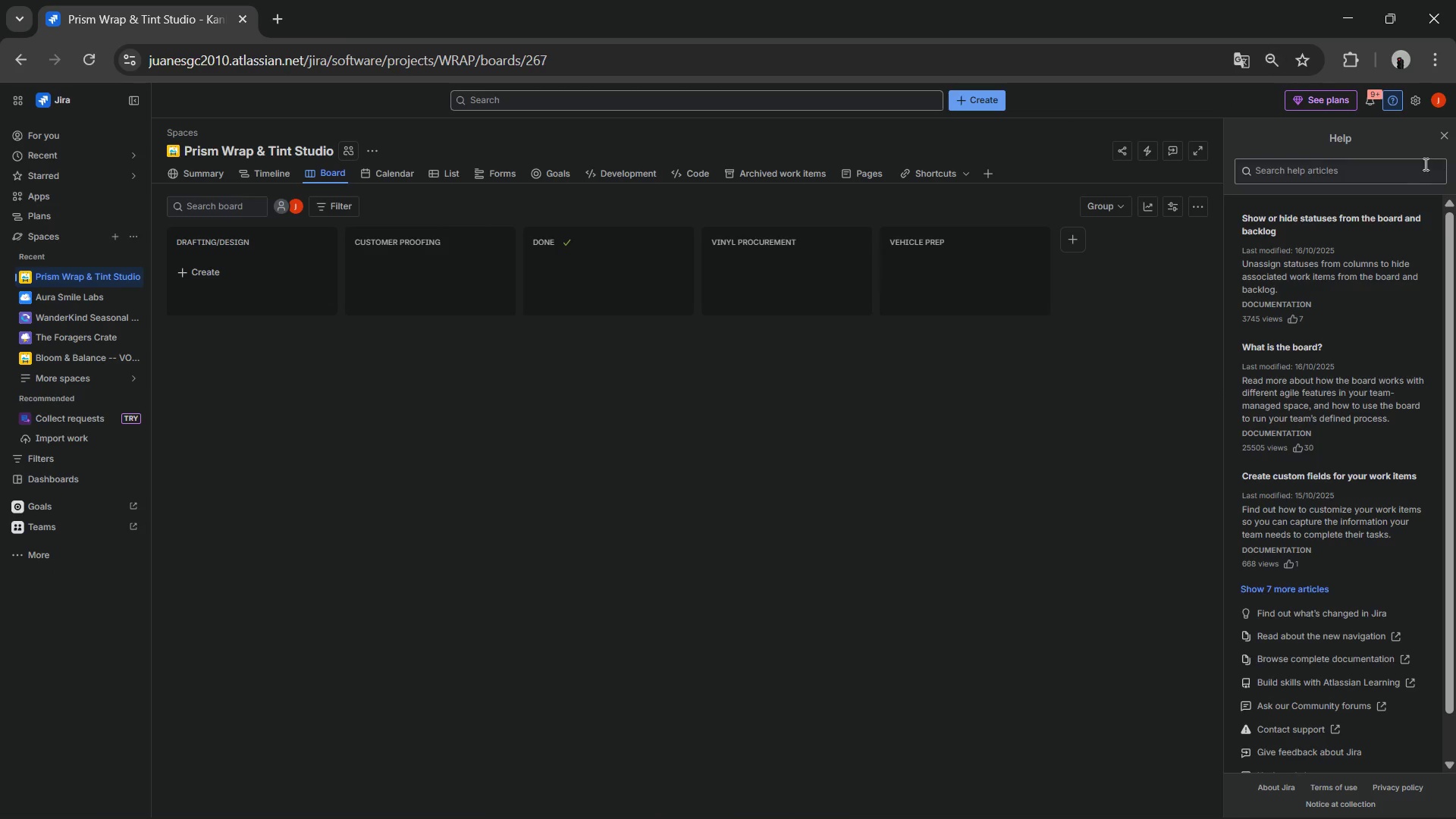 
left_click([1443, 142])
 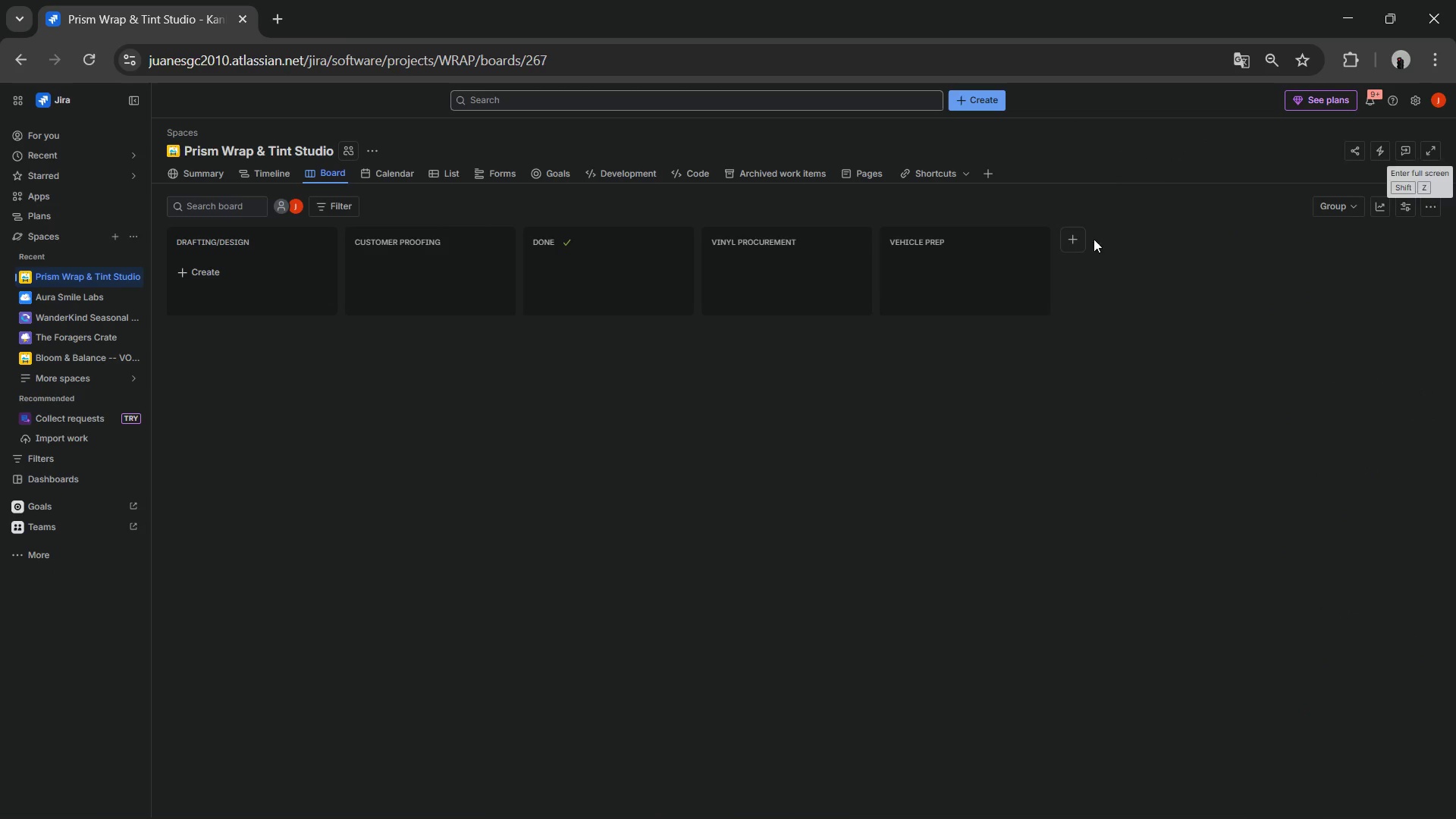 
left_click([1075, 242])
 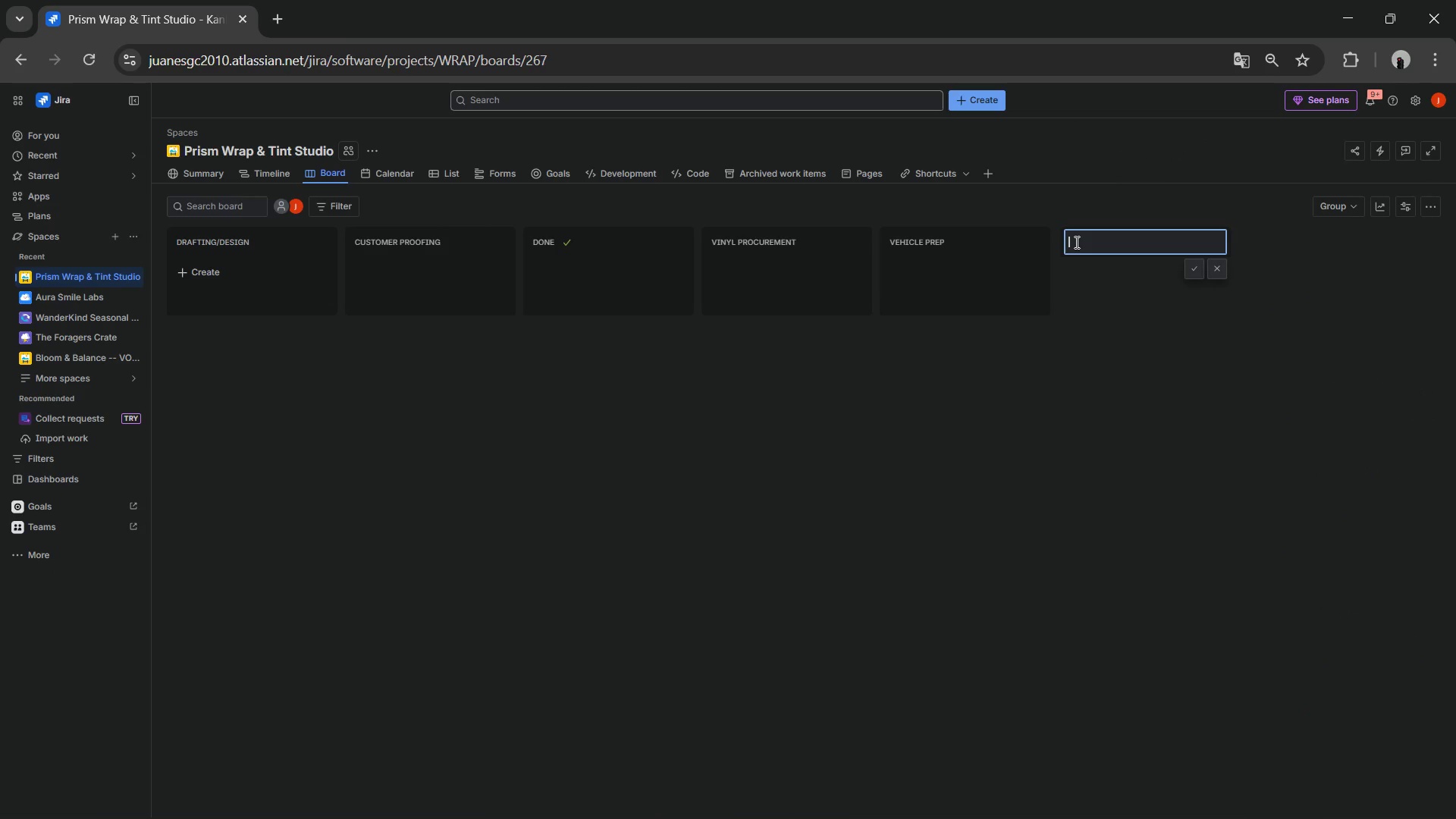 
left_click([1075, 242])
 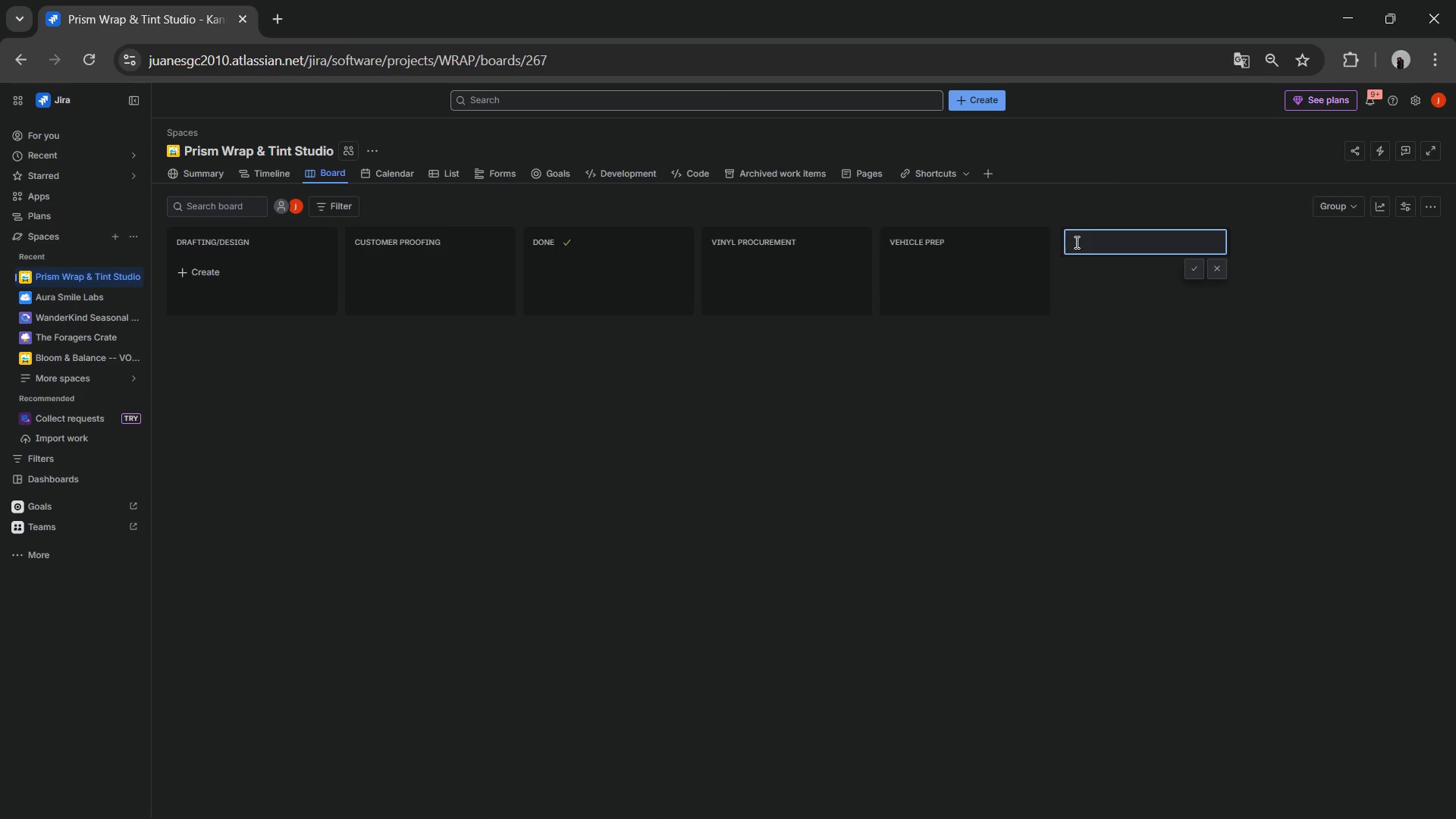 
type(Installation)
 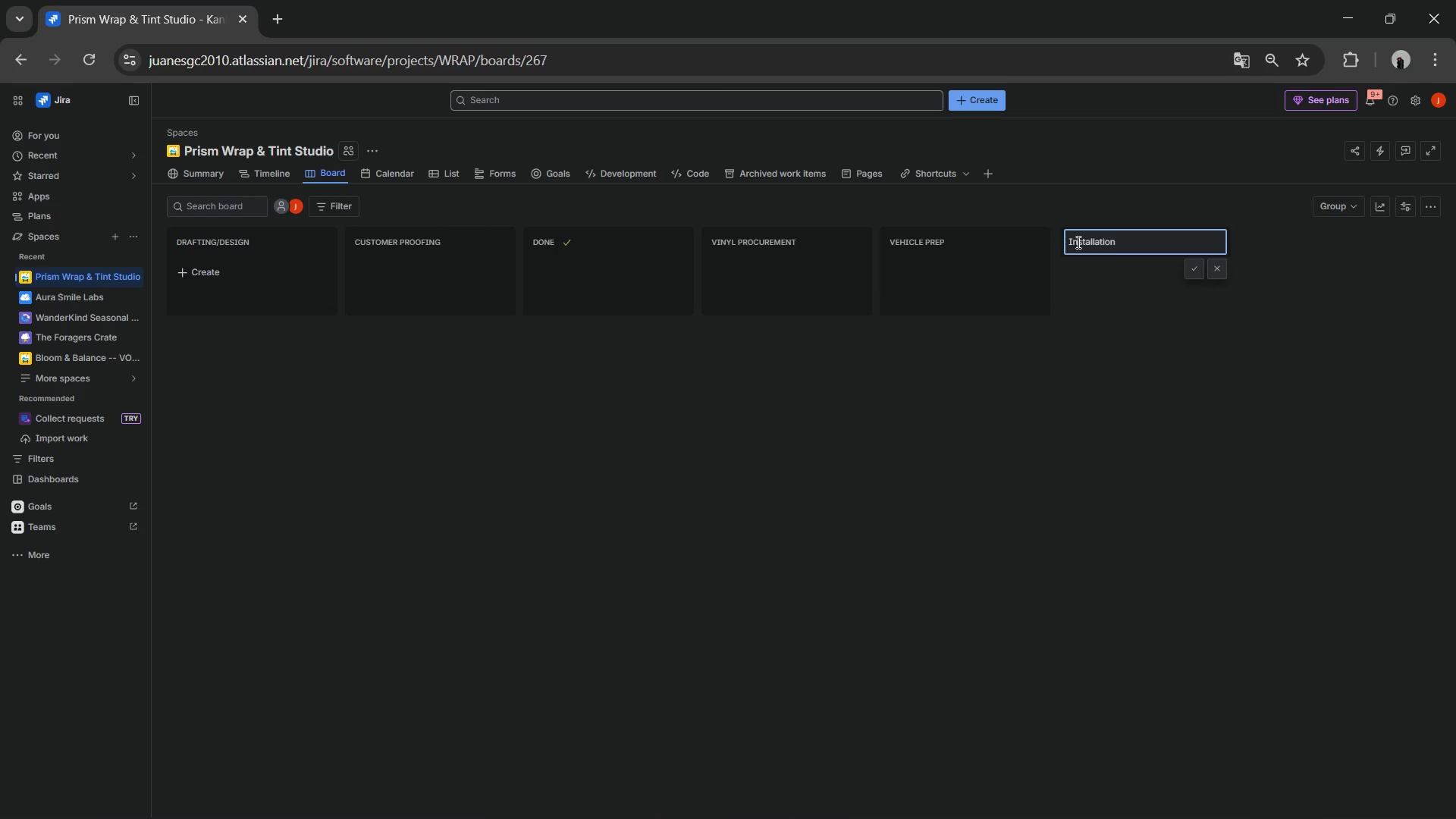 
key(Enter)
 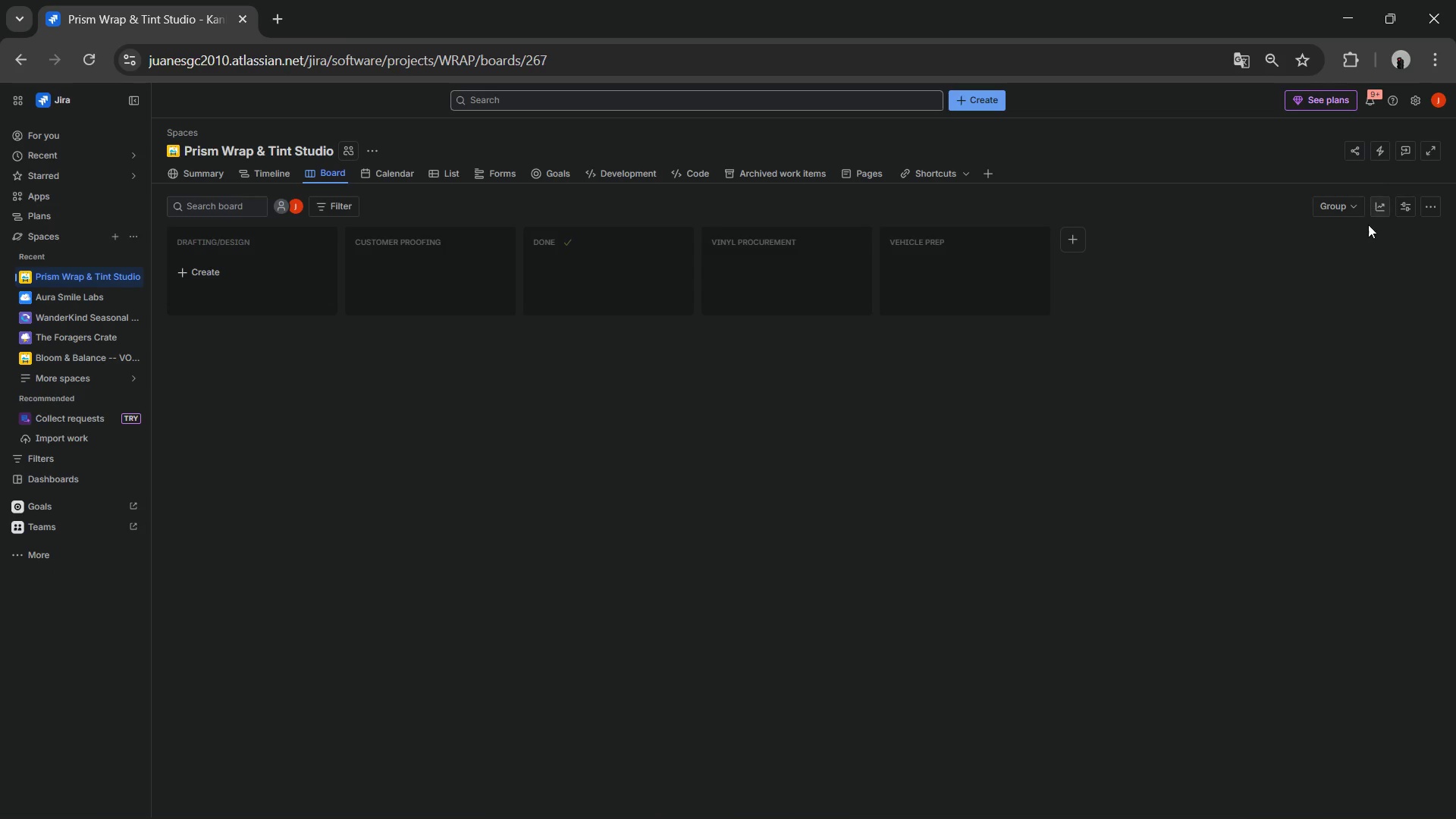 
mouse_move([1124, 271])
 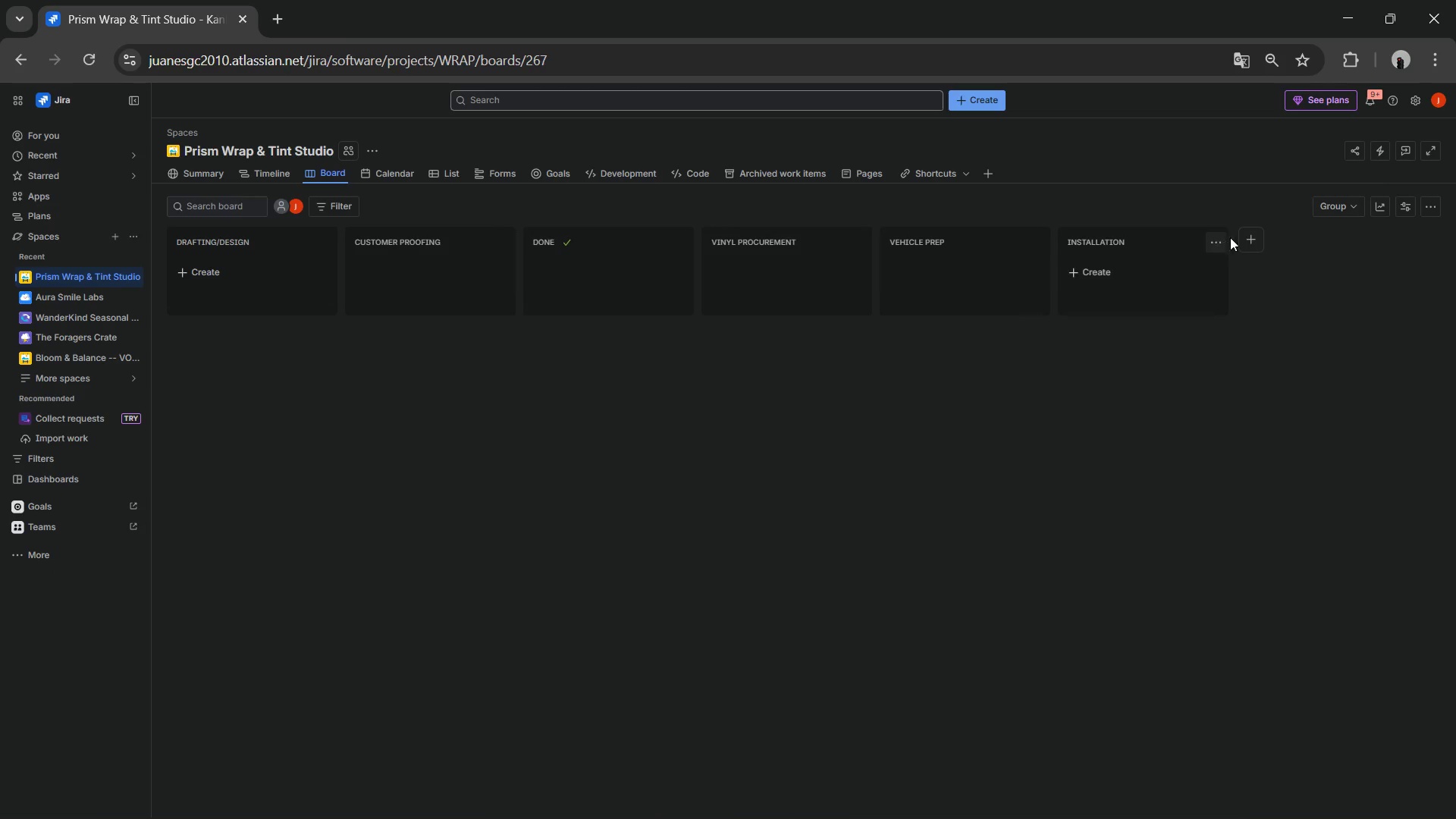 
left_click([1243, 237])
 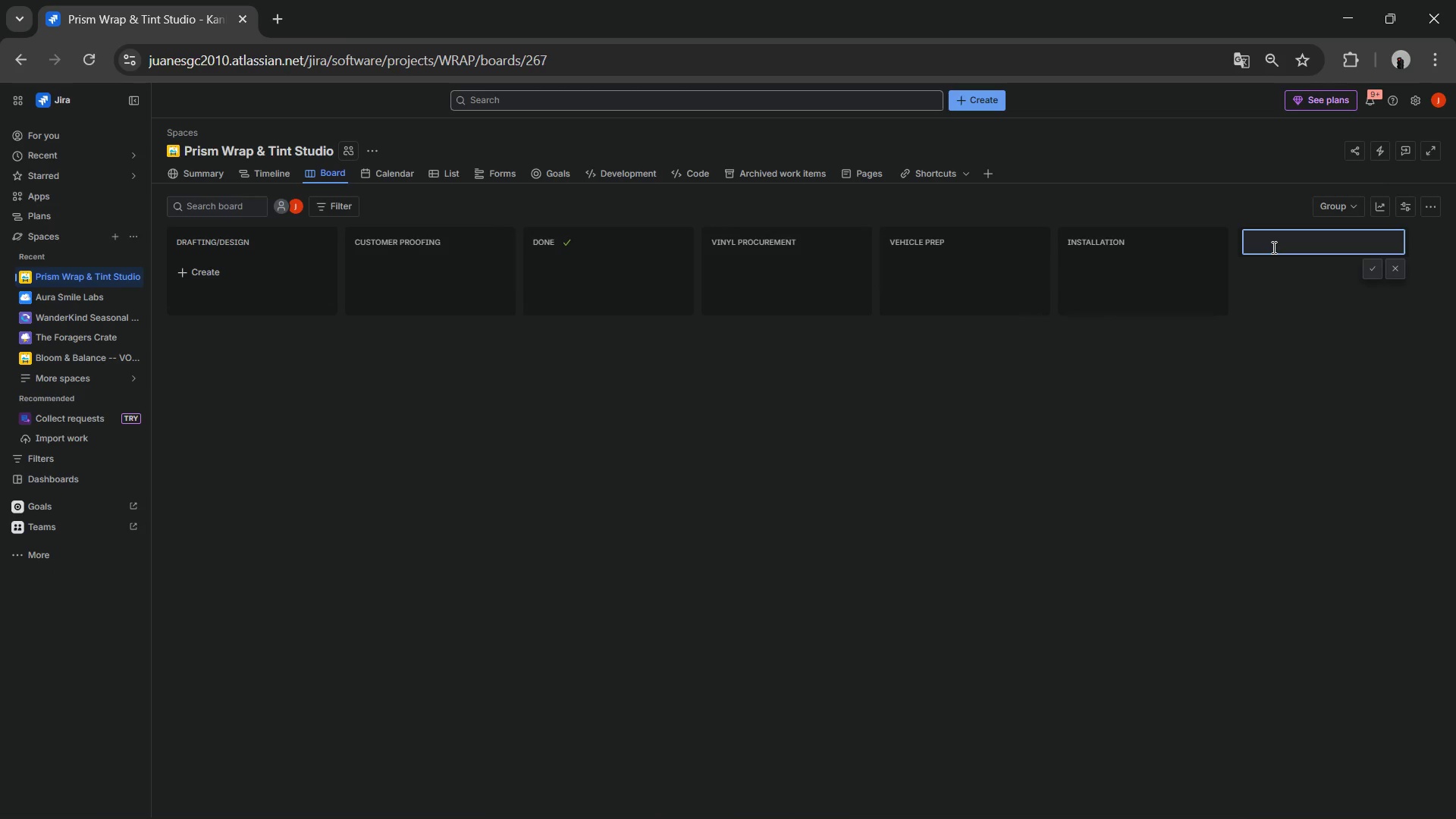 
type(Post-Heat QC)
 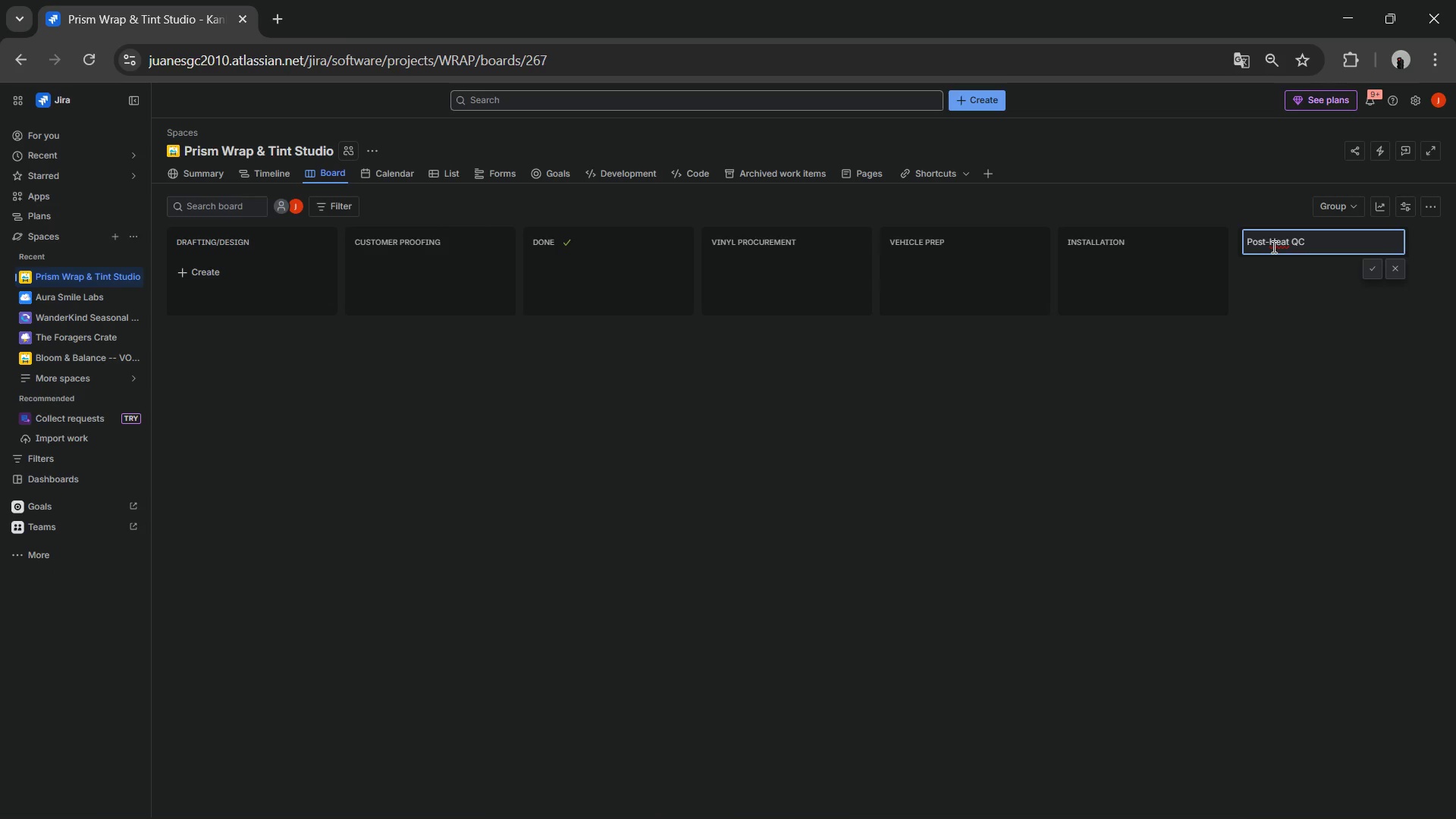 
key(ArrowLeft)
 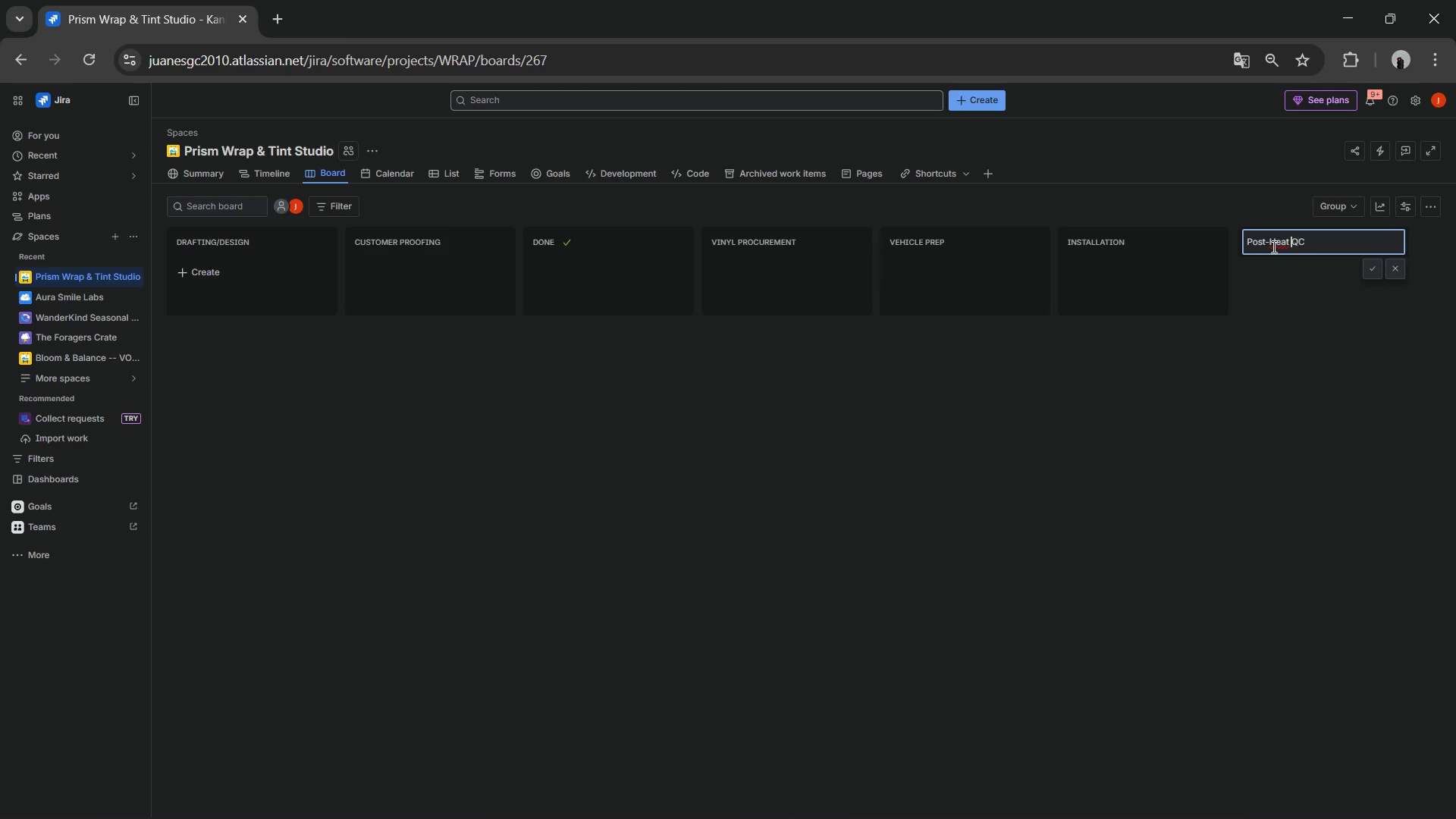 
key(ArrowLeft)
 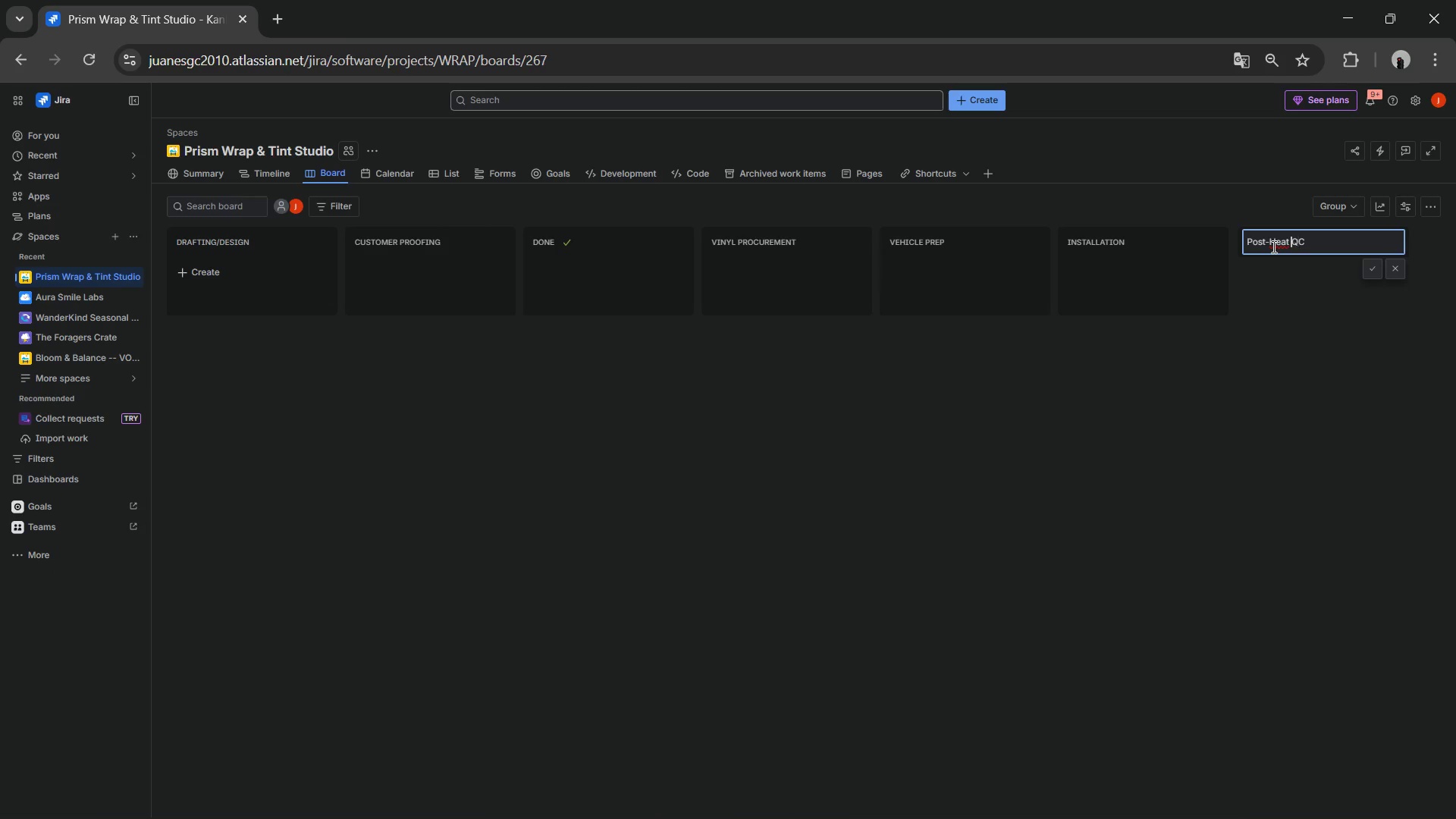 
key(ArrowLeft)
 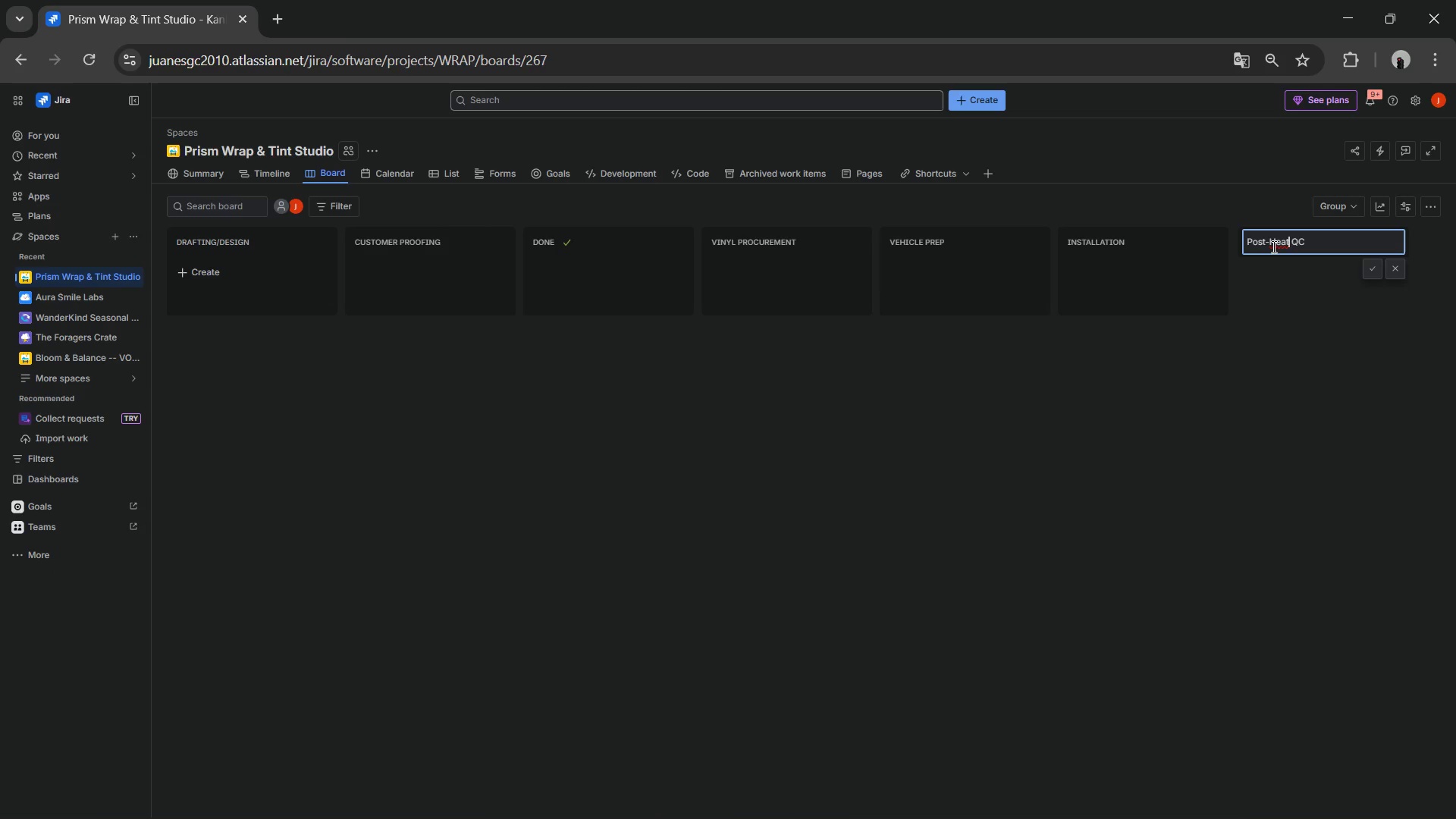 
key(Shift+7)
 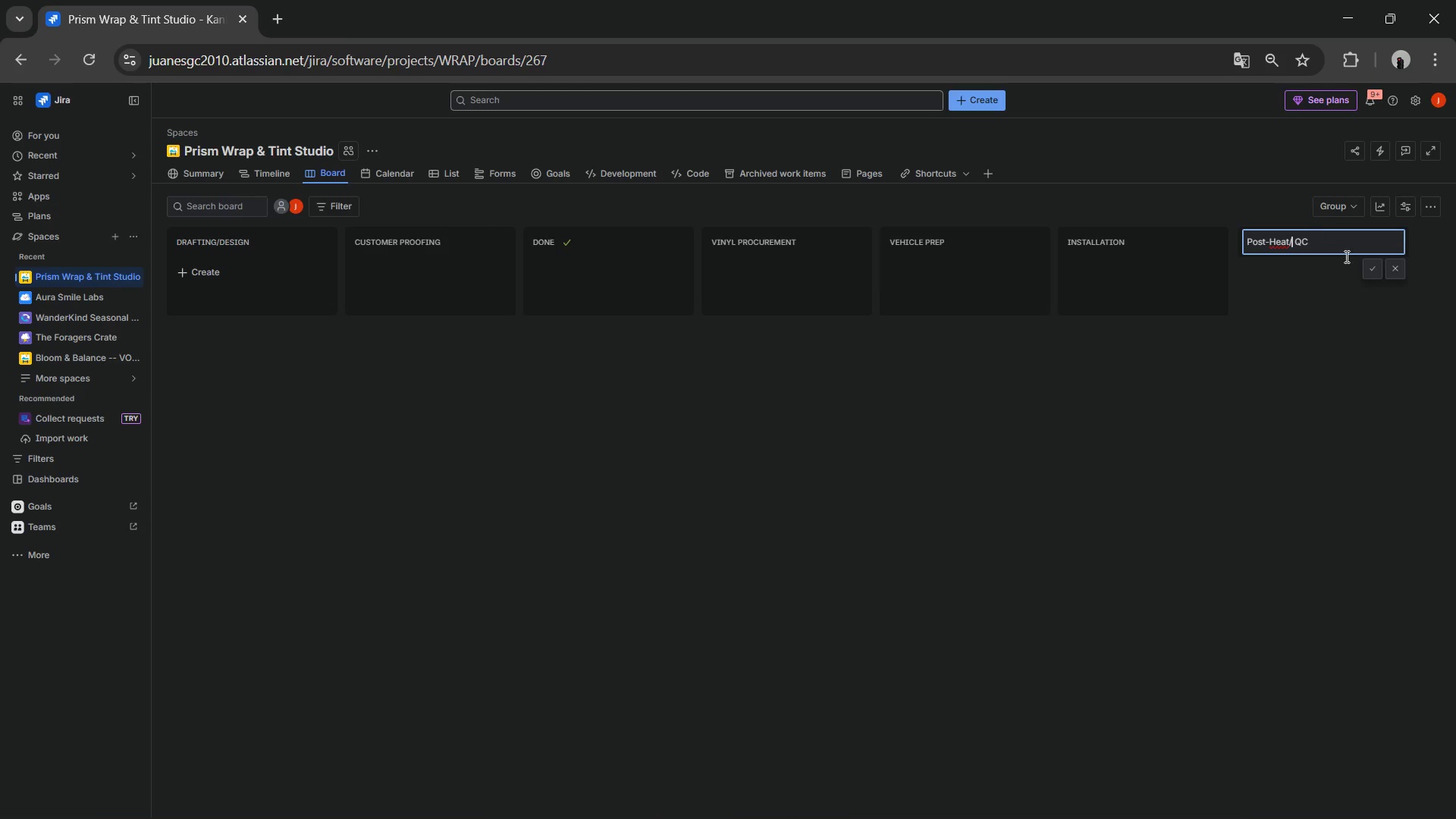 
left_click([1368, 261])
 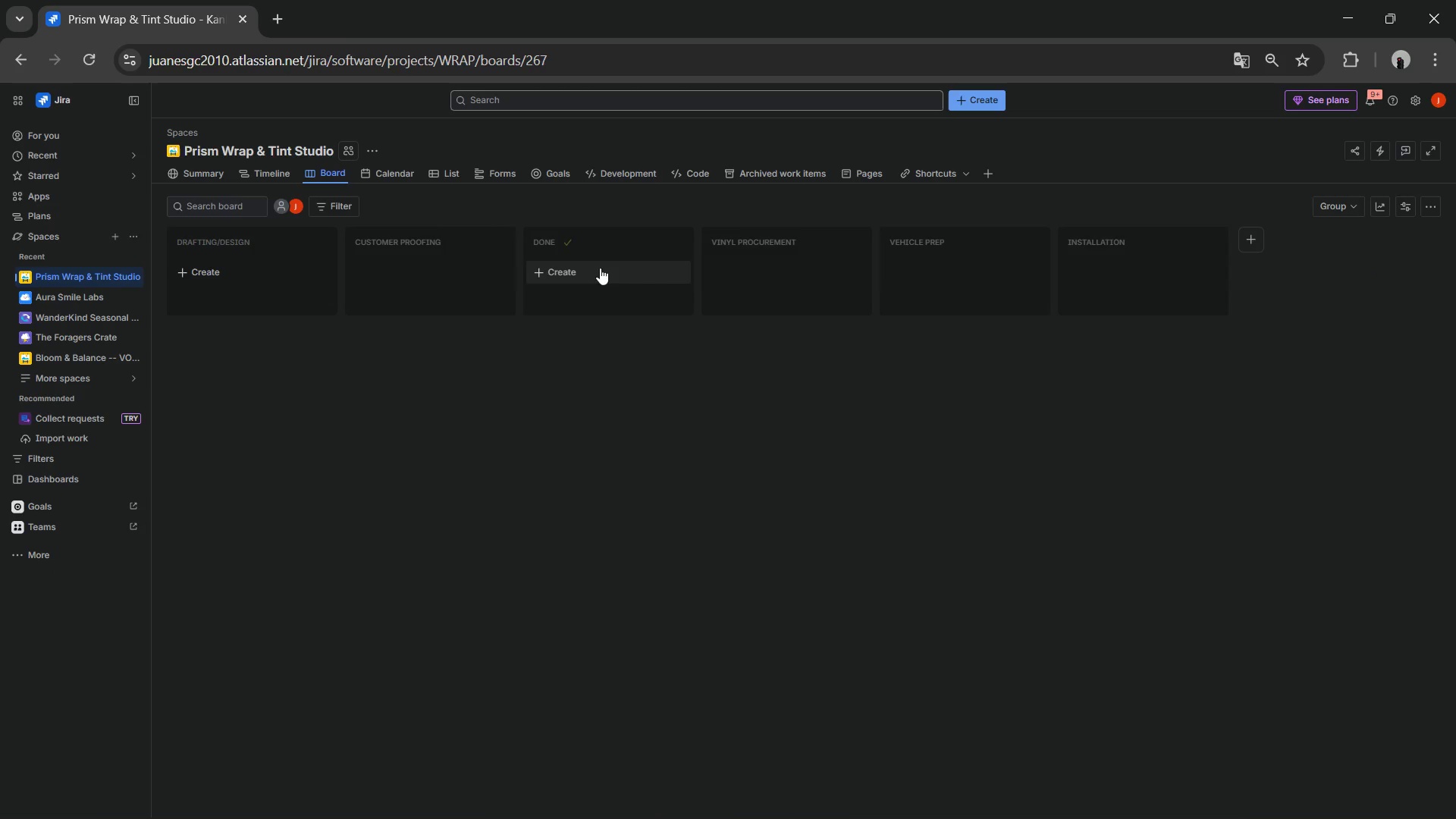 
double_click([564, 240])
 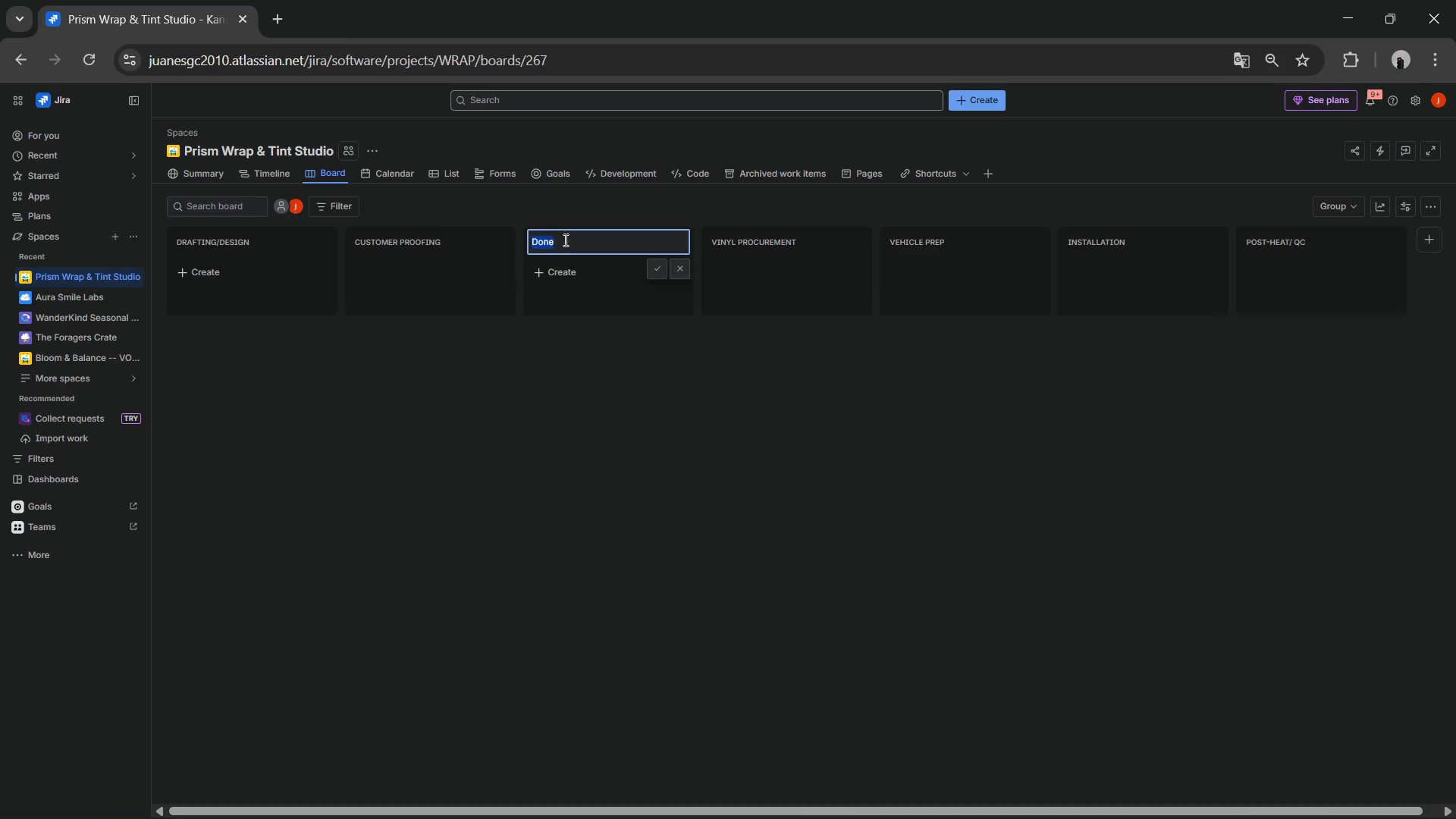 
triple_click([564, 240])
 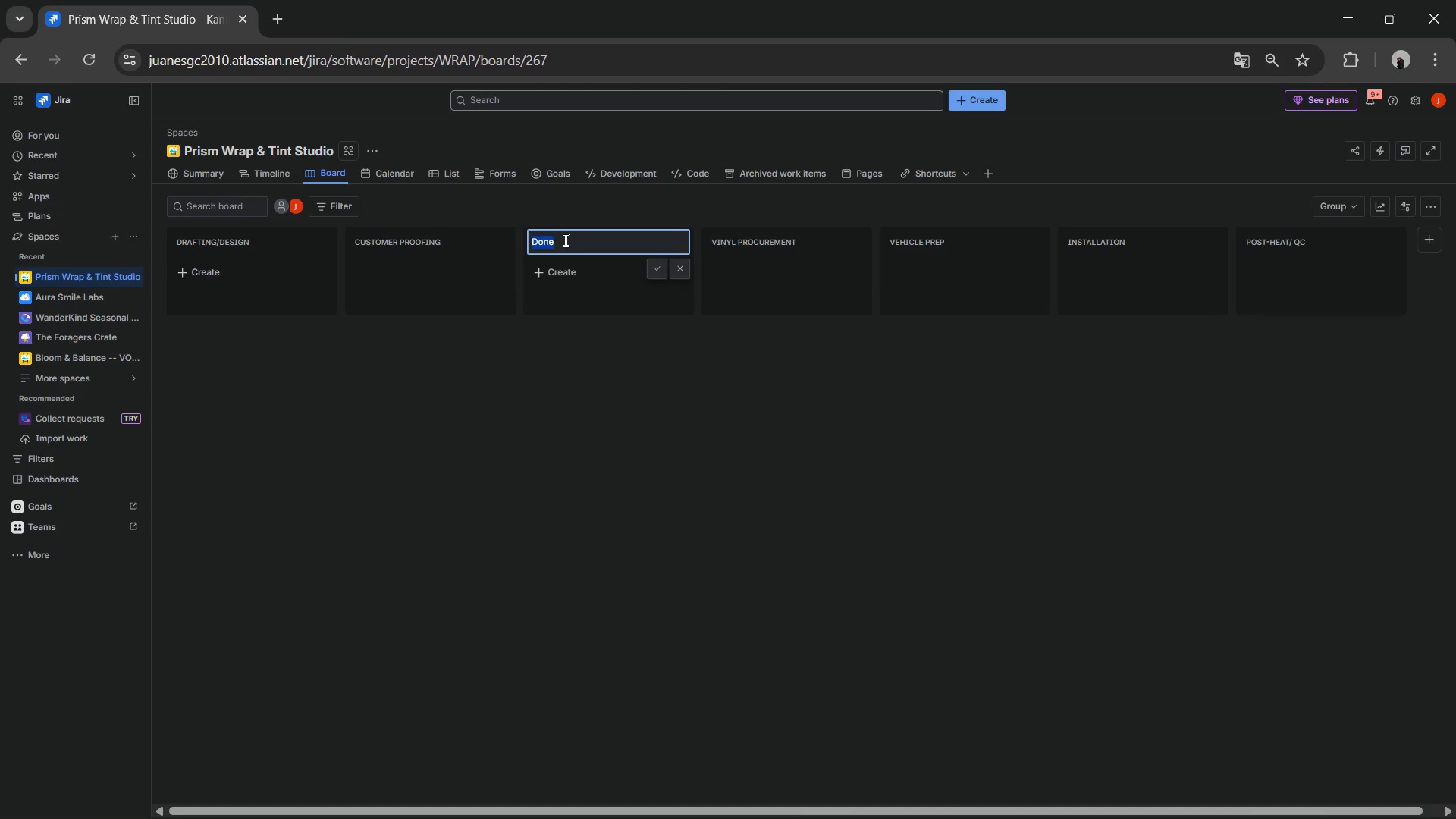 
type(Ready for pickup)
 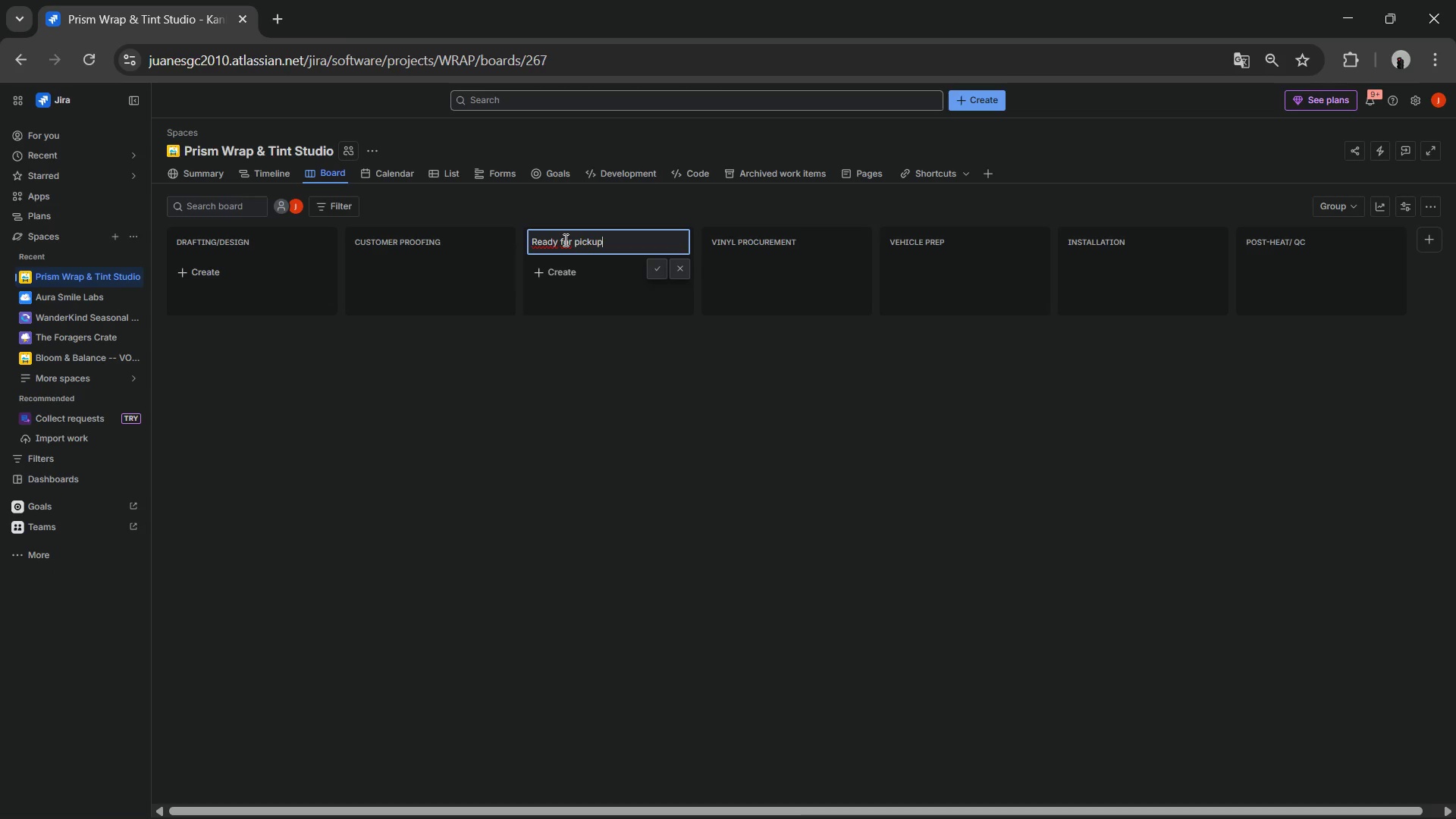 
key(Enter)
 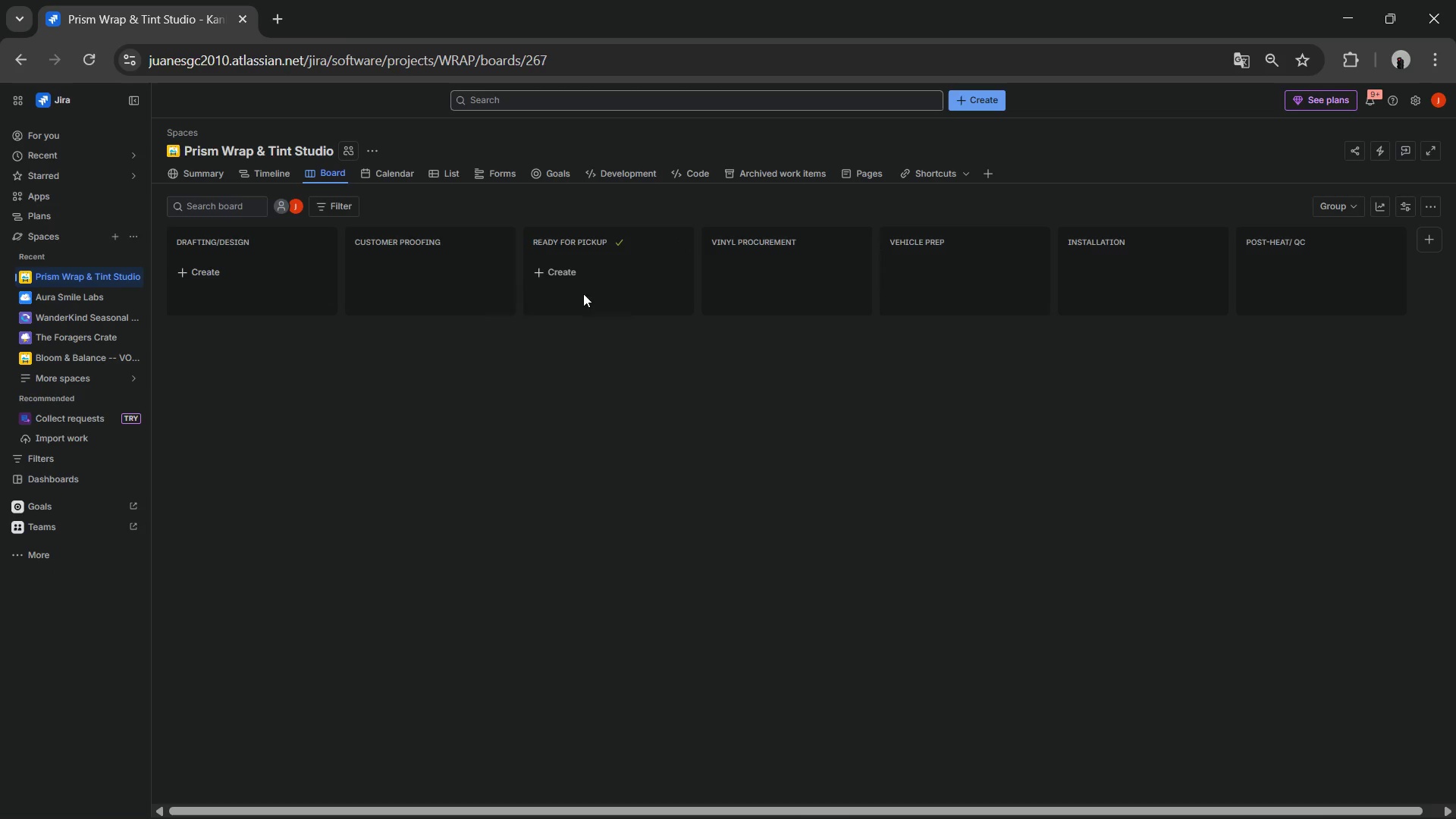 
wait(5.78)
 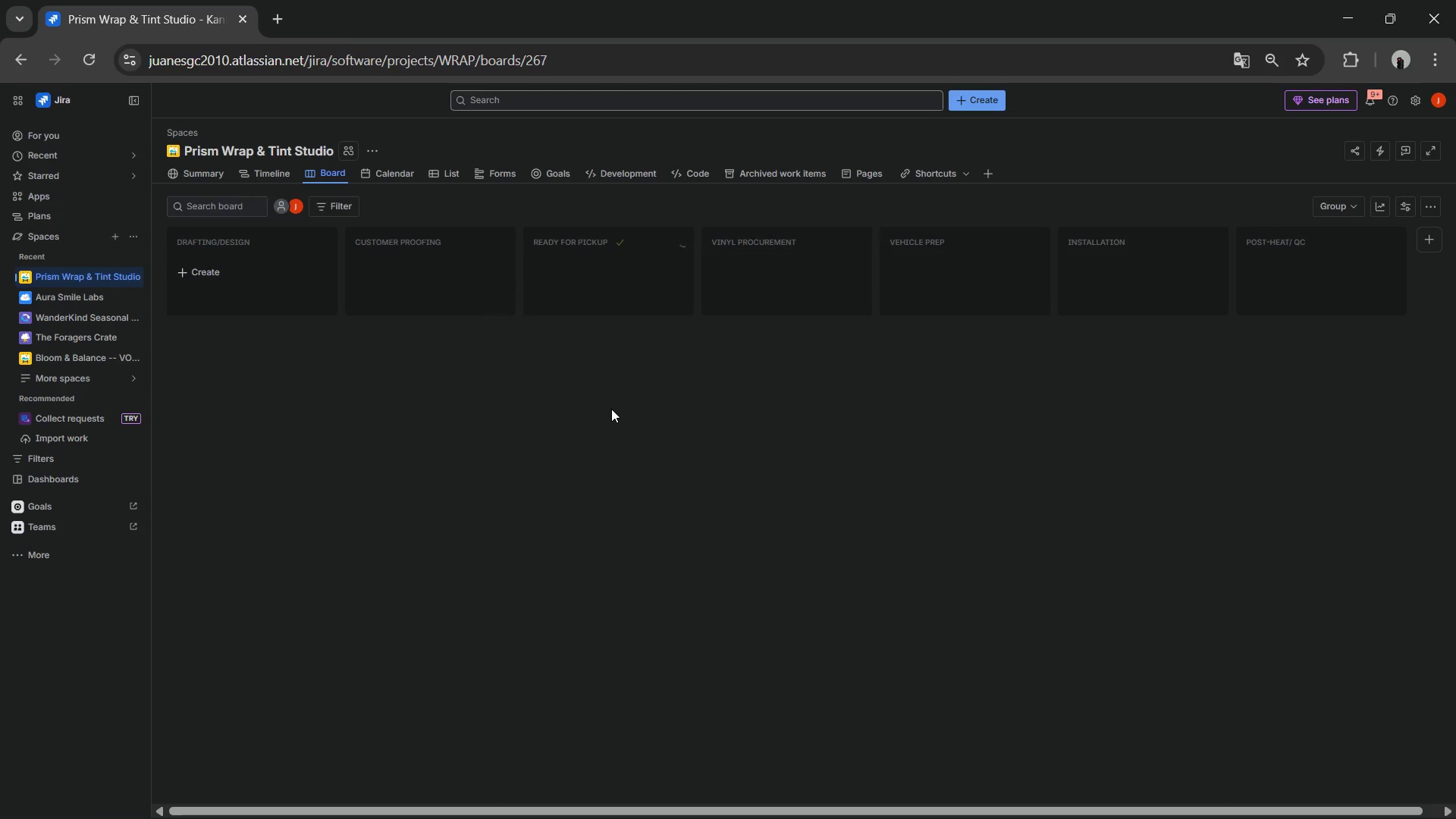 
left_click_drag(start_coordinate=[602, 260], to_coordinate=[1401, 262])
 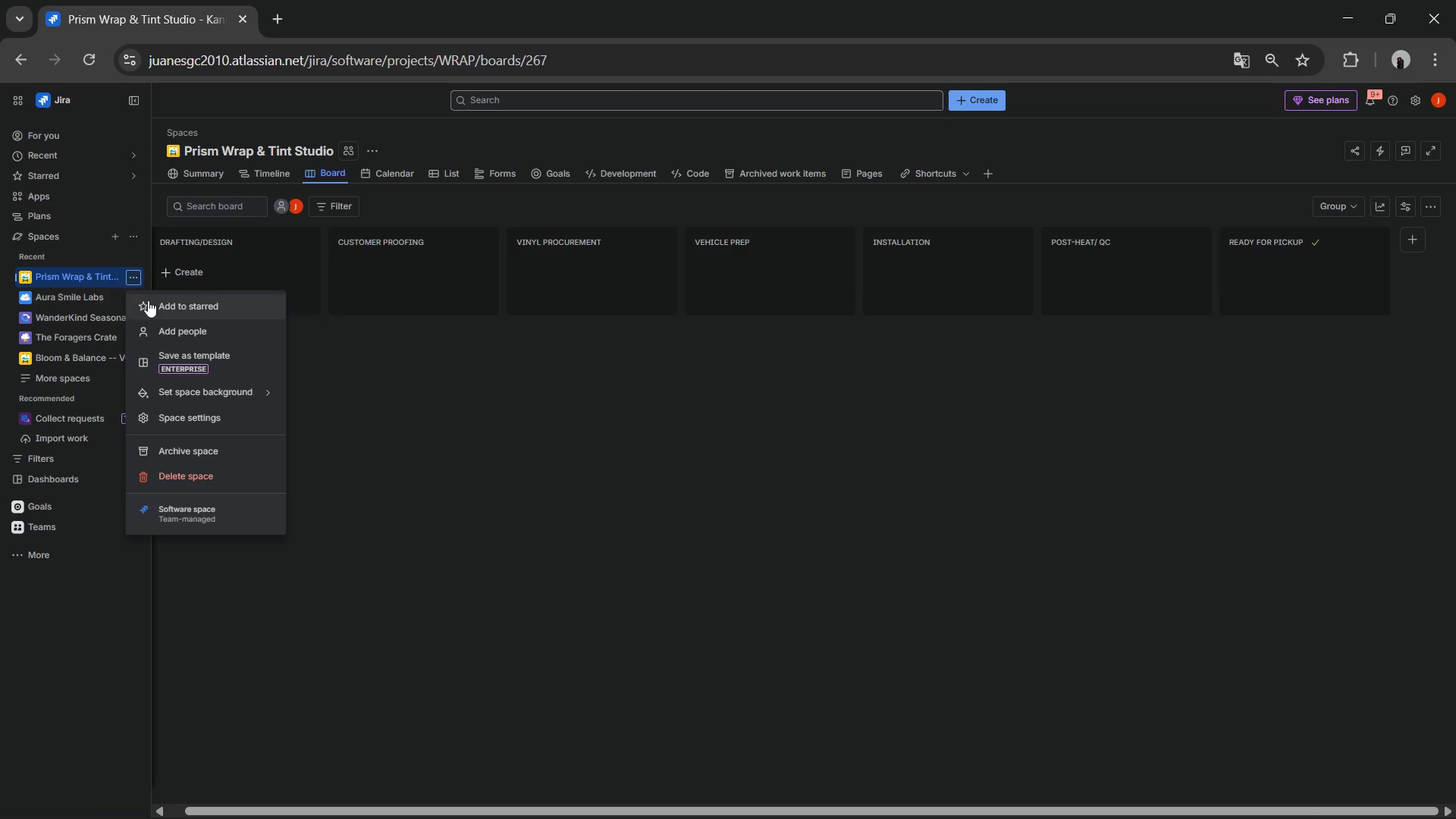 
wait(5.11)
 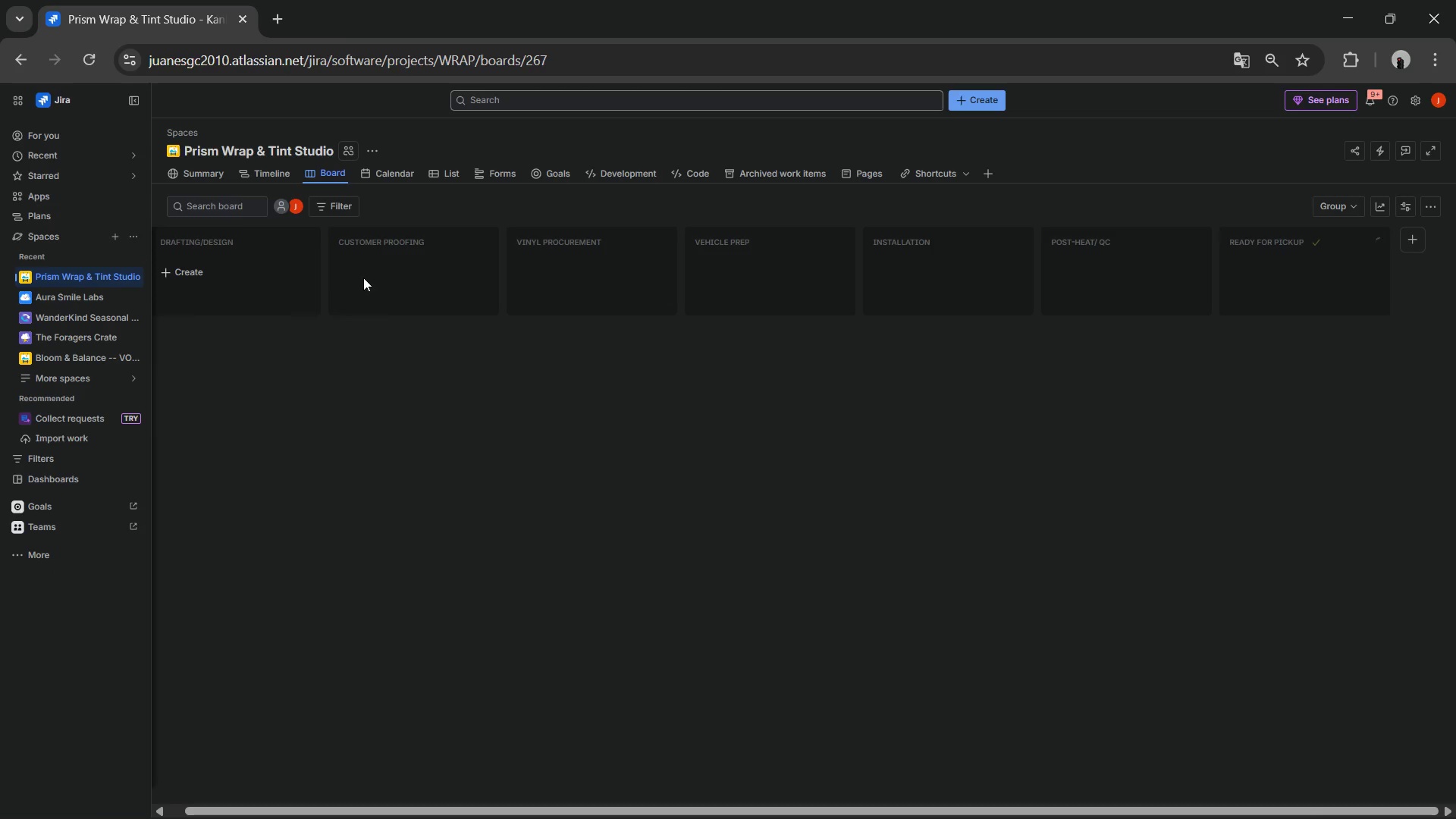 
left_click([185, 428])
 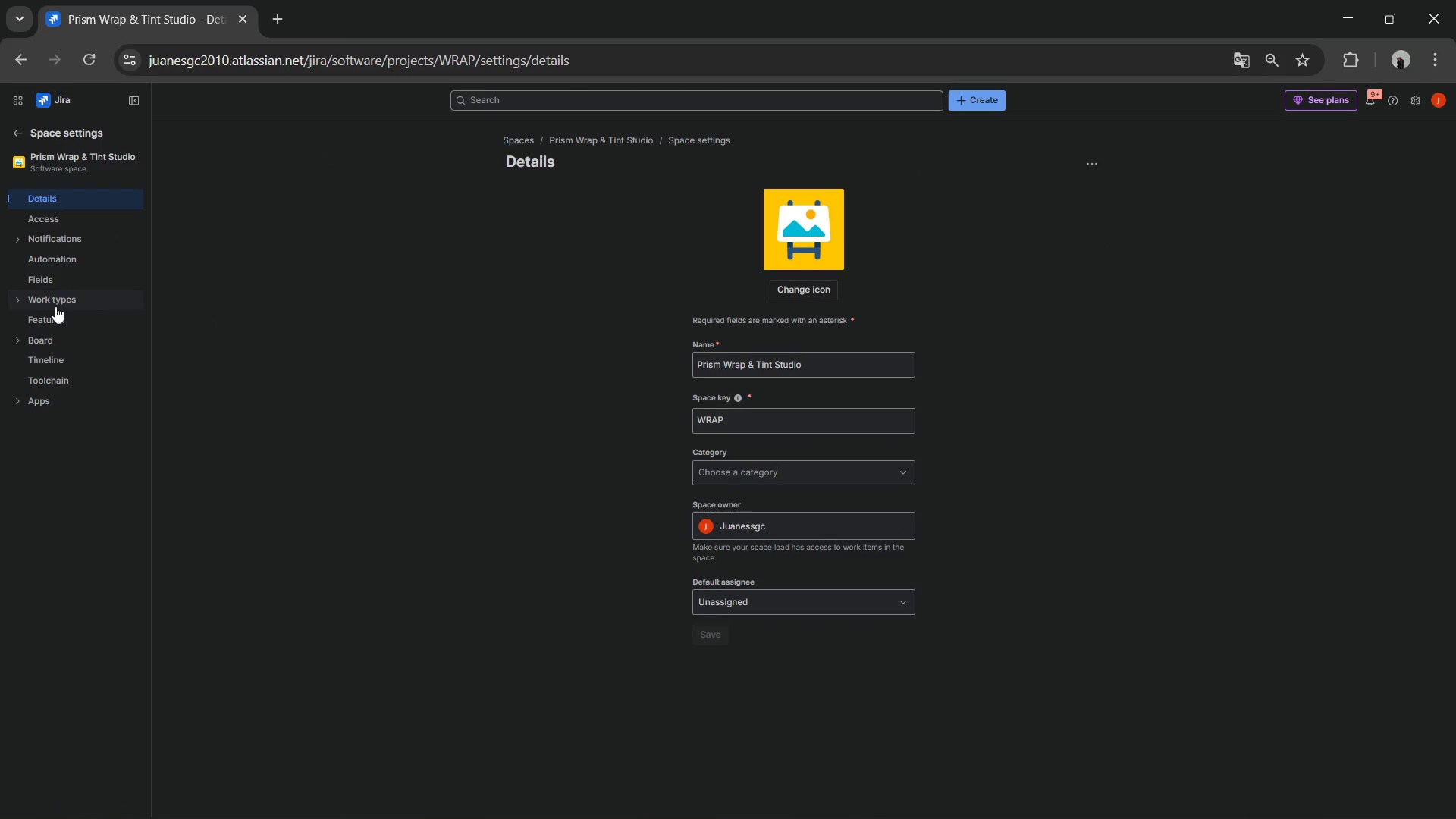 
left_click([58, 295])
 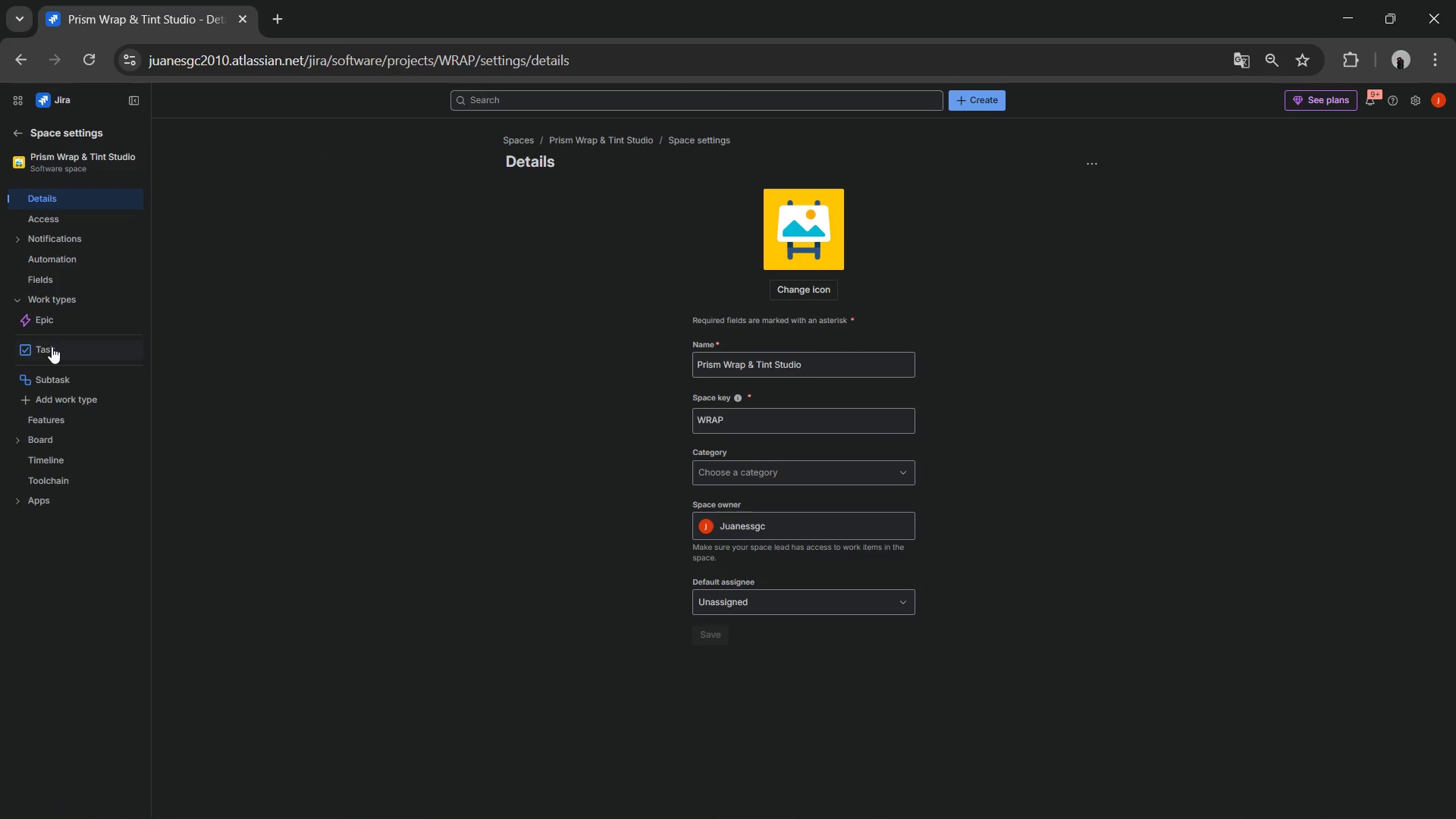 
left_click([52, 347])
 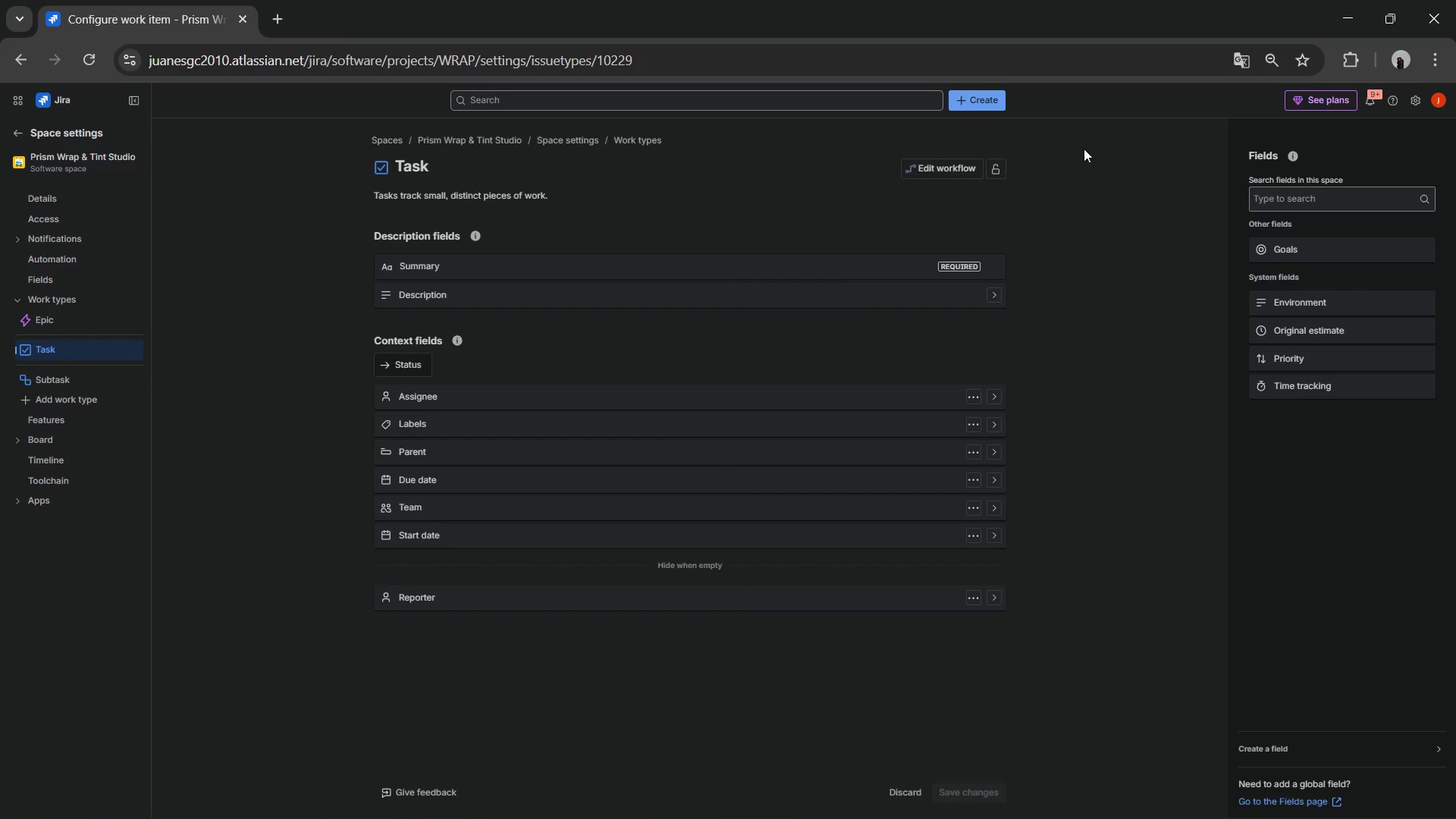 
left_click([962, 168])
 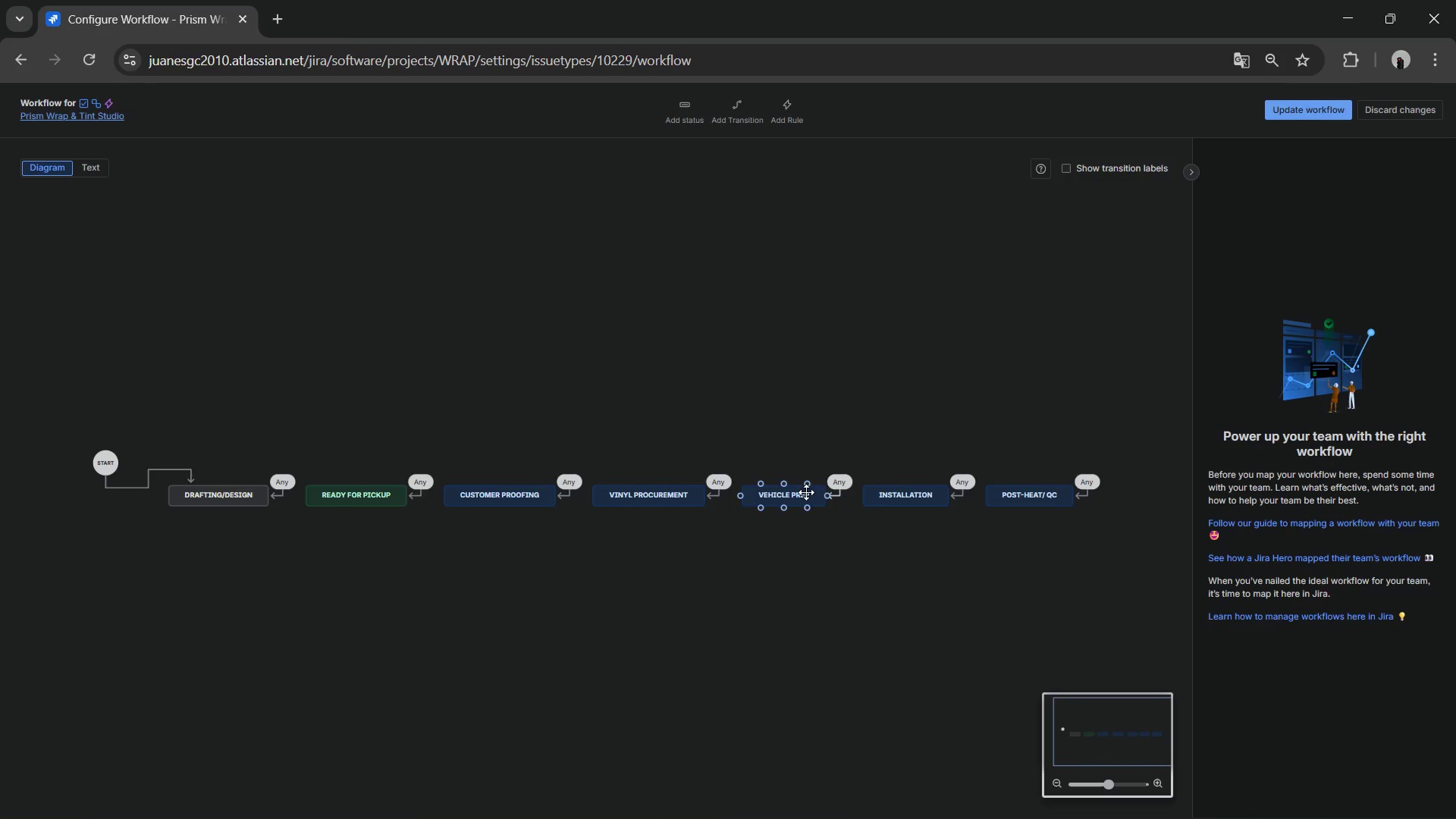 
wait(6.45)
 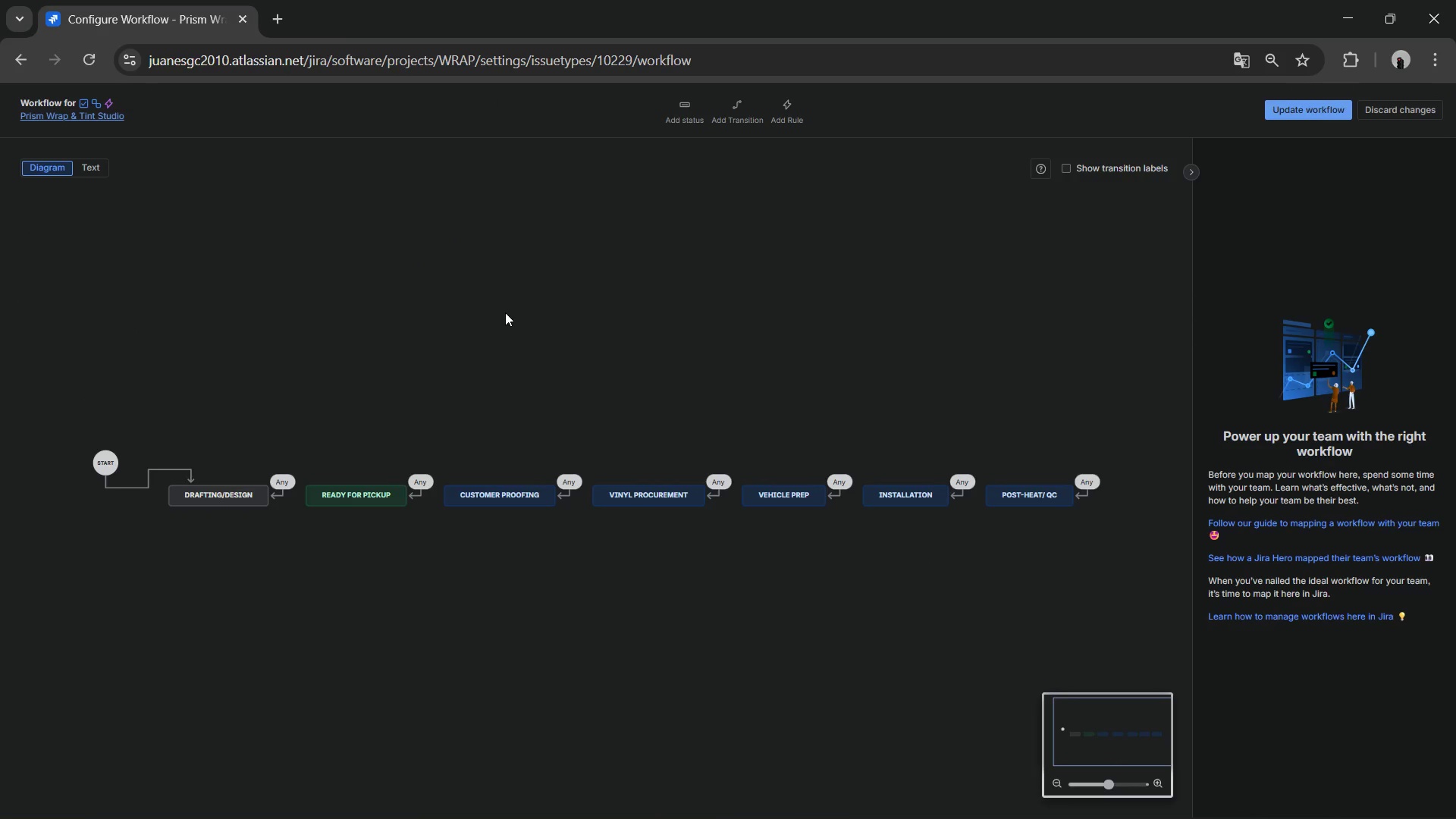 
left_click_drag(start_coordinate=[946, 592], to_coordinate=[896, 585])
 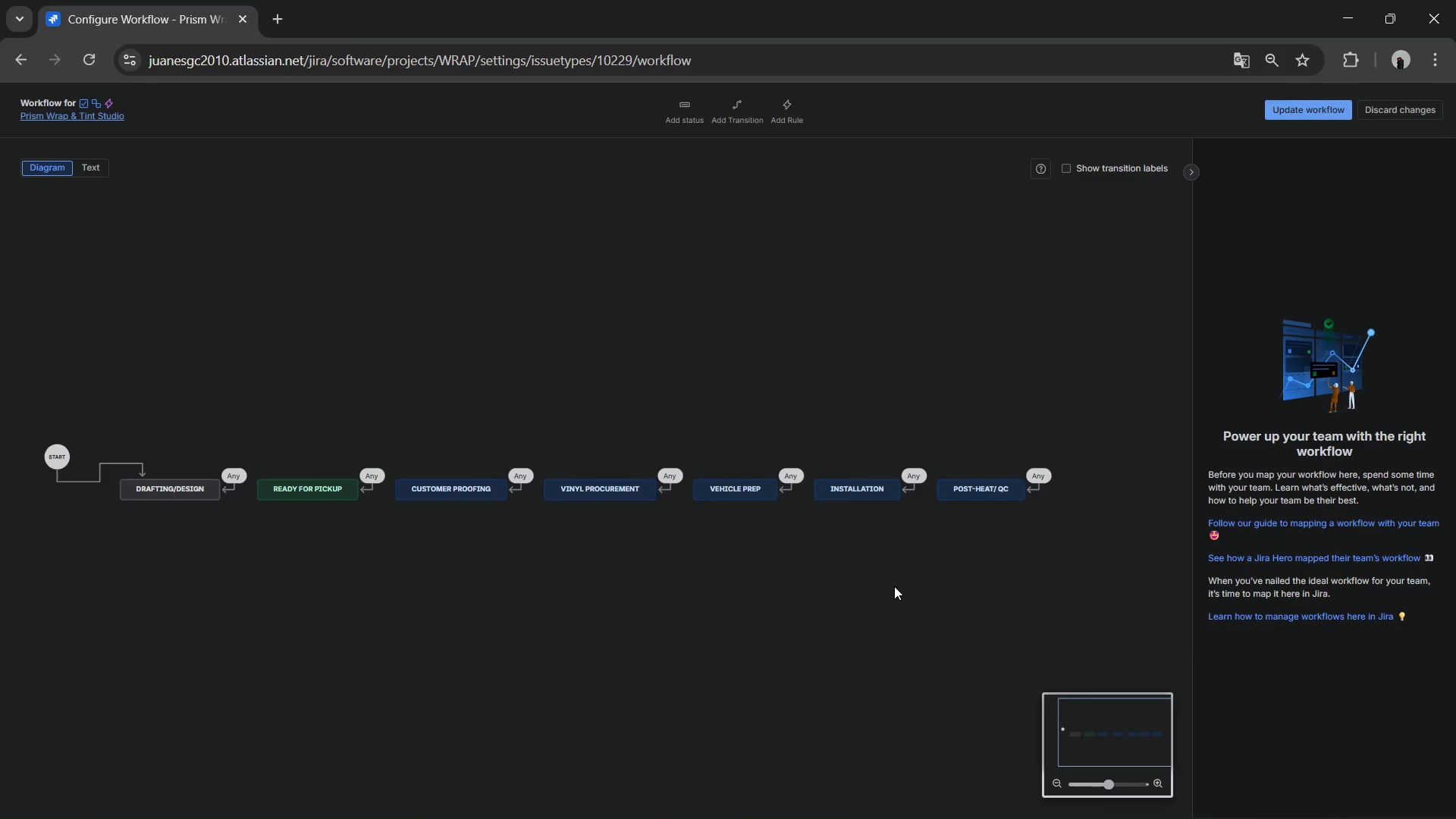 
left_click_drag(start_coordinate=[894, 586], to_coordinate=[867, 576])
 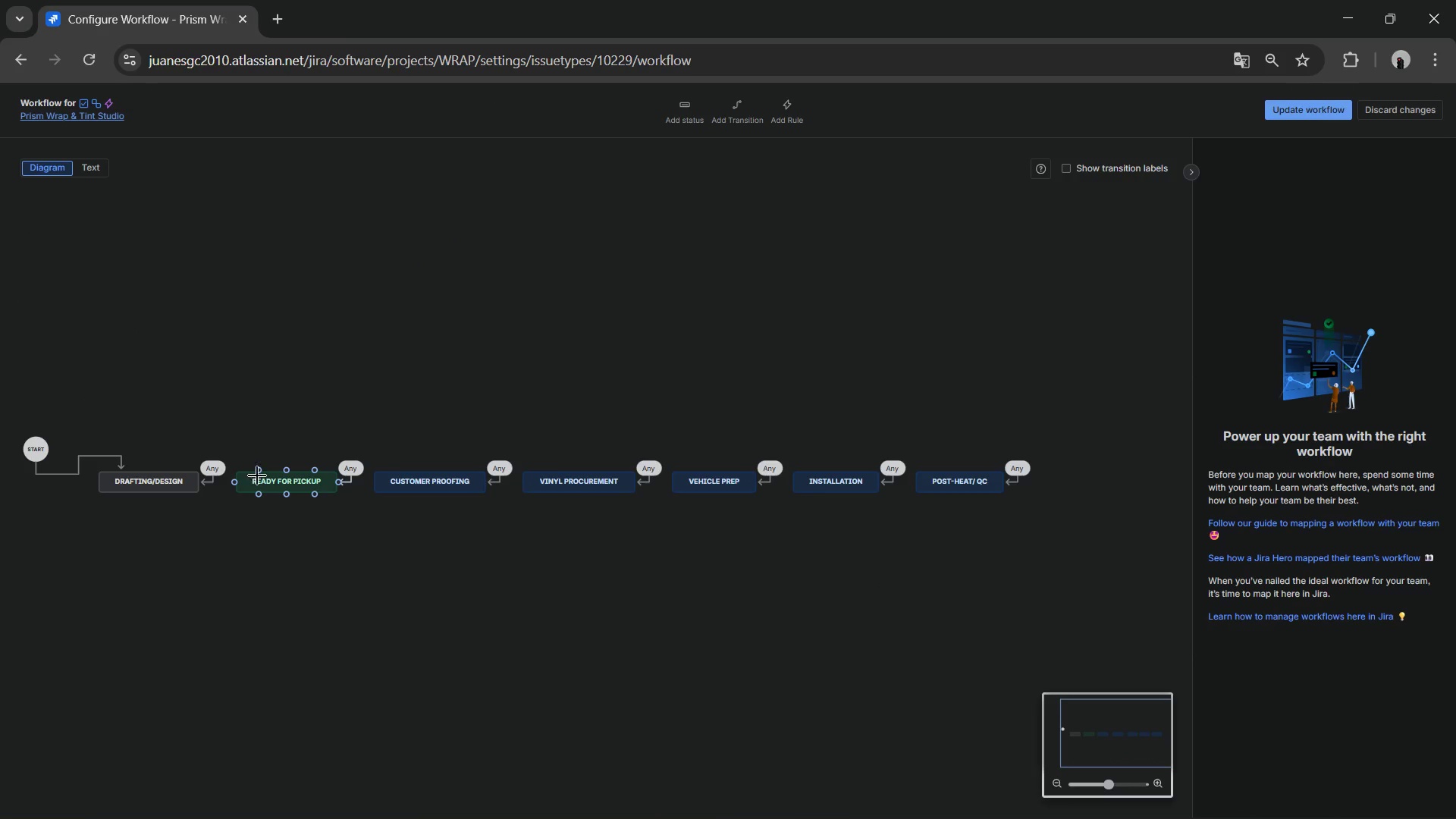 
left_click_drag(start_coordinate=[260, 475], to_coordinate=[269, 455])
 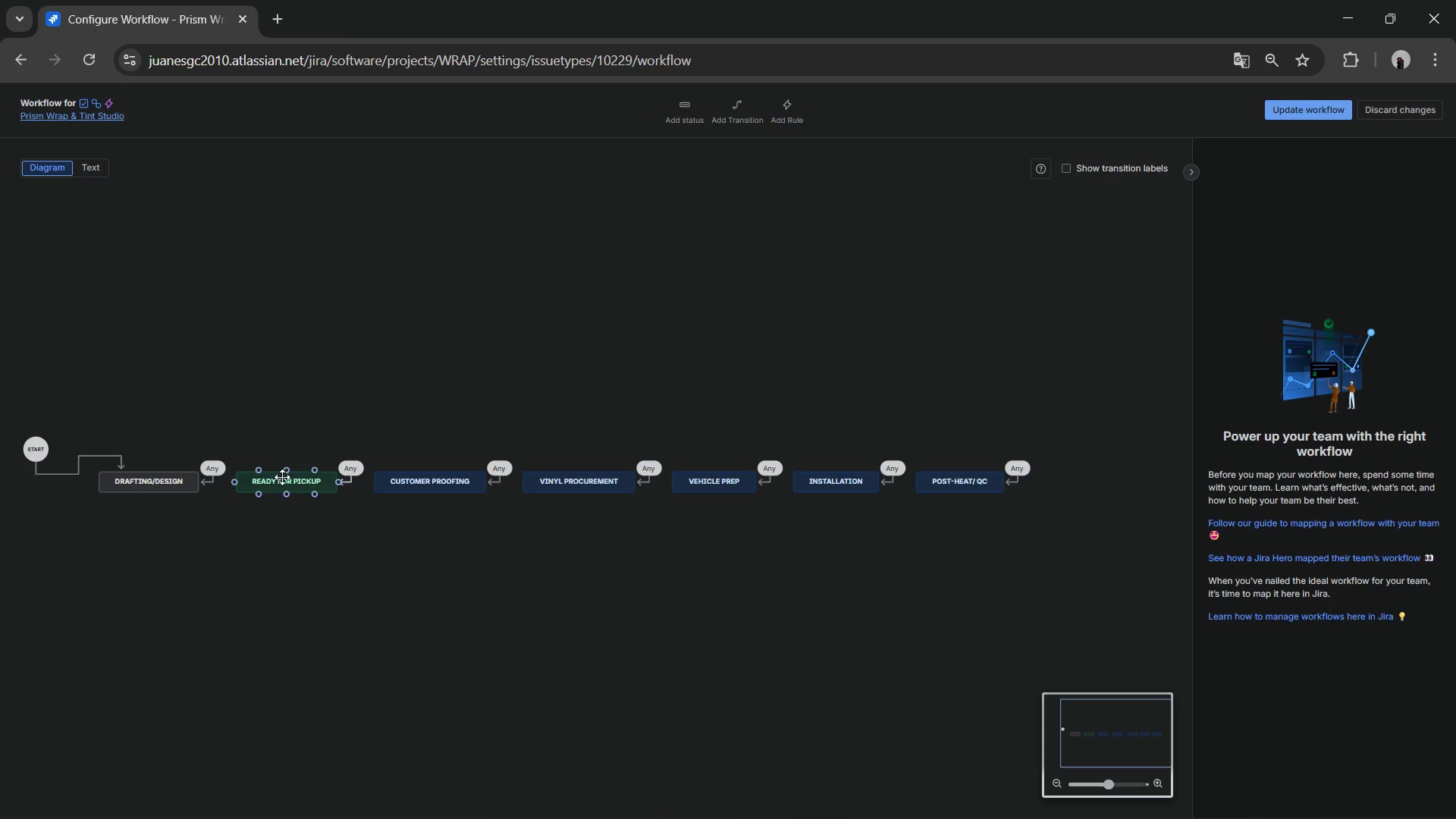 
left_click_drag(start_coordinate=[284, 481], to_coordinate=[1097, 486])
 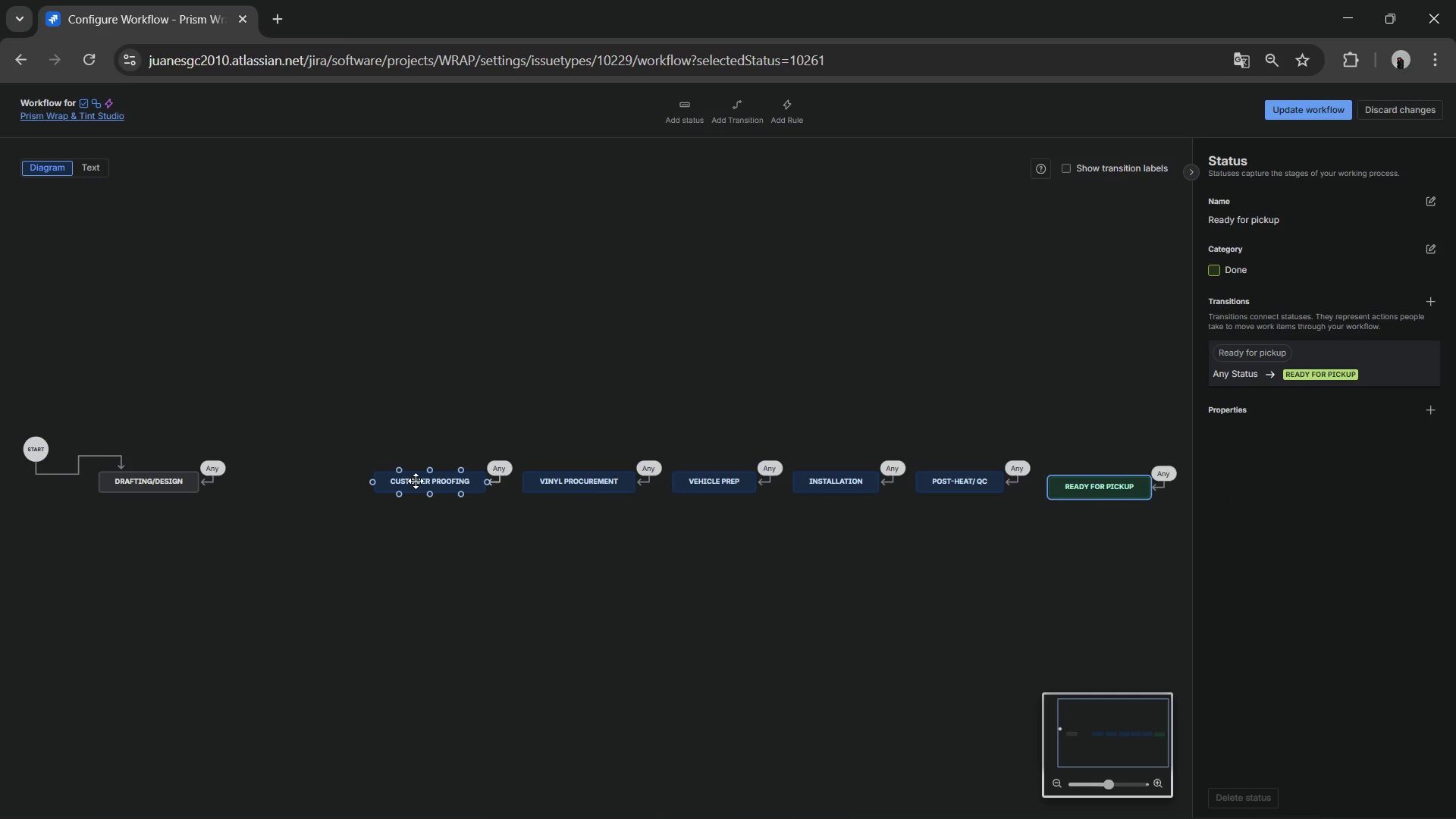 
left_click_drag(start_coordinate=[415, 481], to_coordinate=[306, 482])
 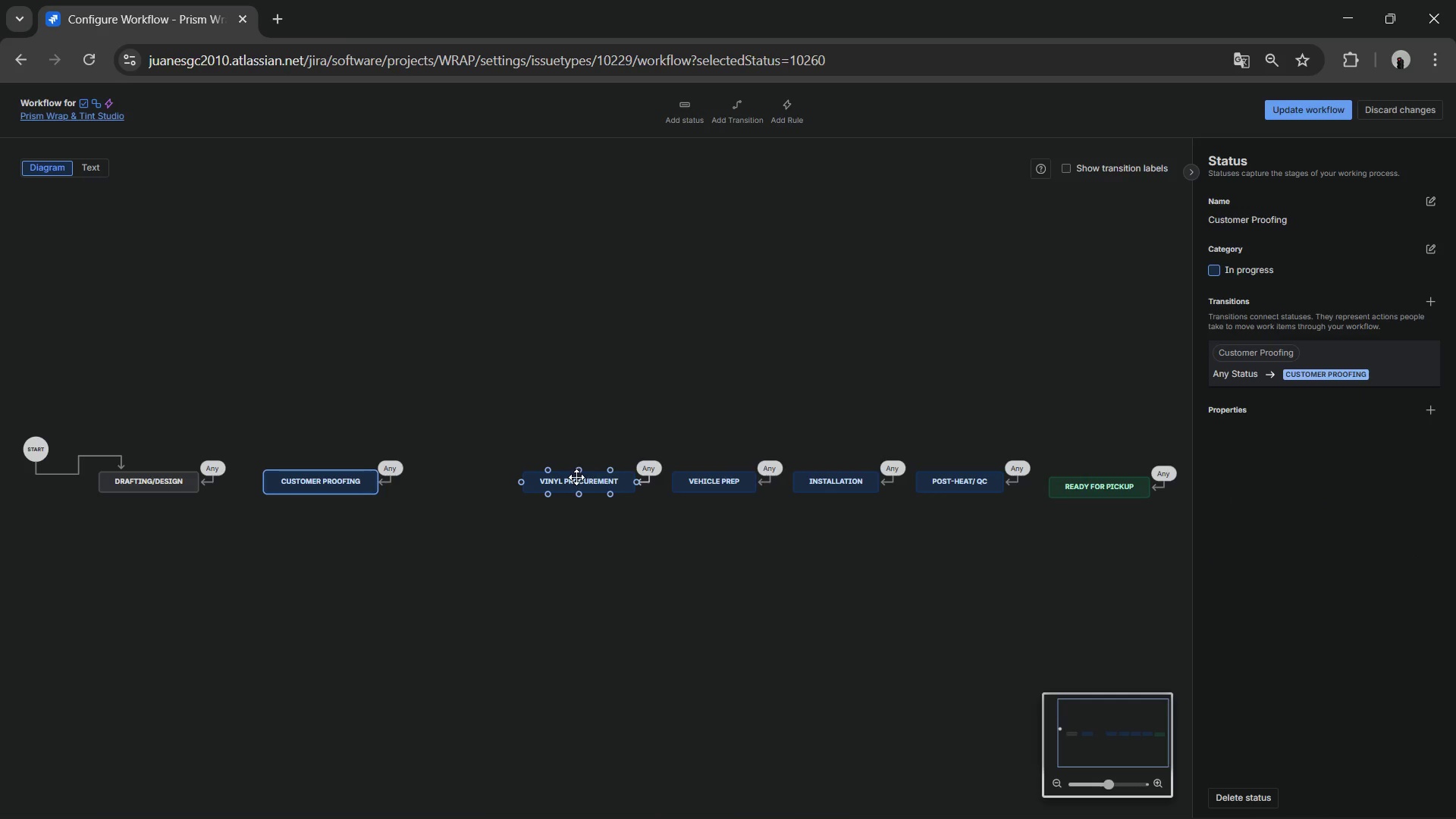 
left_click_drag(start_coordinate=[576, 477], to_coordinate=[500, 480])
 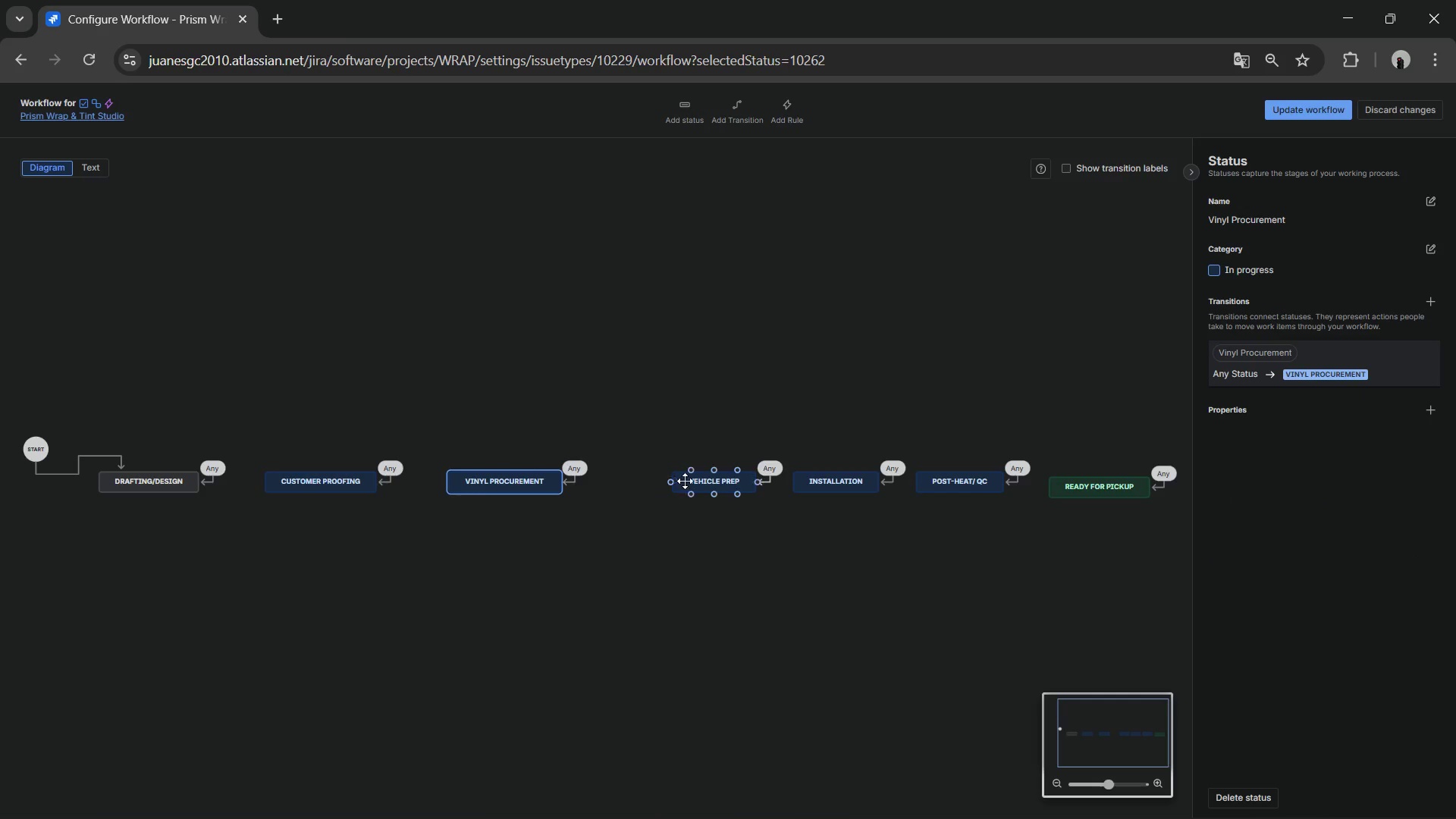 
left_click_drag(start_coordinate=[706, 475], to_coordinate=[648, 478])
 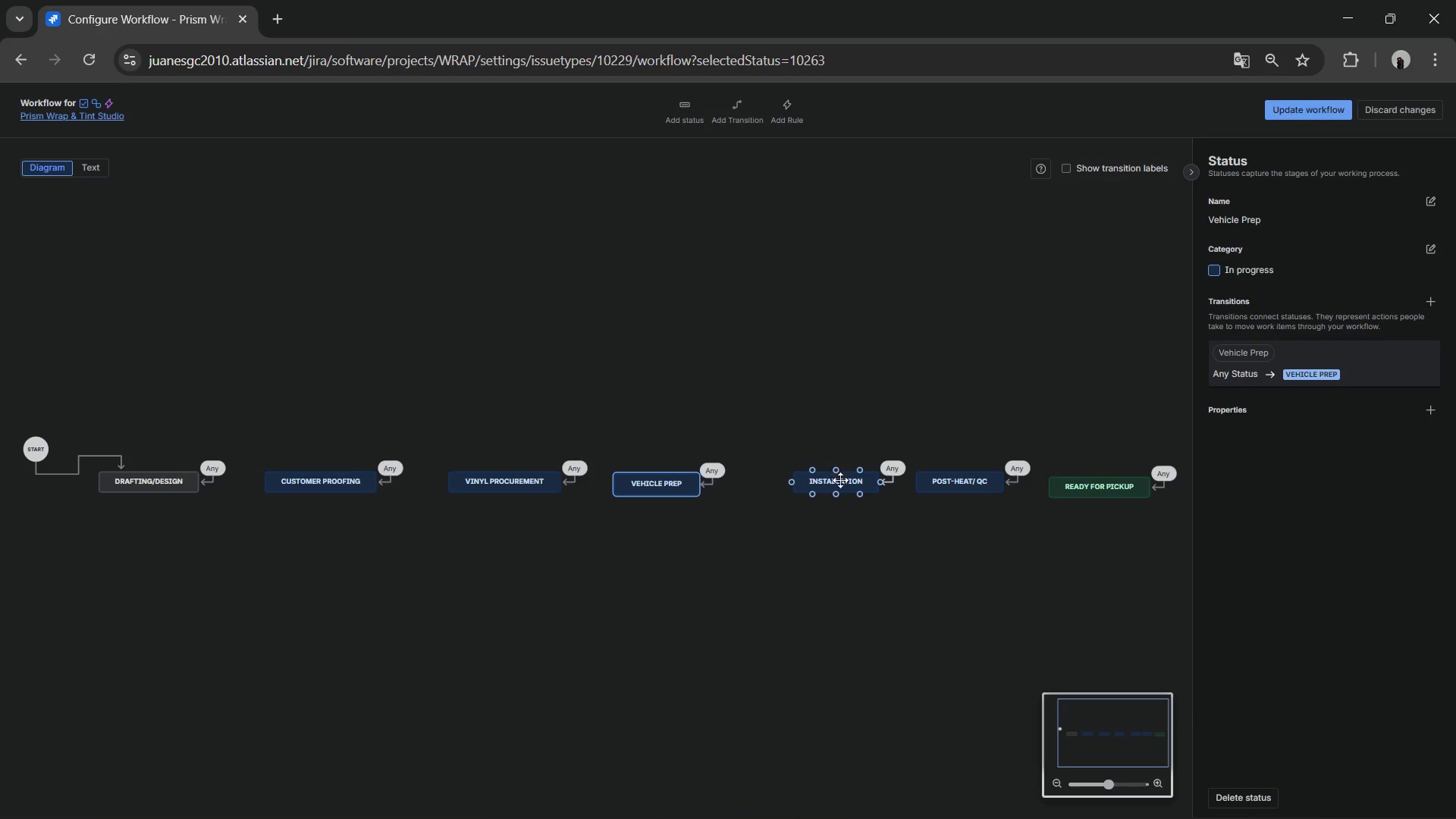 
left_click_drag(start_coordinate=[838, 485], to_coordinate=[812, 488])
 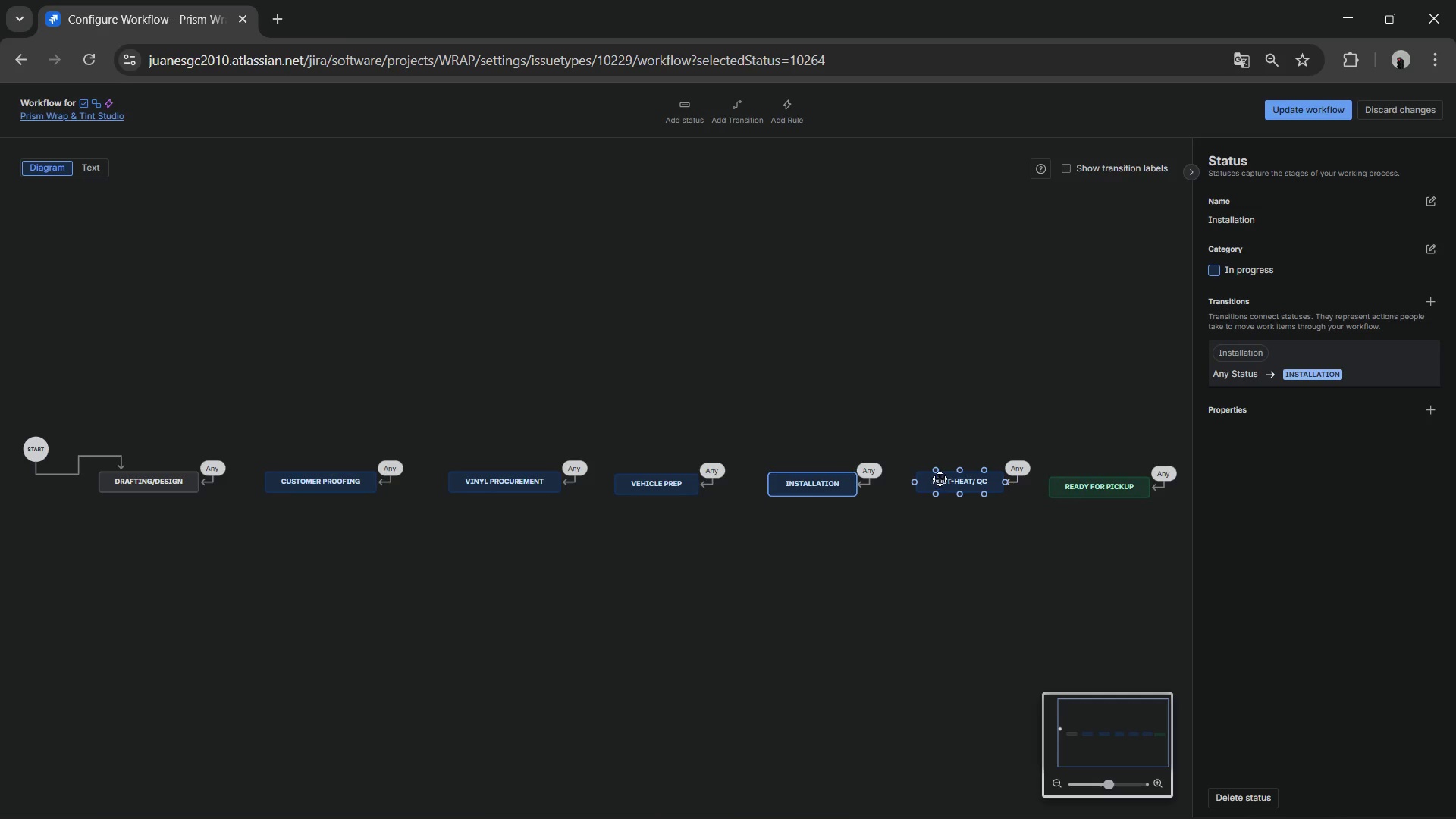 
left_click_drag(start_coordinate=[942, 478], to_coordinate=[926, 479])
 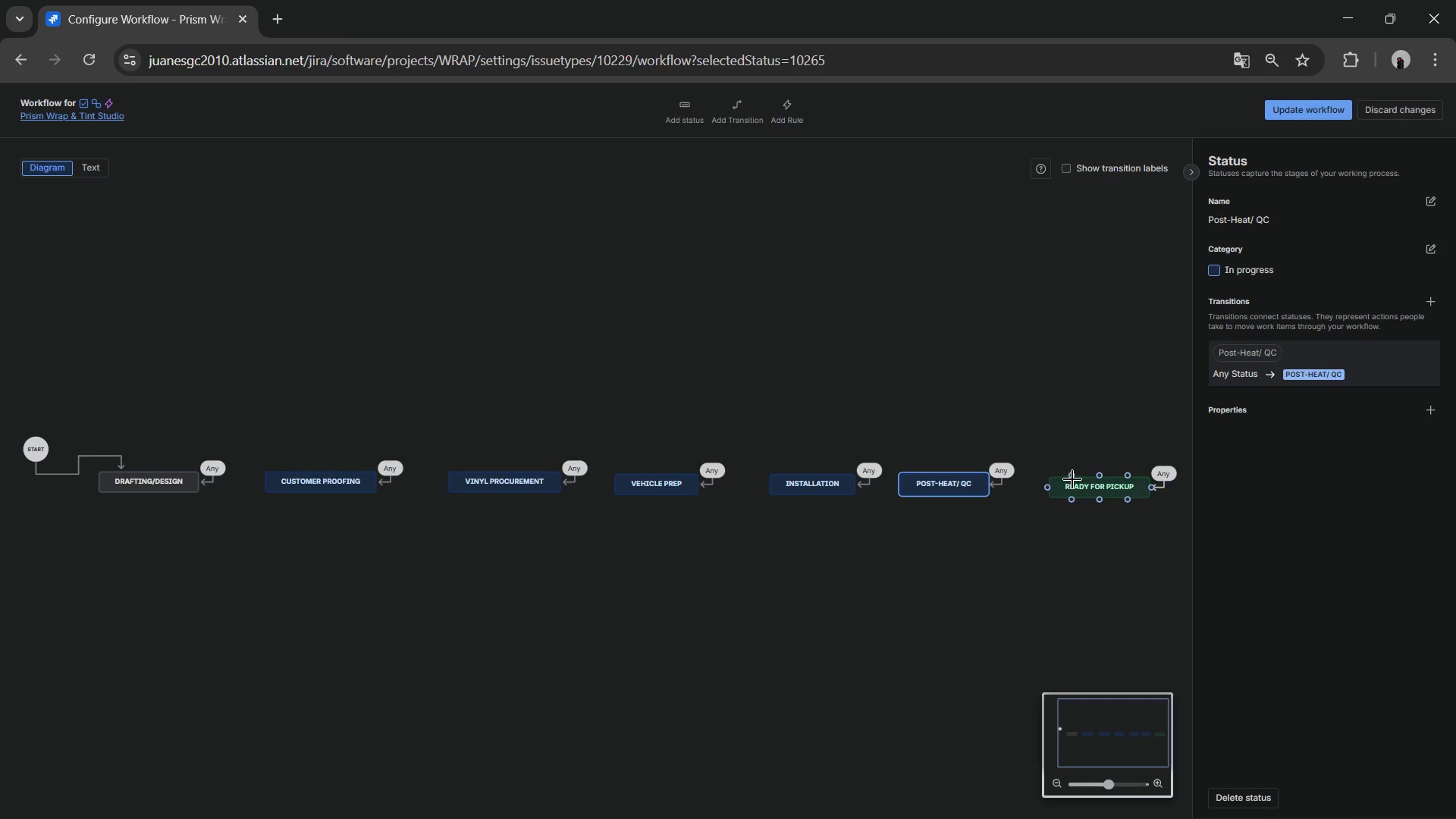 
left_click_drag(start_coordinate=[1072, 479], to_coordinate=[1058, 480])
 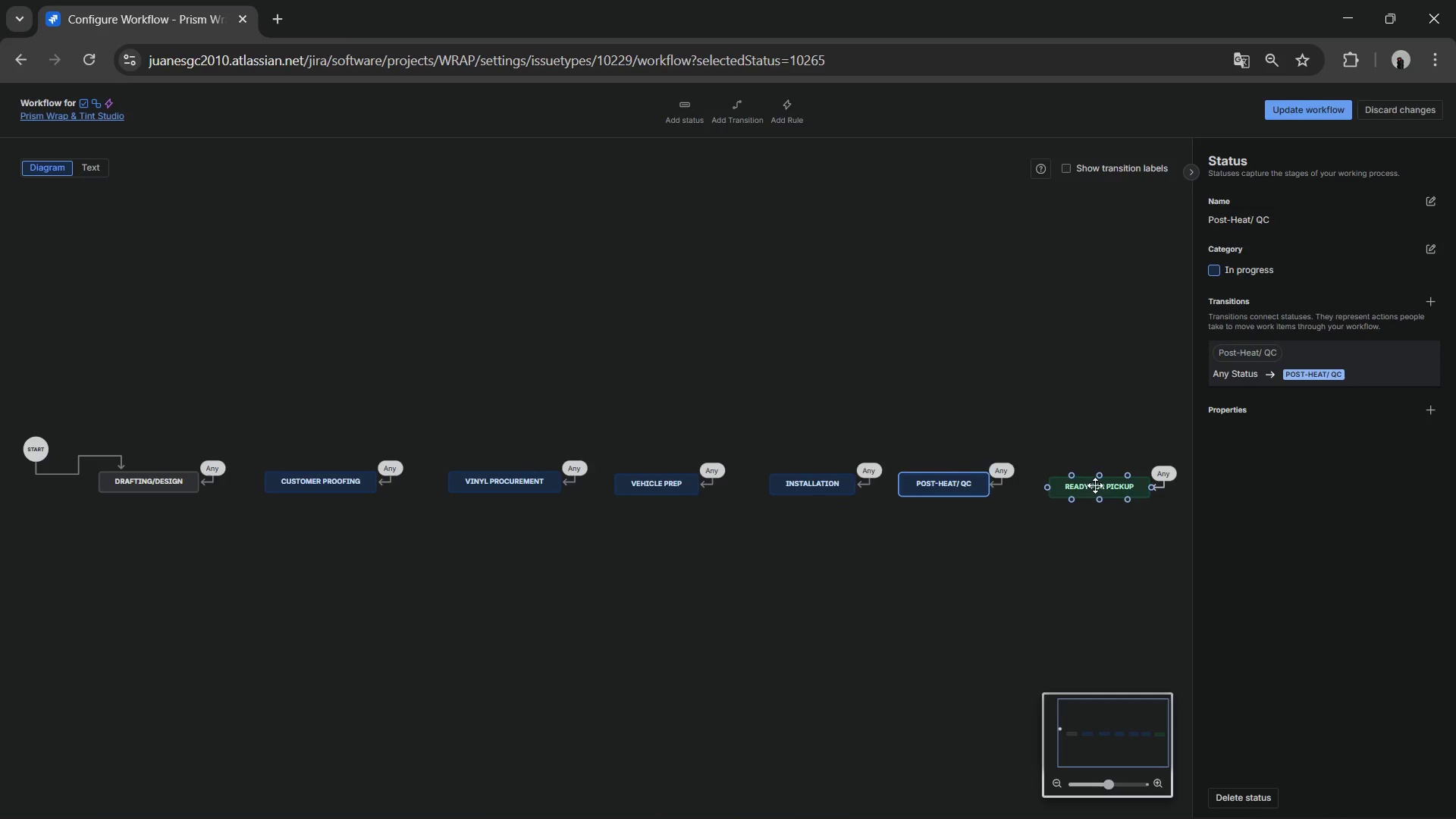 
left_click_drag(start_coordinate=[1096, 485], to_coordinate=[1084, 483])
 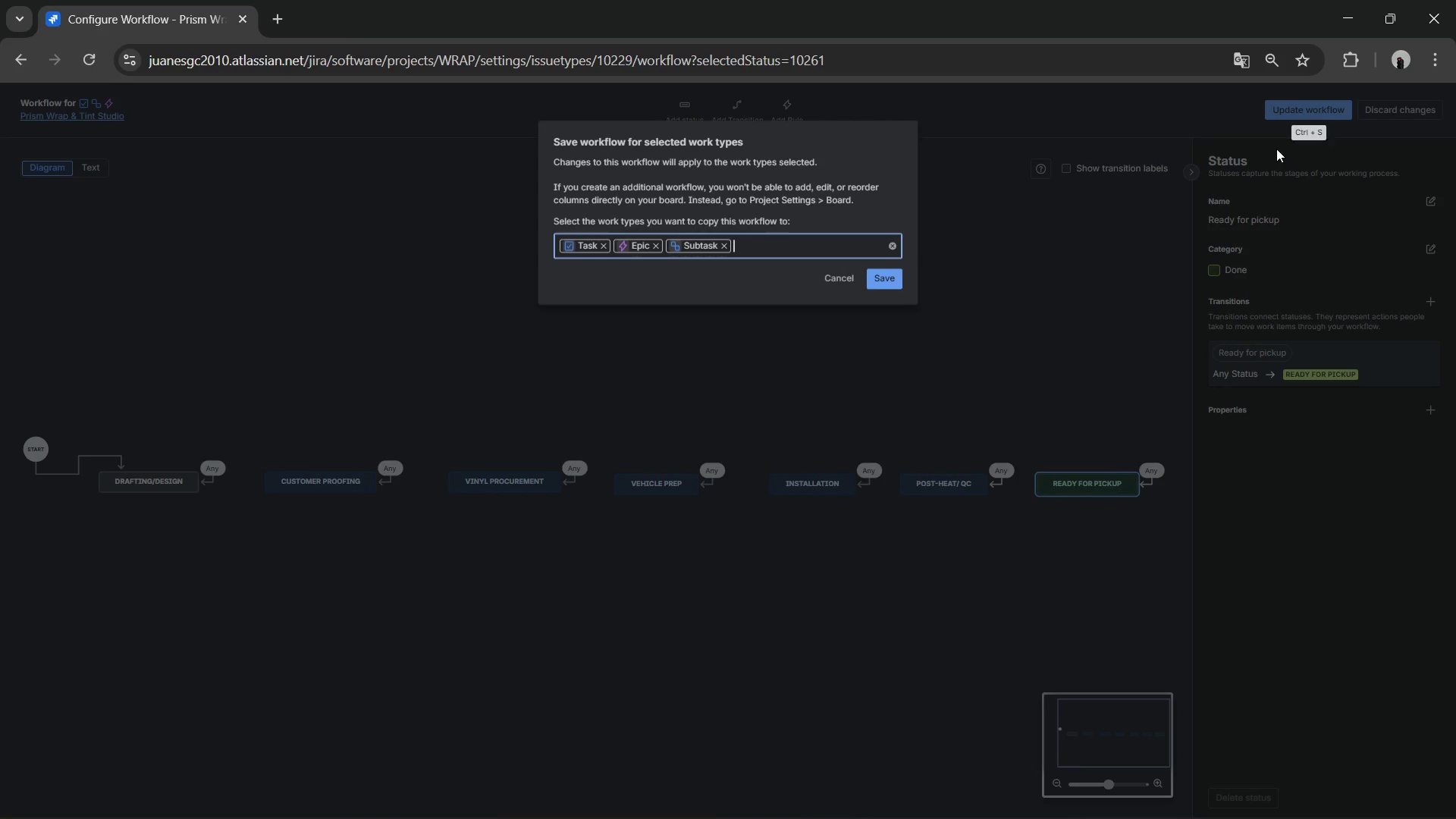 
wait(5.86)
 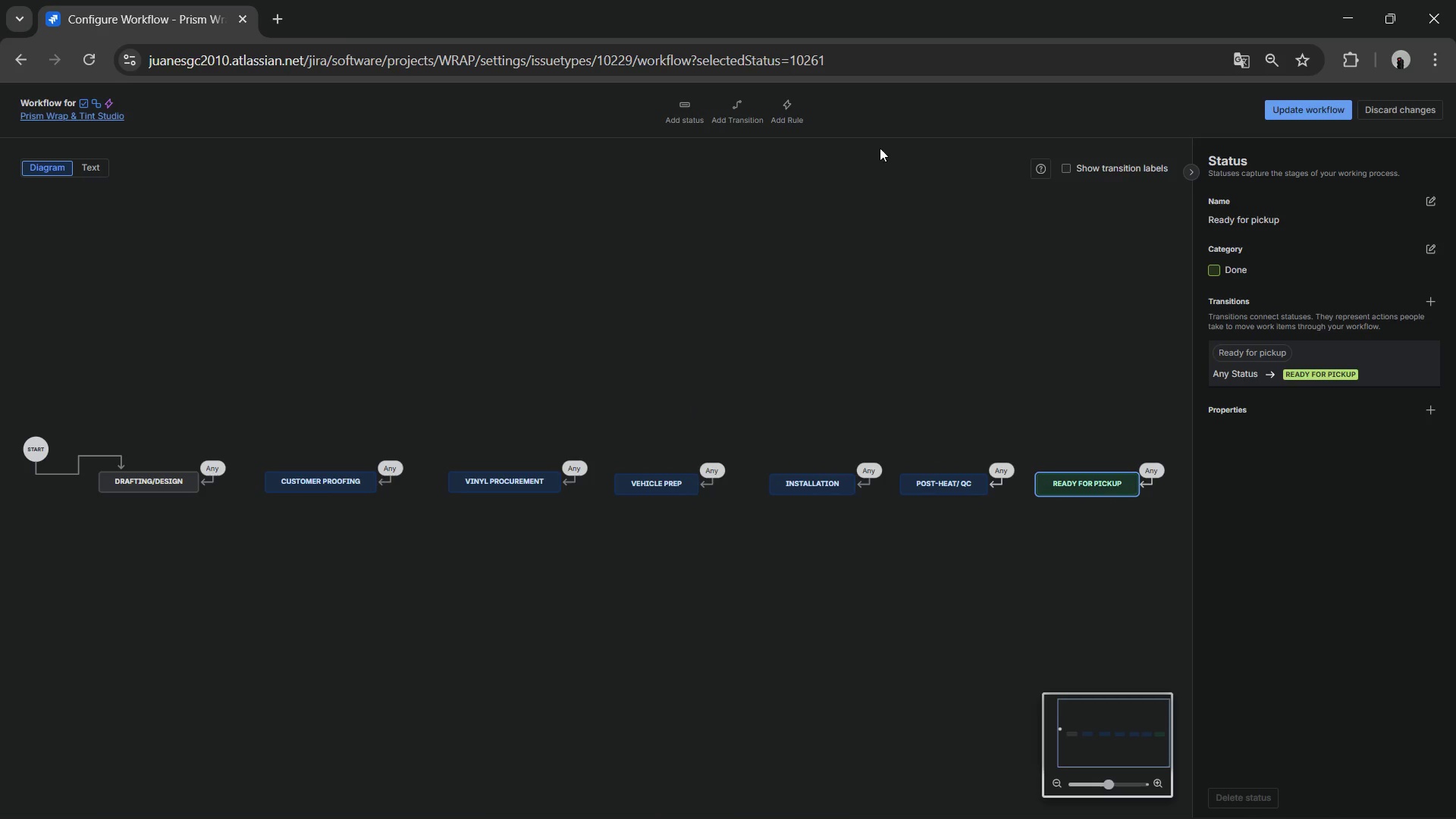 
left_click([894, 278])
 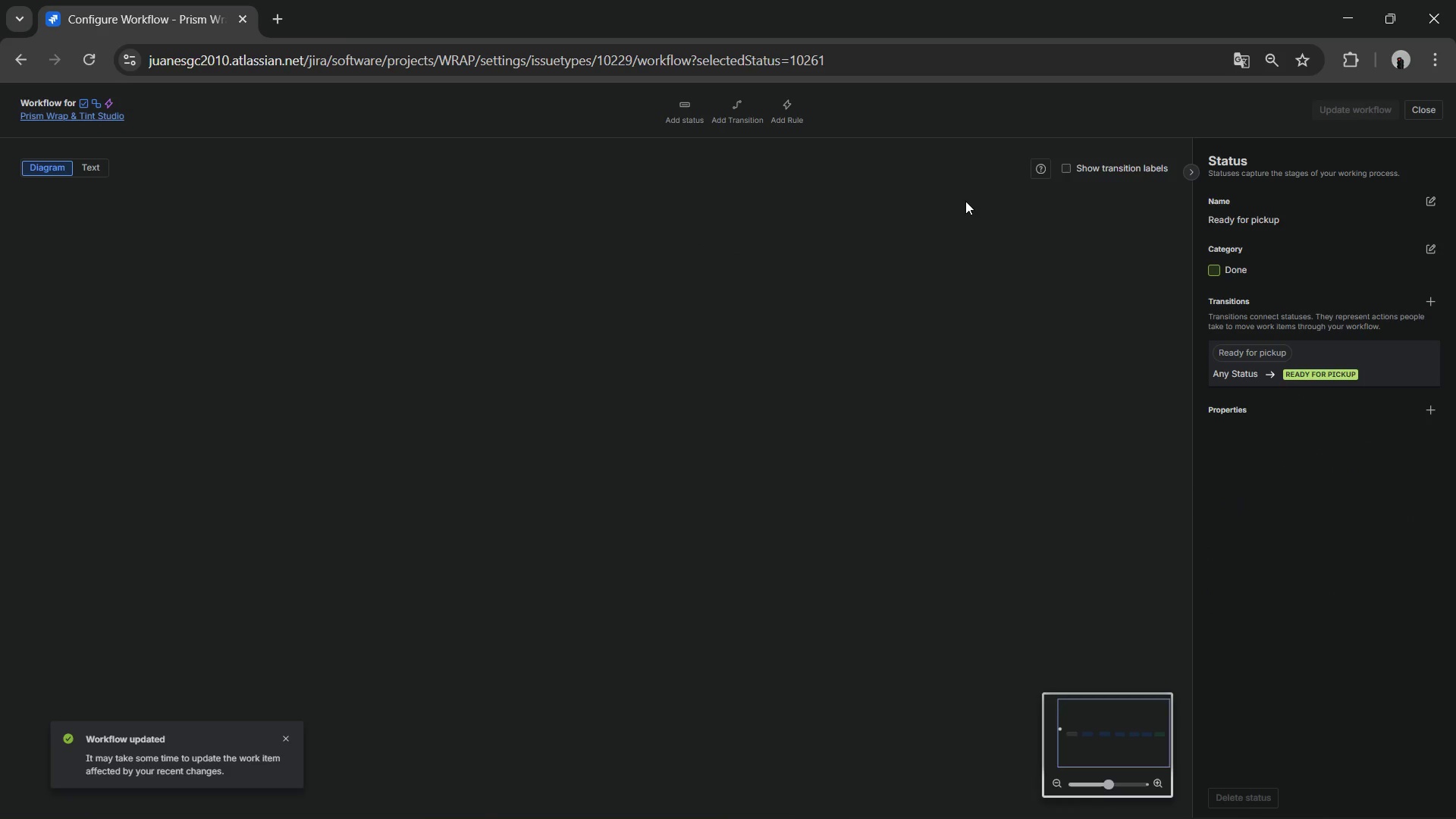 
left_click([1436, 110])
 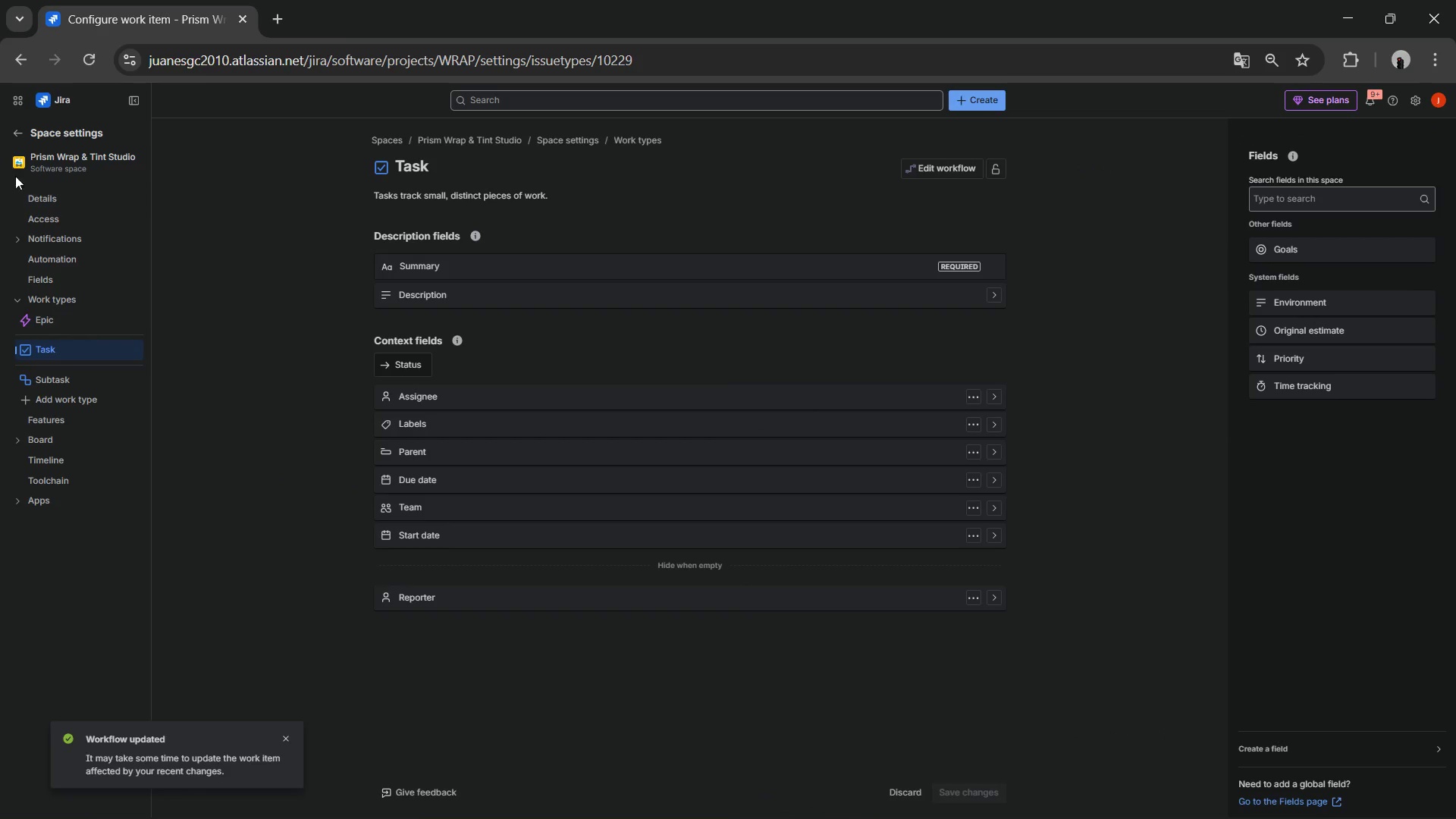 
left_click([14, 121])
 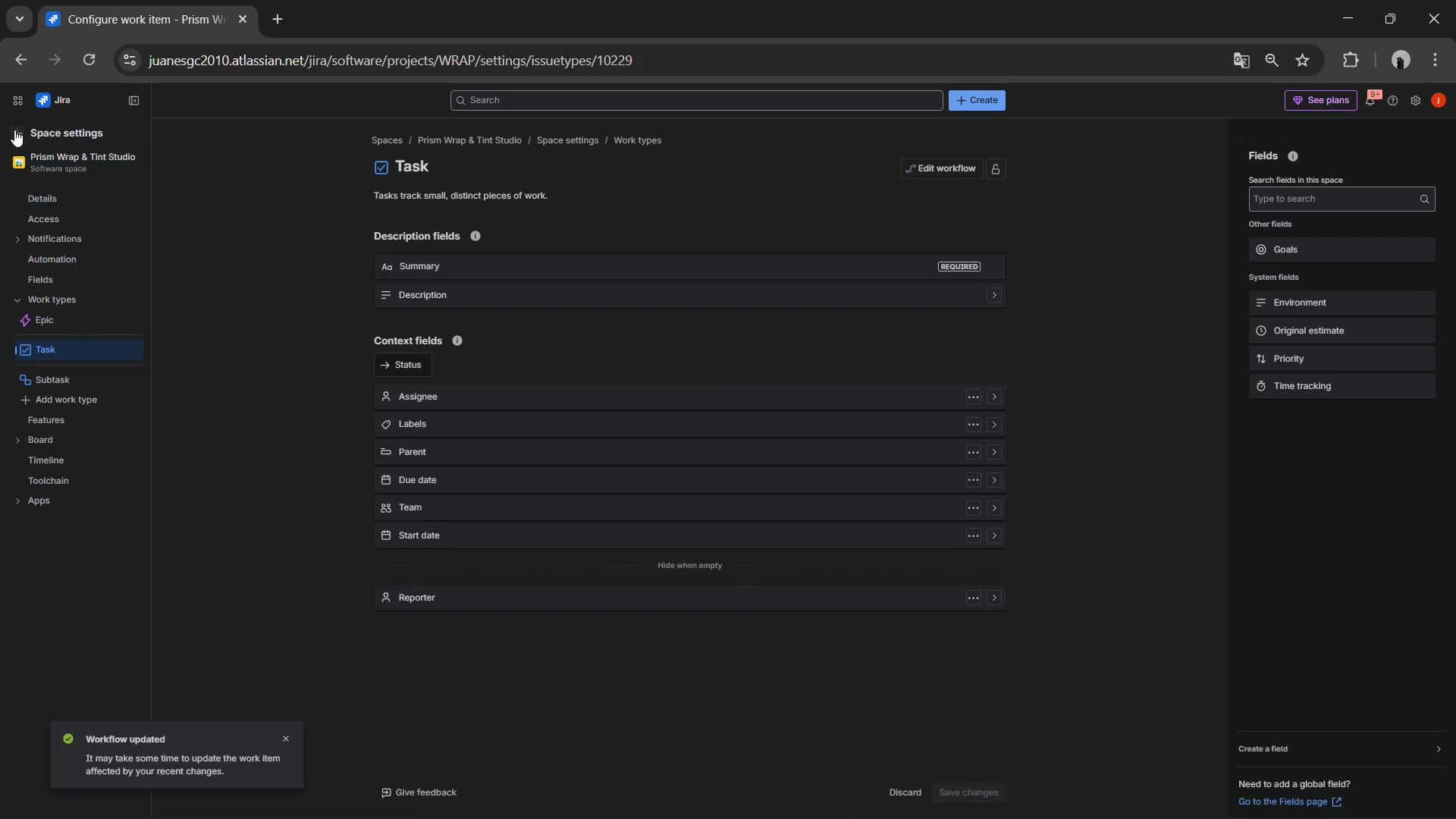 
left_click([14, 130])
 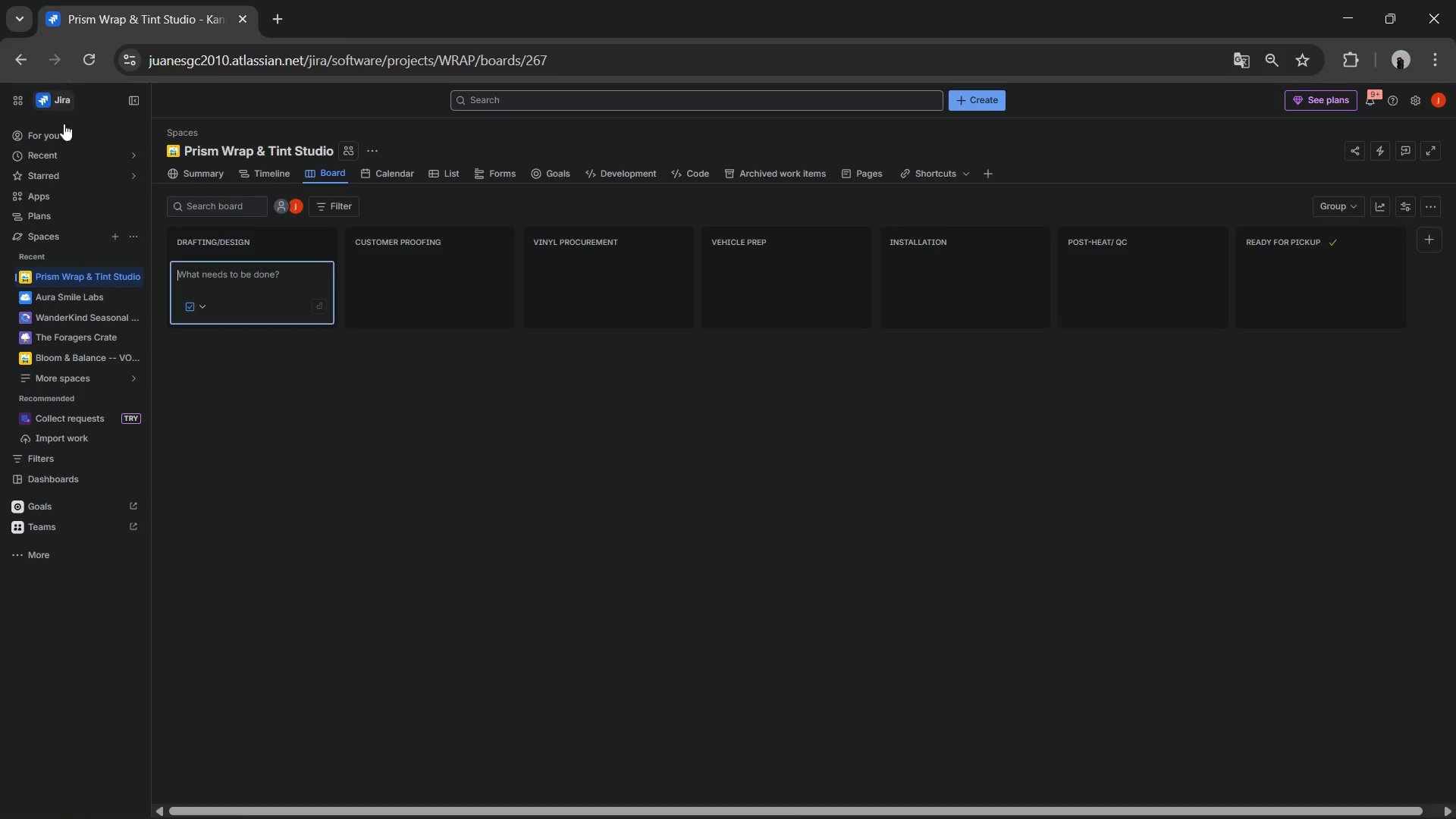 
wait(5.44)
 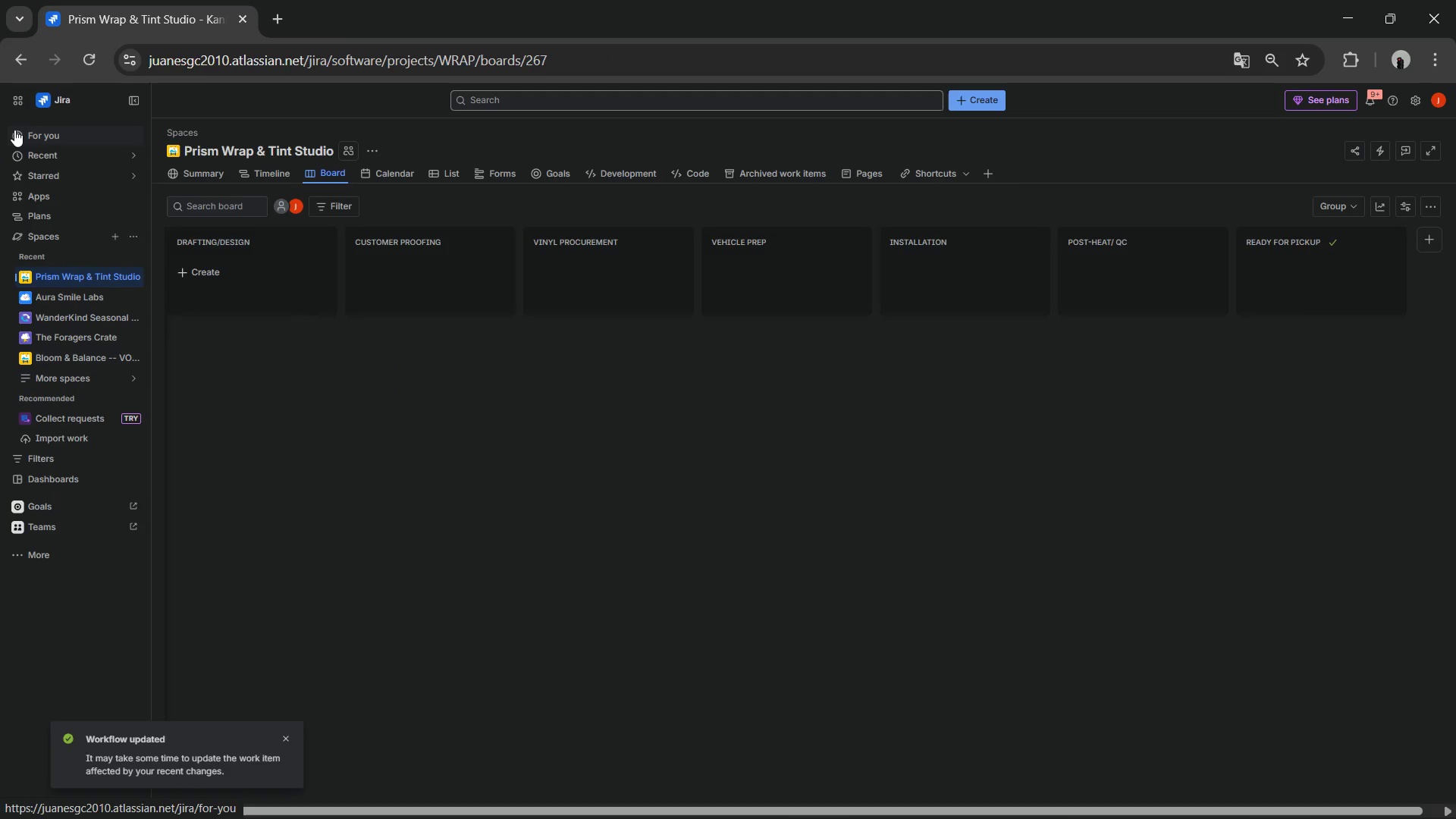 
left_click([129, 269])
 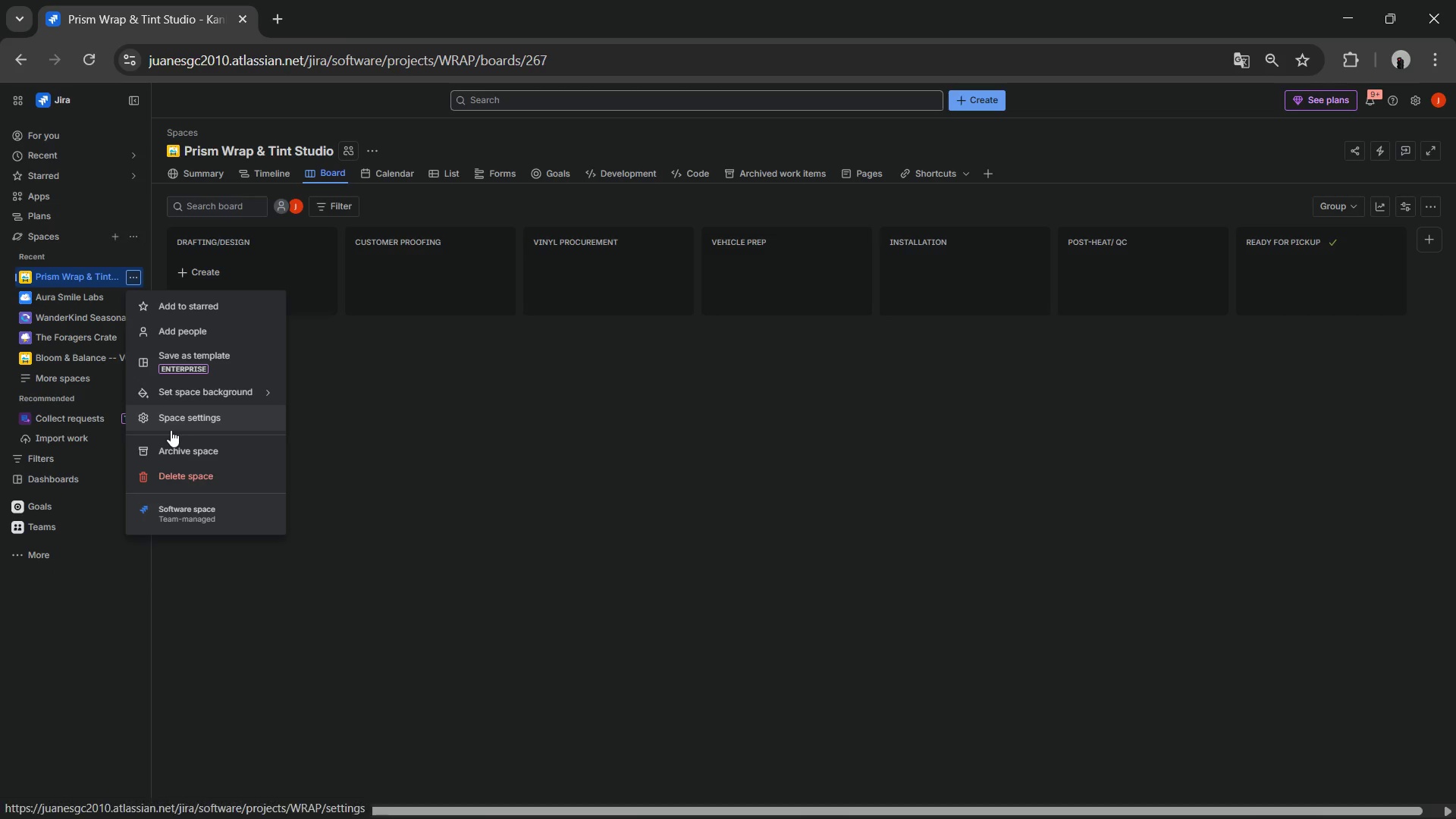 
left_click([171, 425])
 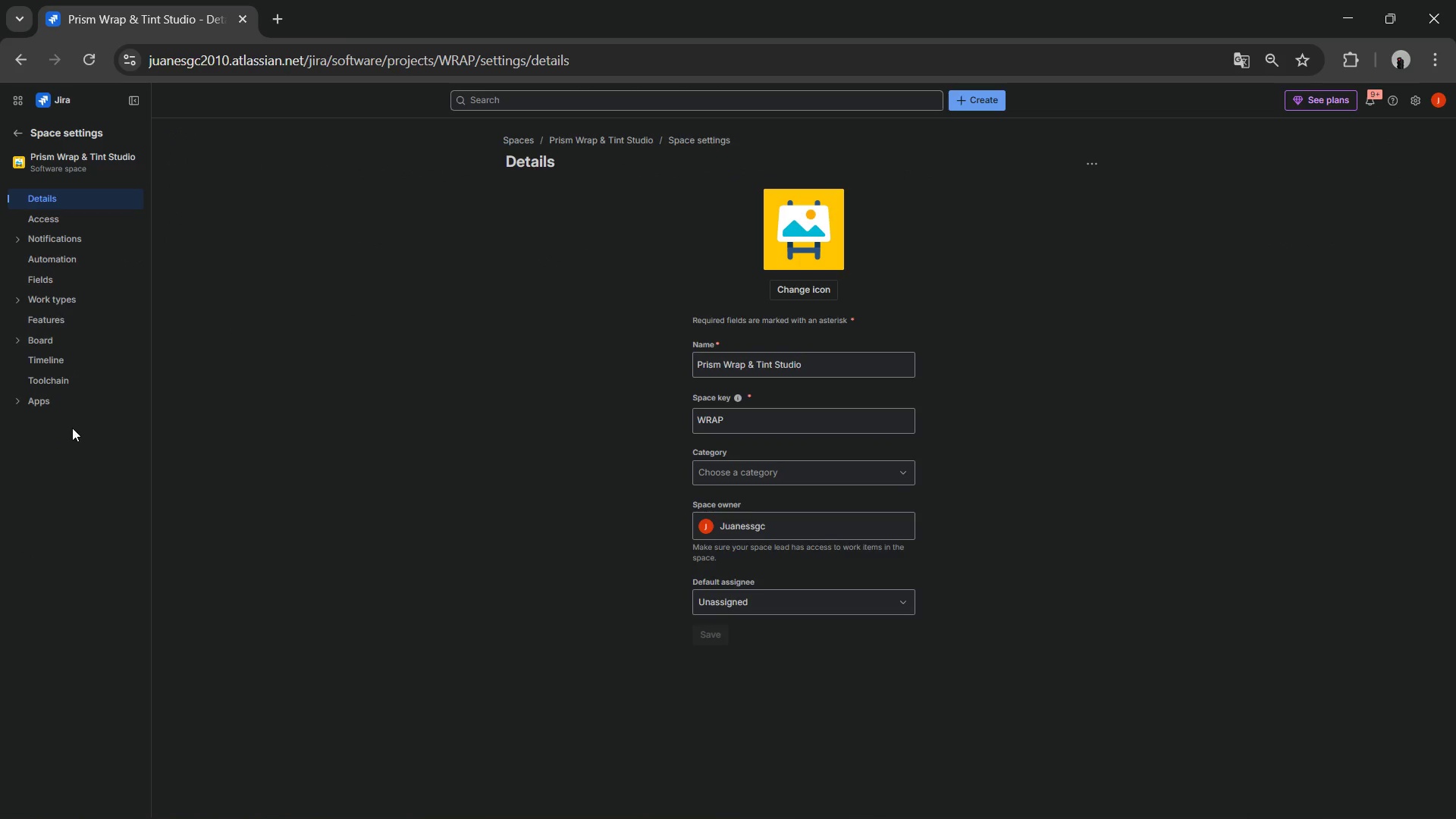 
wait(7.39)
 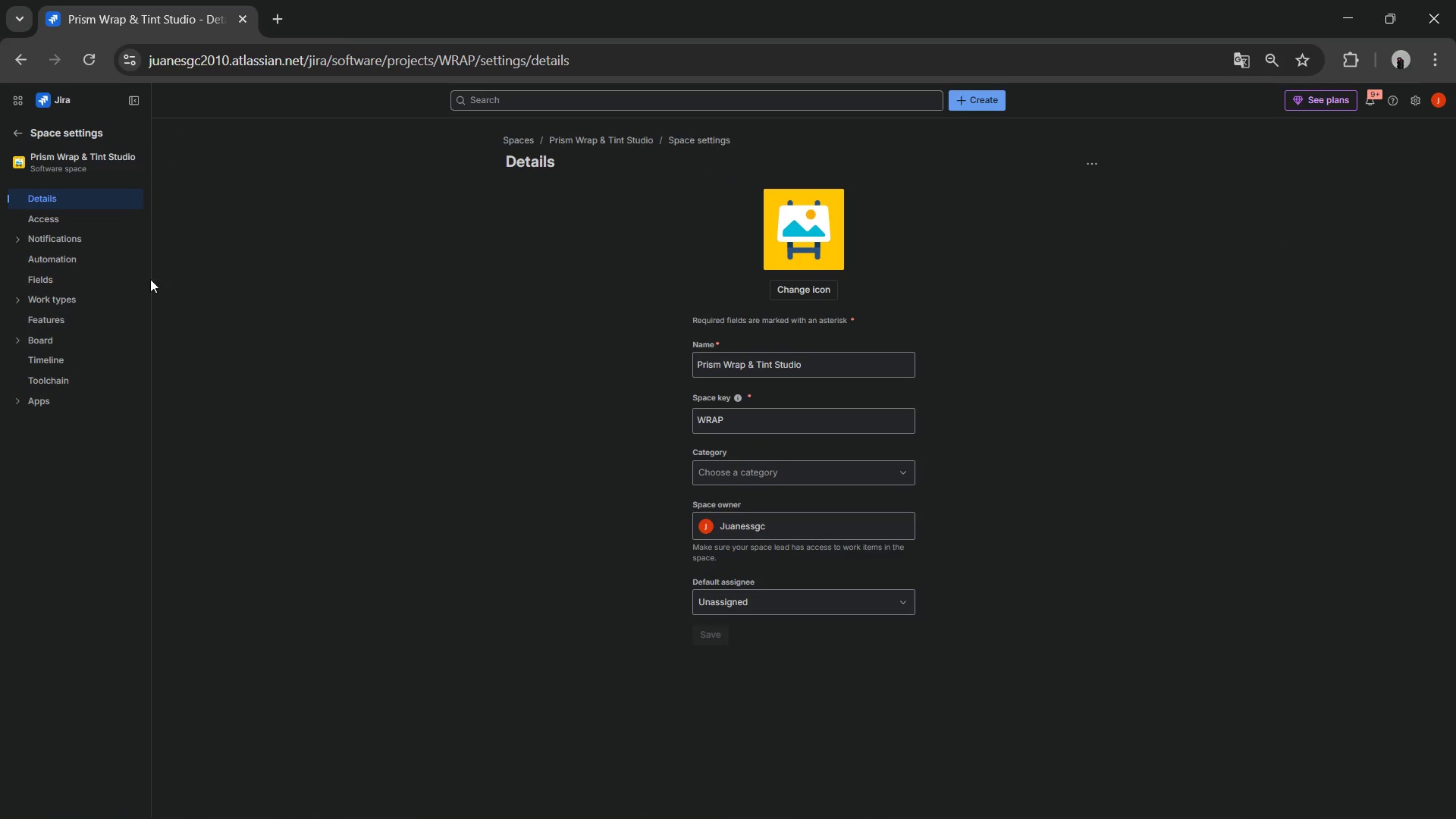 
left_click([56, 293])
 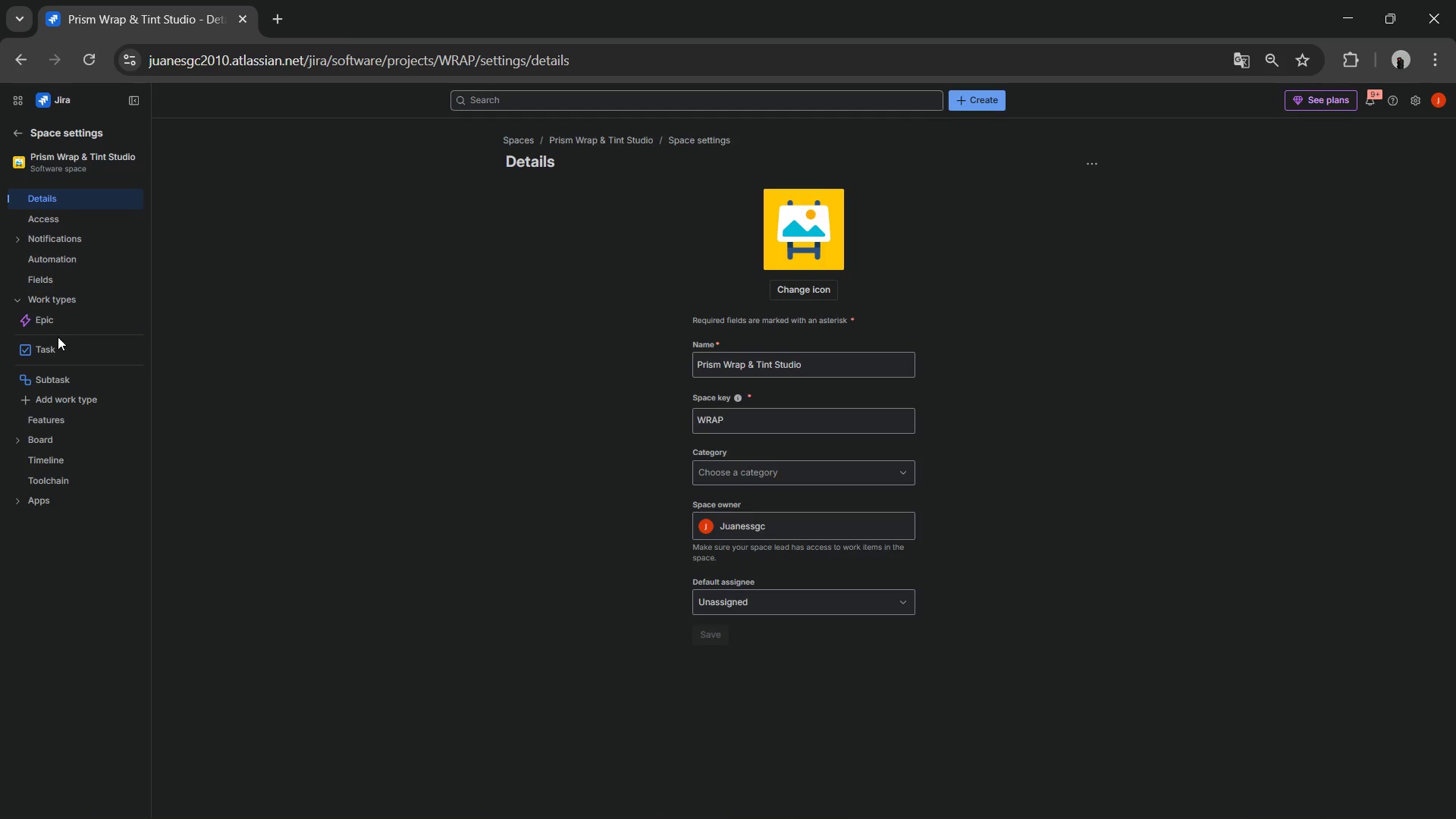 
left_click([56, 345])
 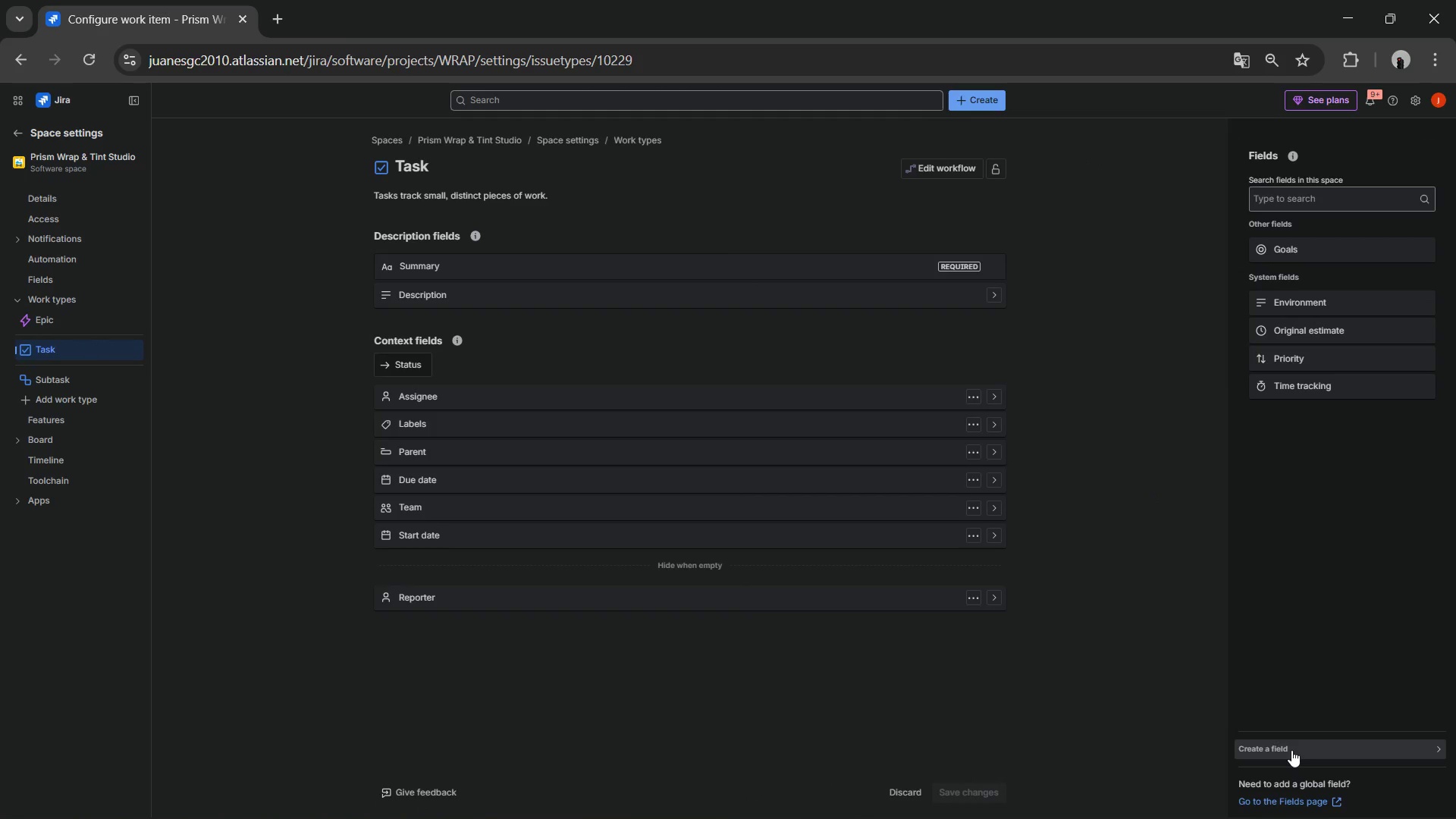 
wait(13.86)
 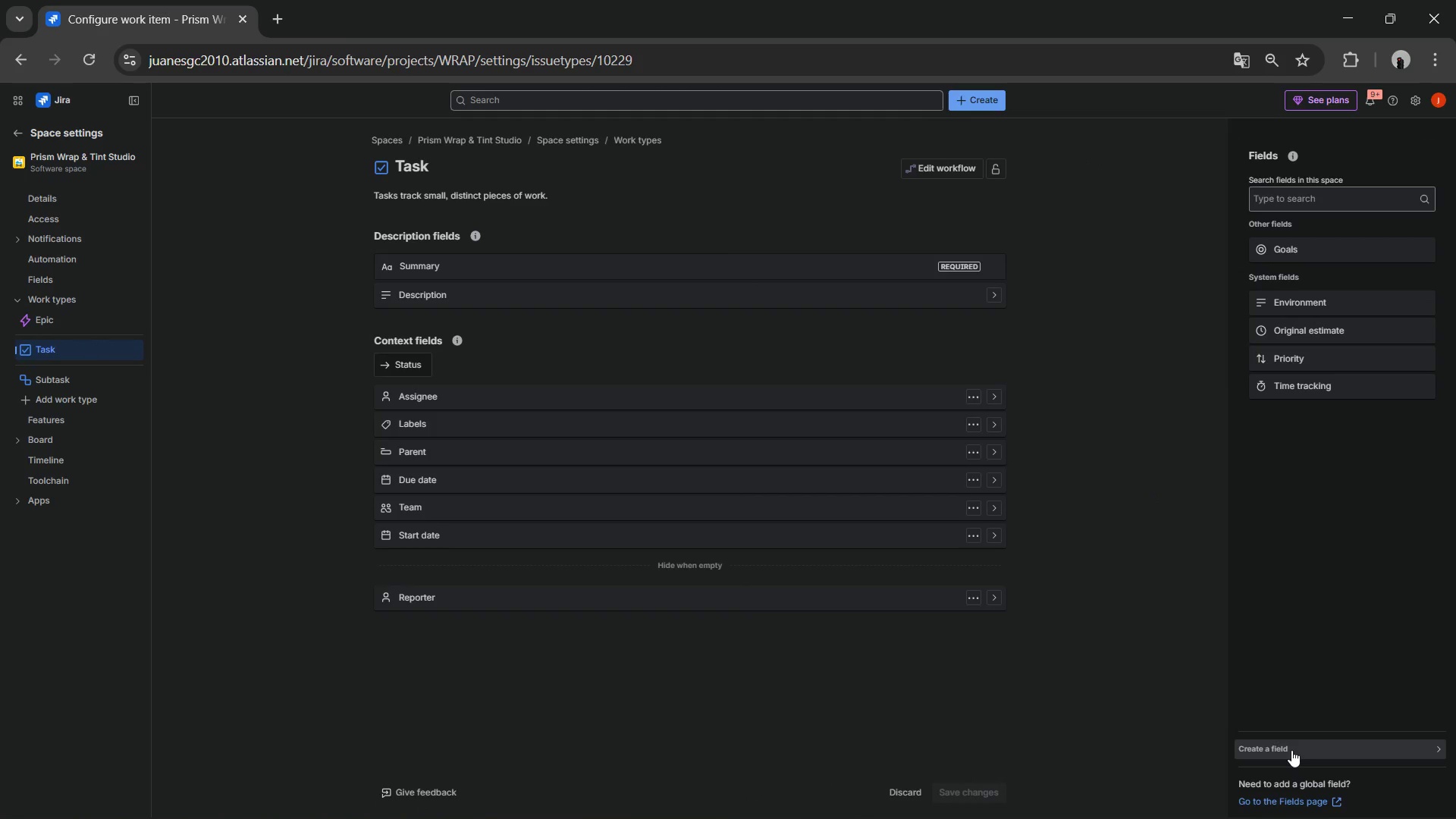 
left_click_drag(start_coordinate=[1295, 350], to_coordinate=[530, 460])
 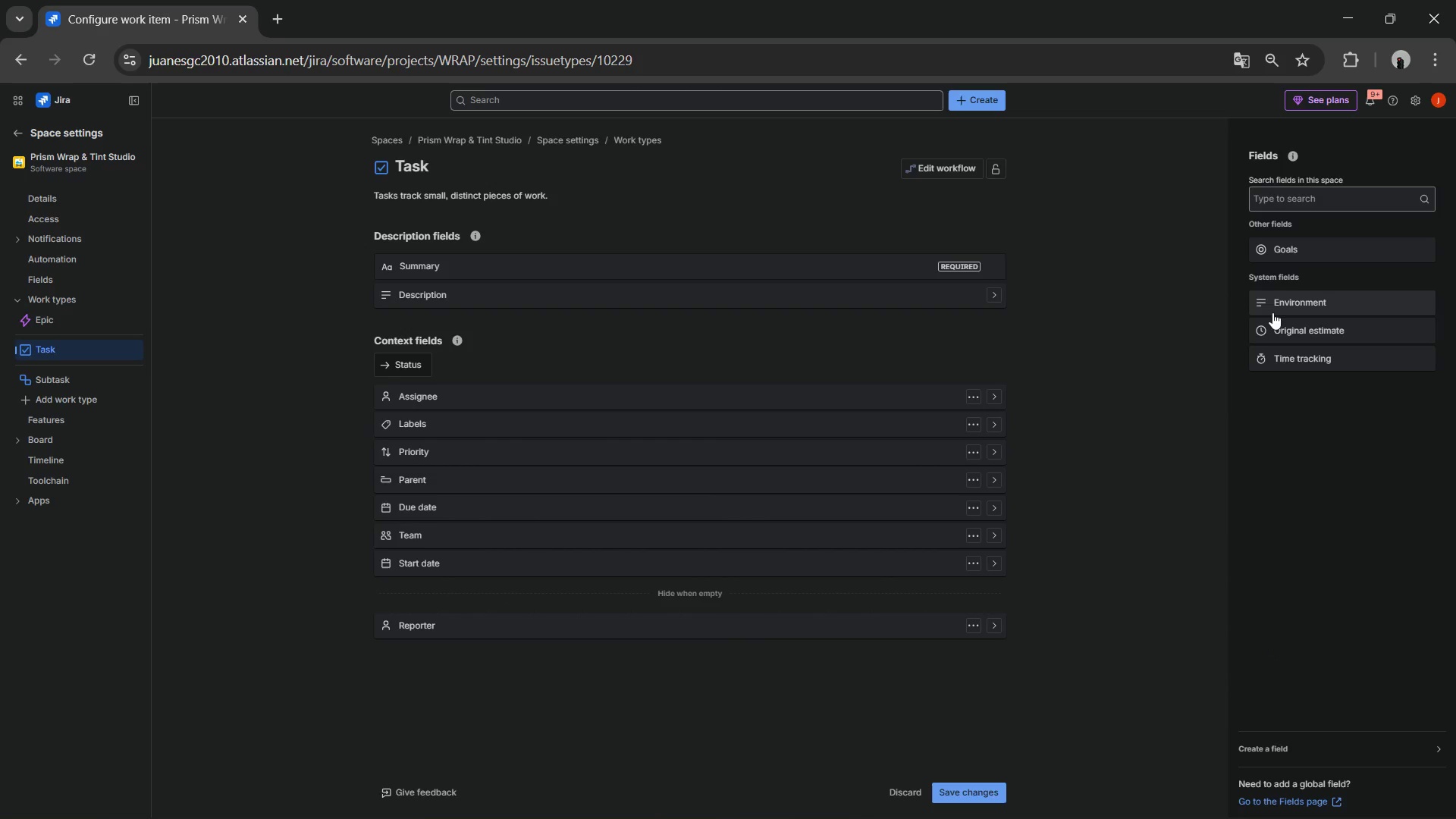 
left_click_drag(start_coordinate=[1323, 463], to_coordinate=[1336, 432])
 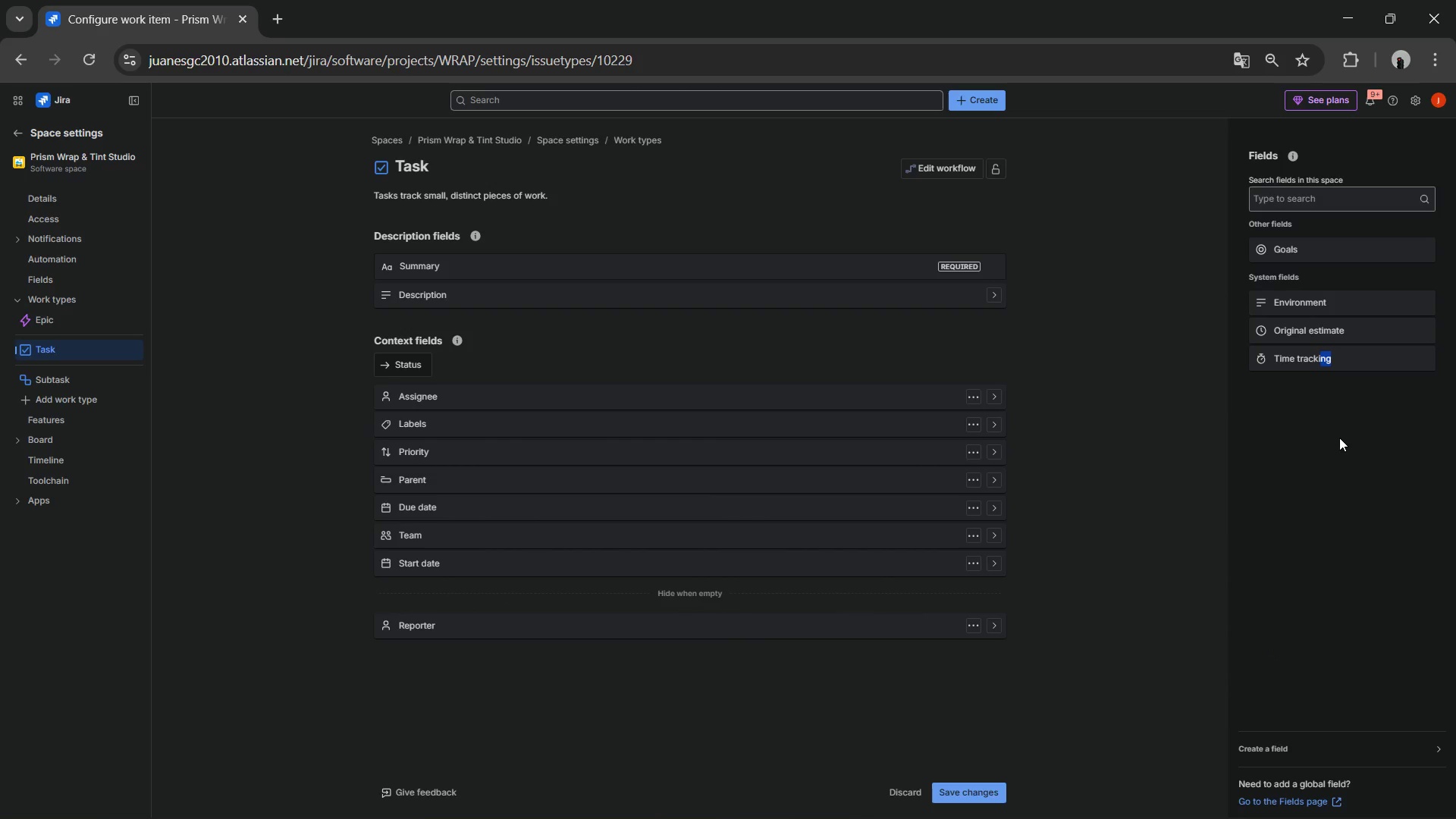 
left_click([1339, 438])
 